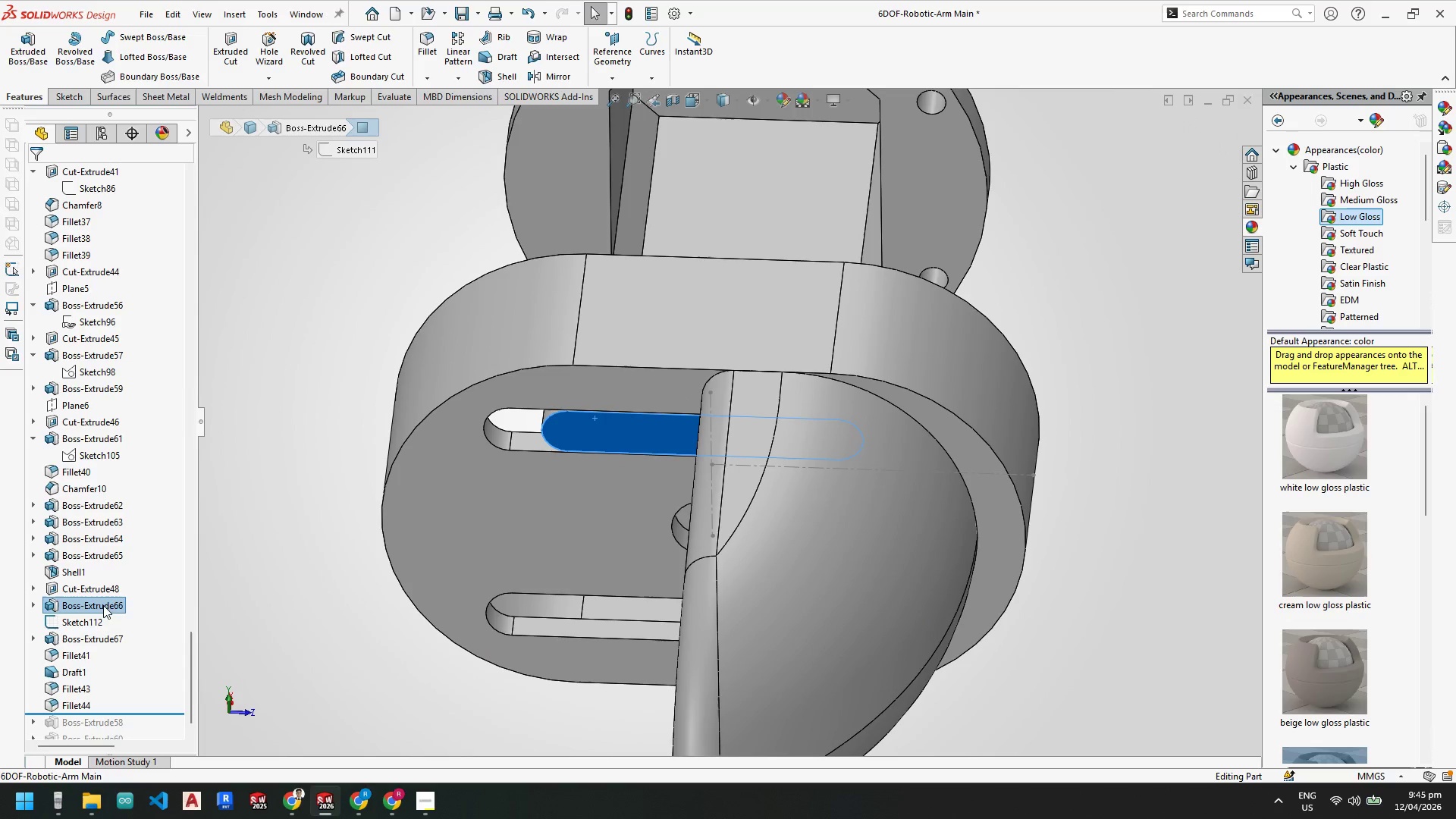 
left_click([102, 606])
 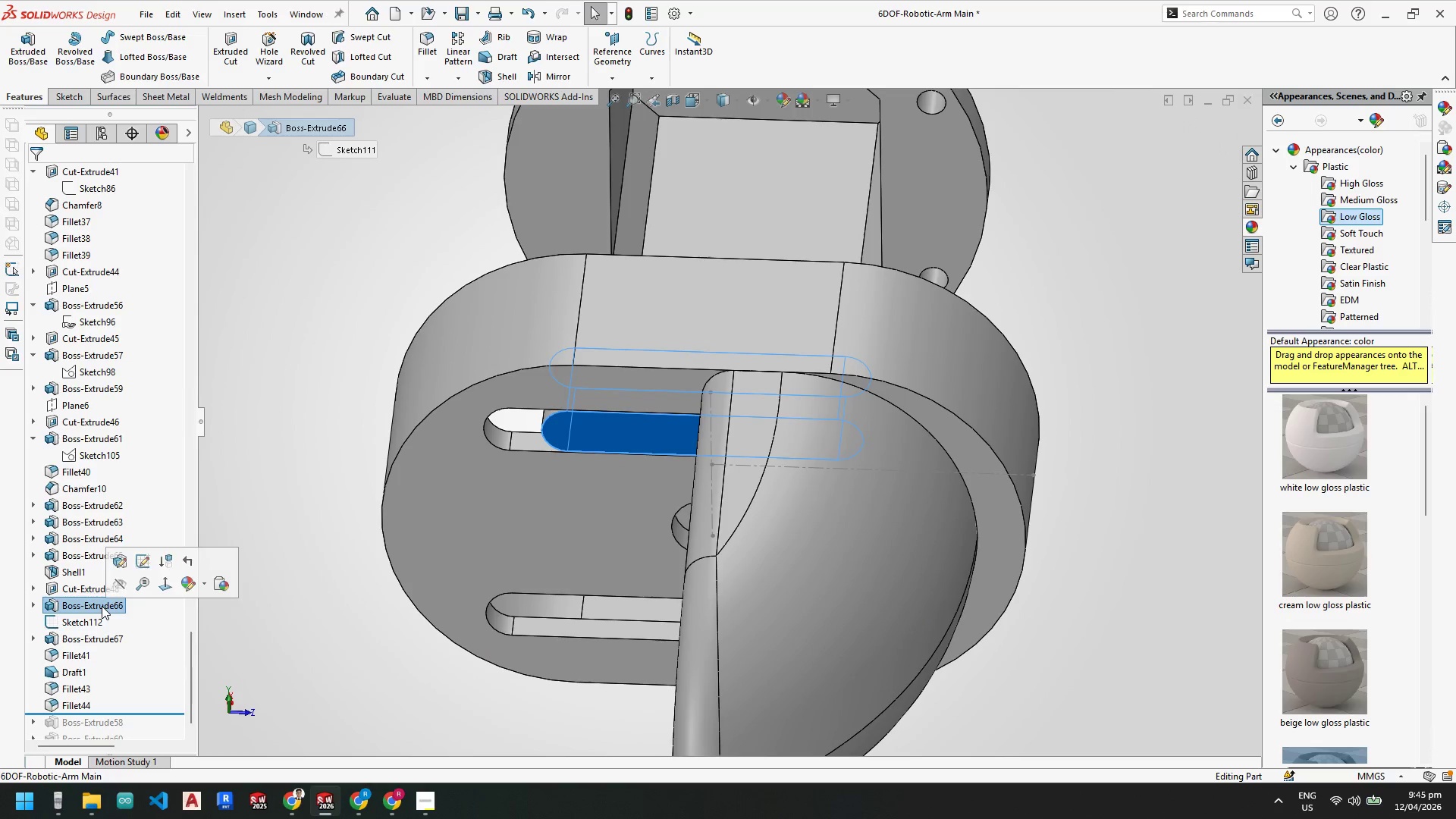 
right_click([102, 606])
 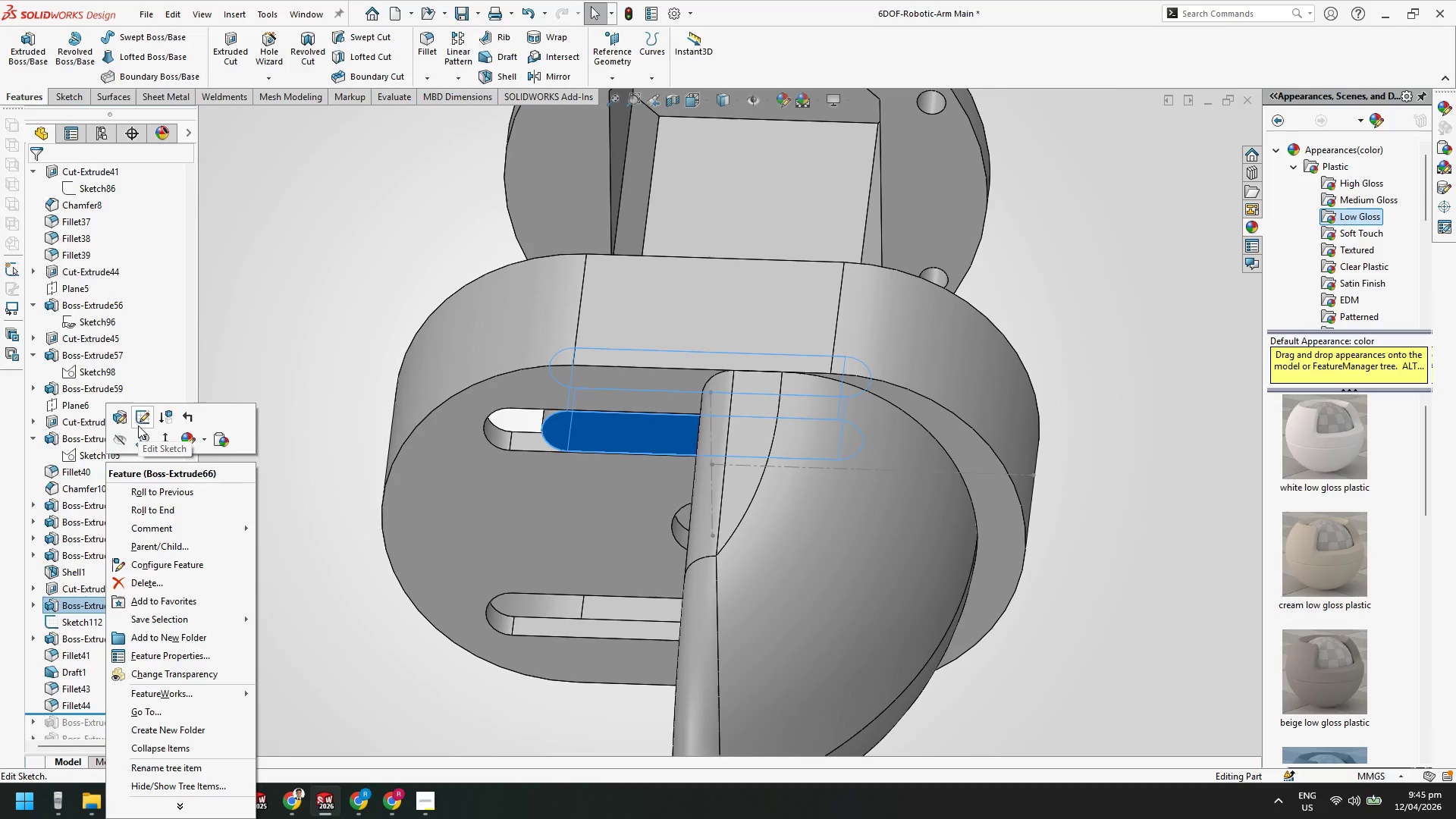 
left_click([139, 420])
 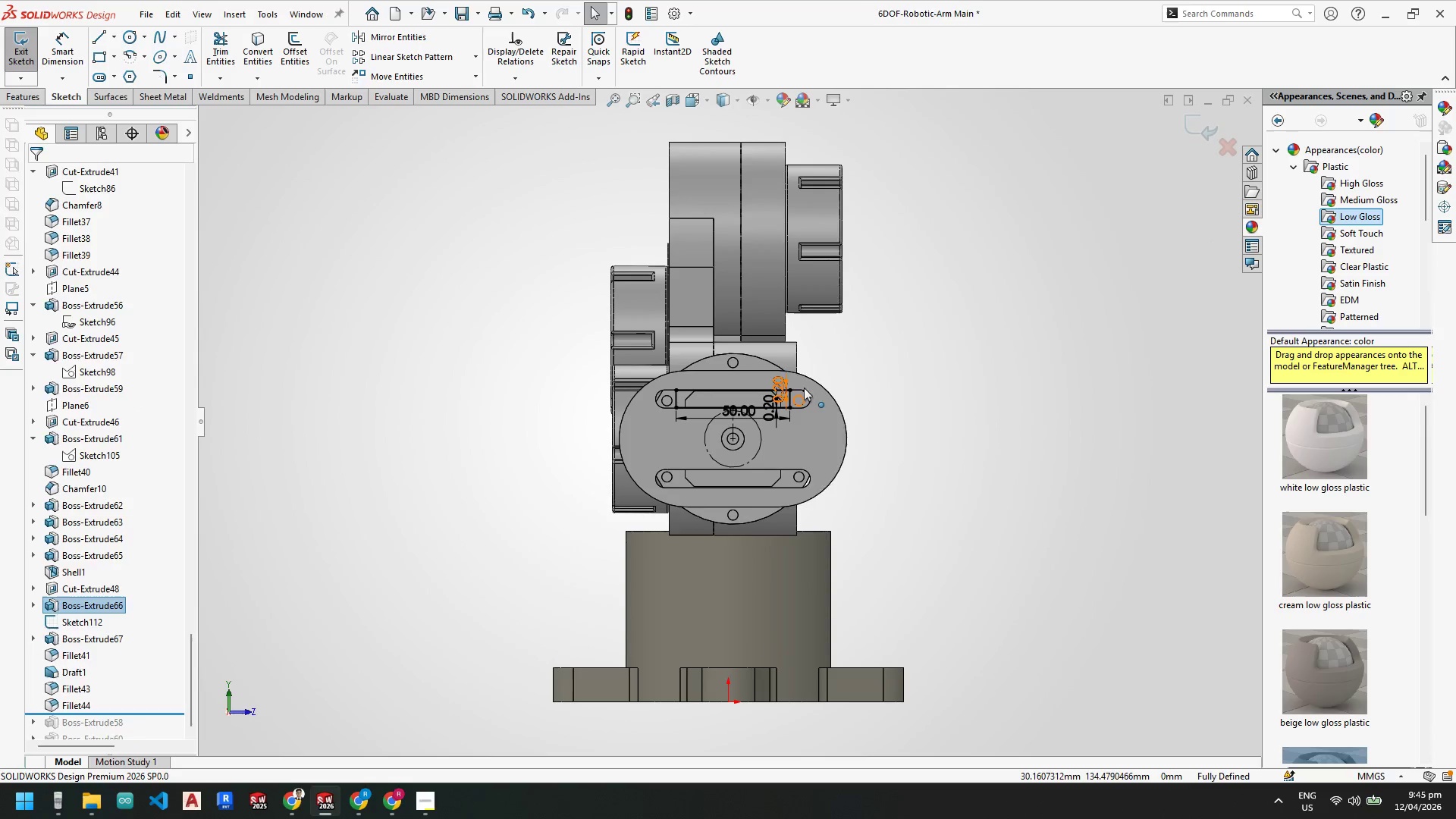 
scroll: coordinate [689, 406], scroll_direction: down, amount: 8.0
 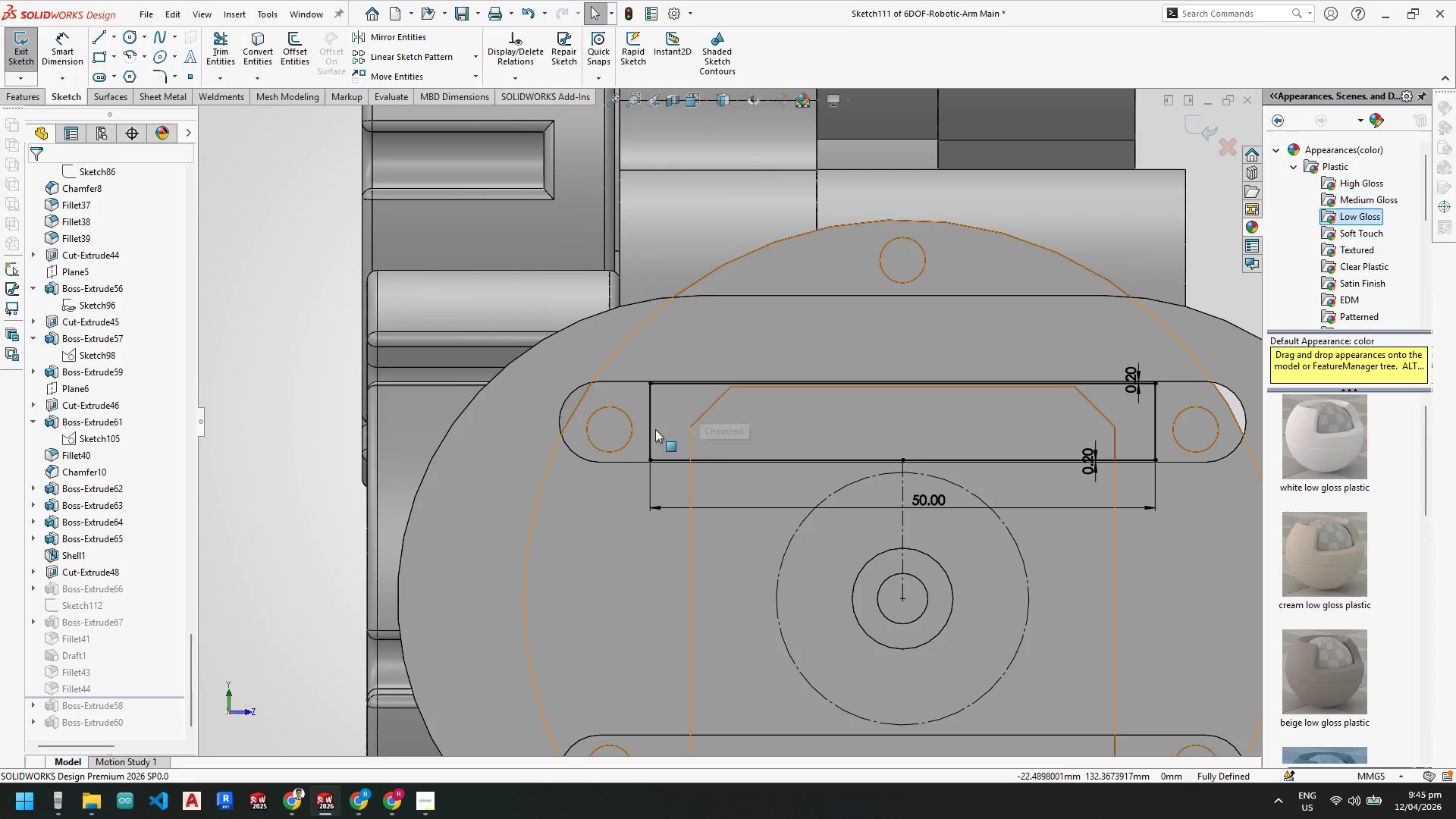 
key(Escape)
 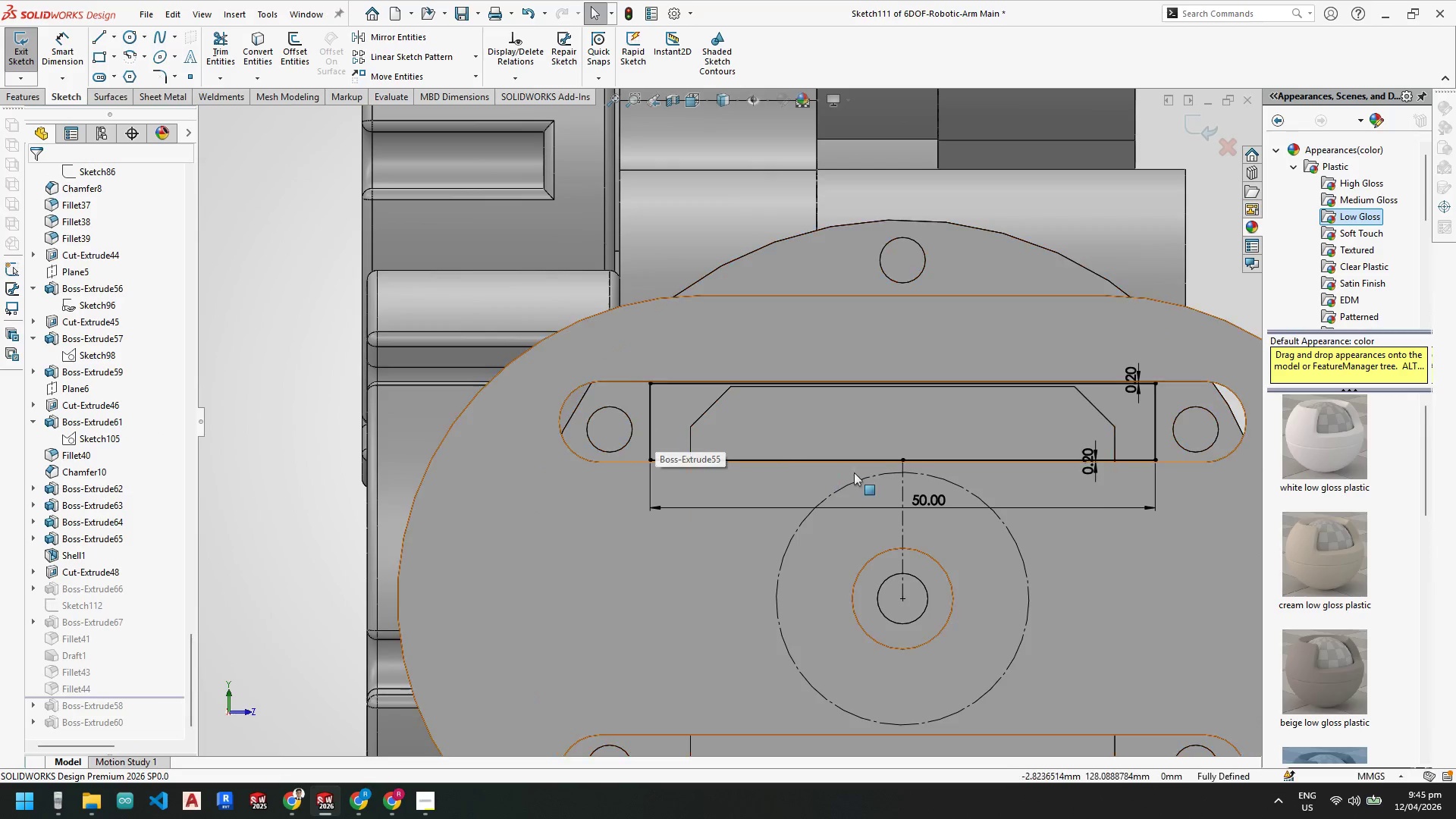 
key(Escape)
 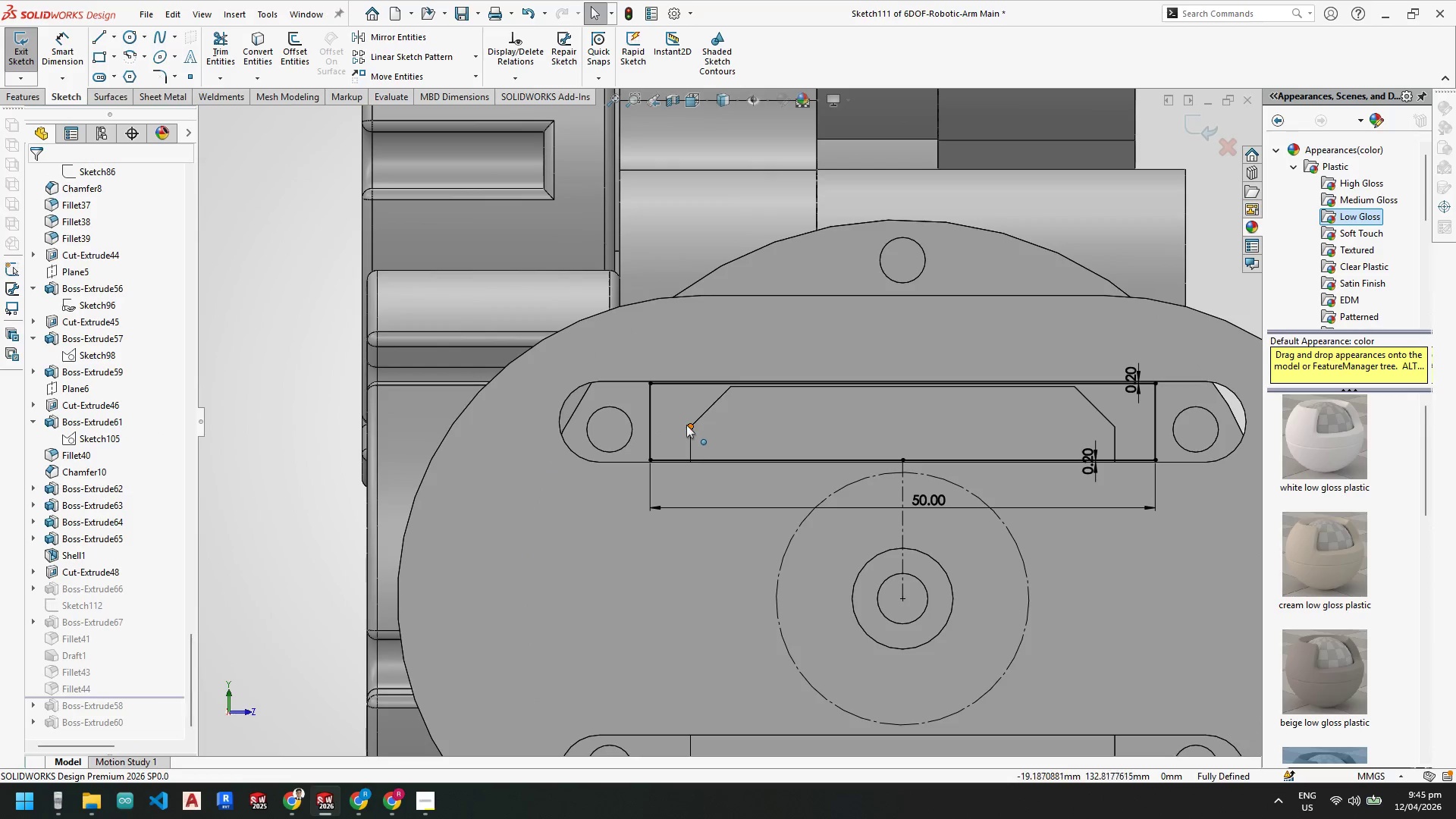 
key(Escape)
 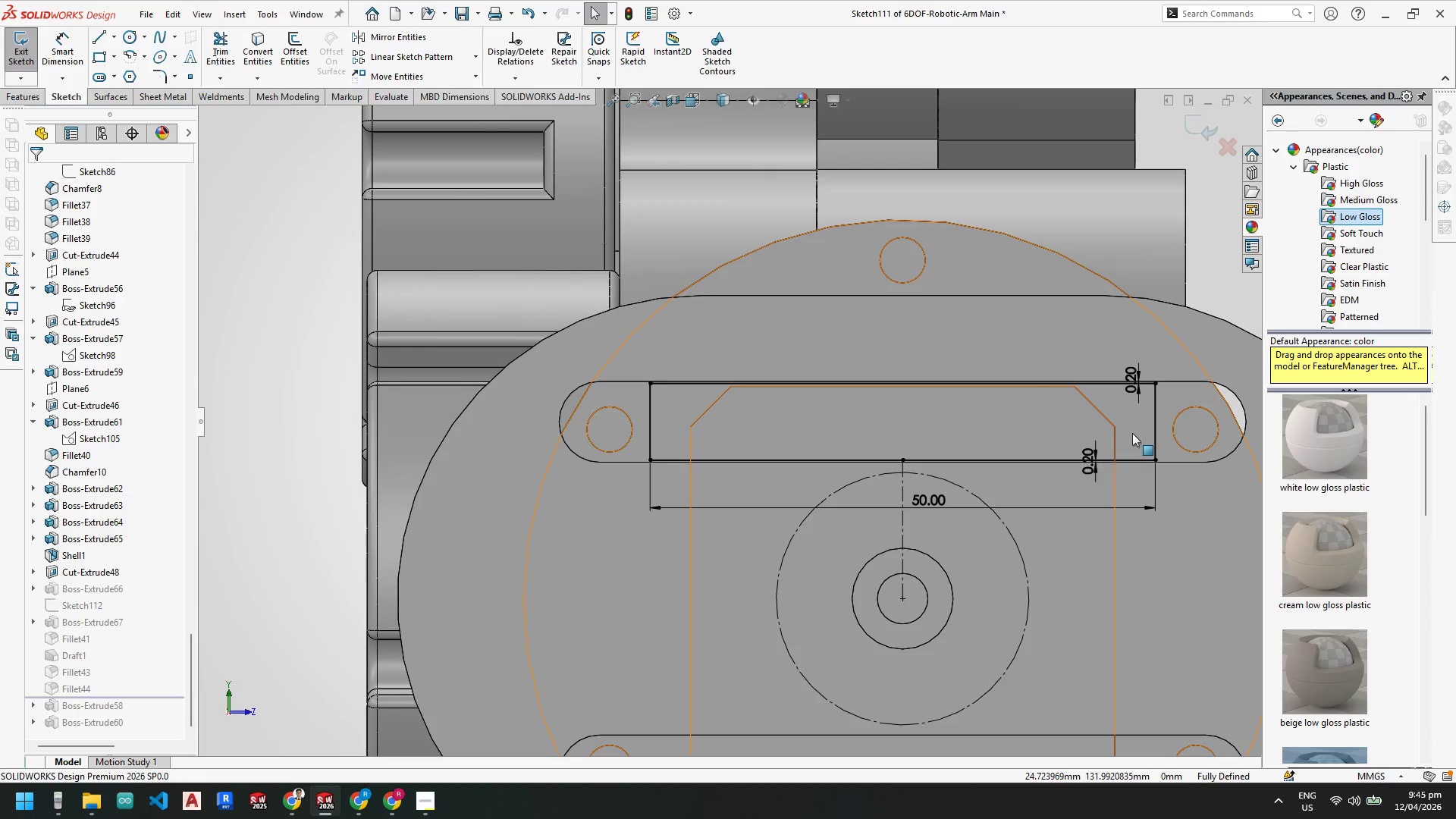 
wait(5.27)
 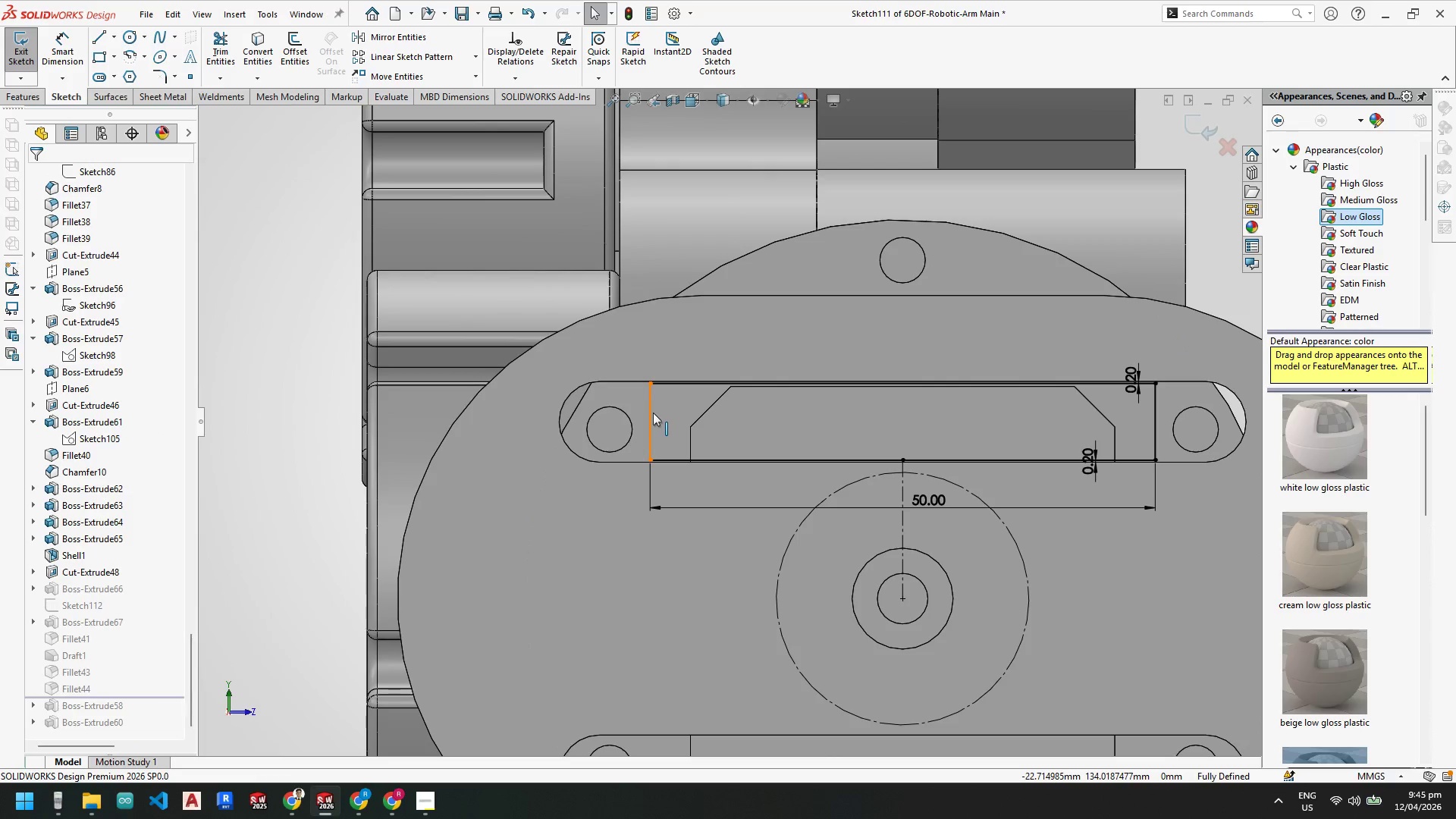 
key(Escape)
 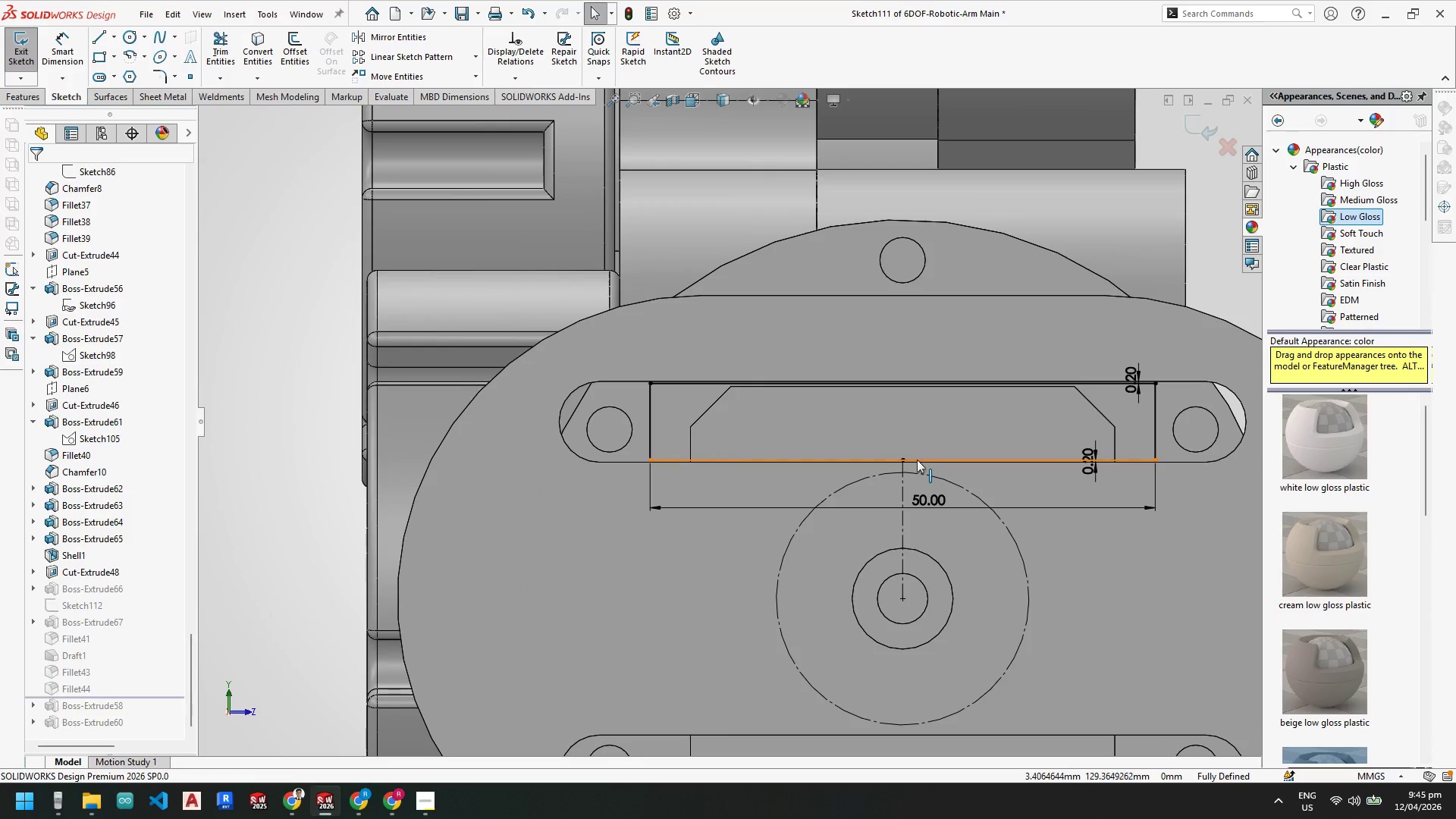 
left_click([915, 459])
 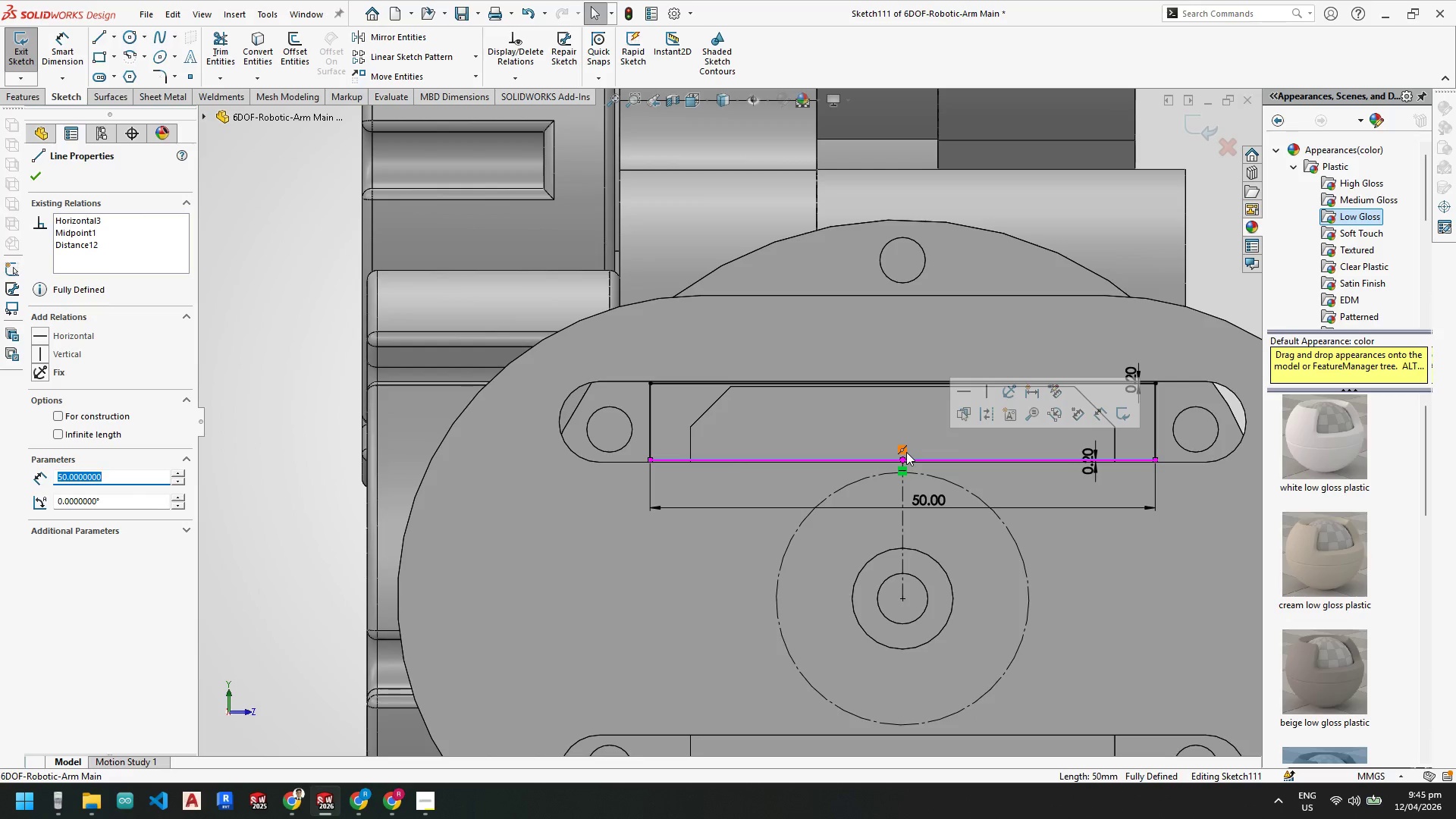 
left_click([905, 451])
 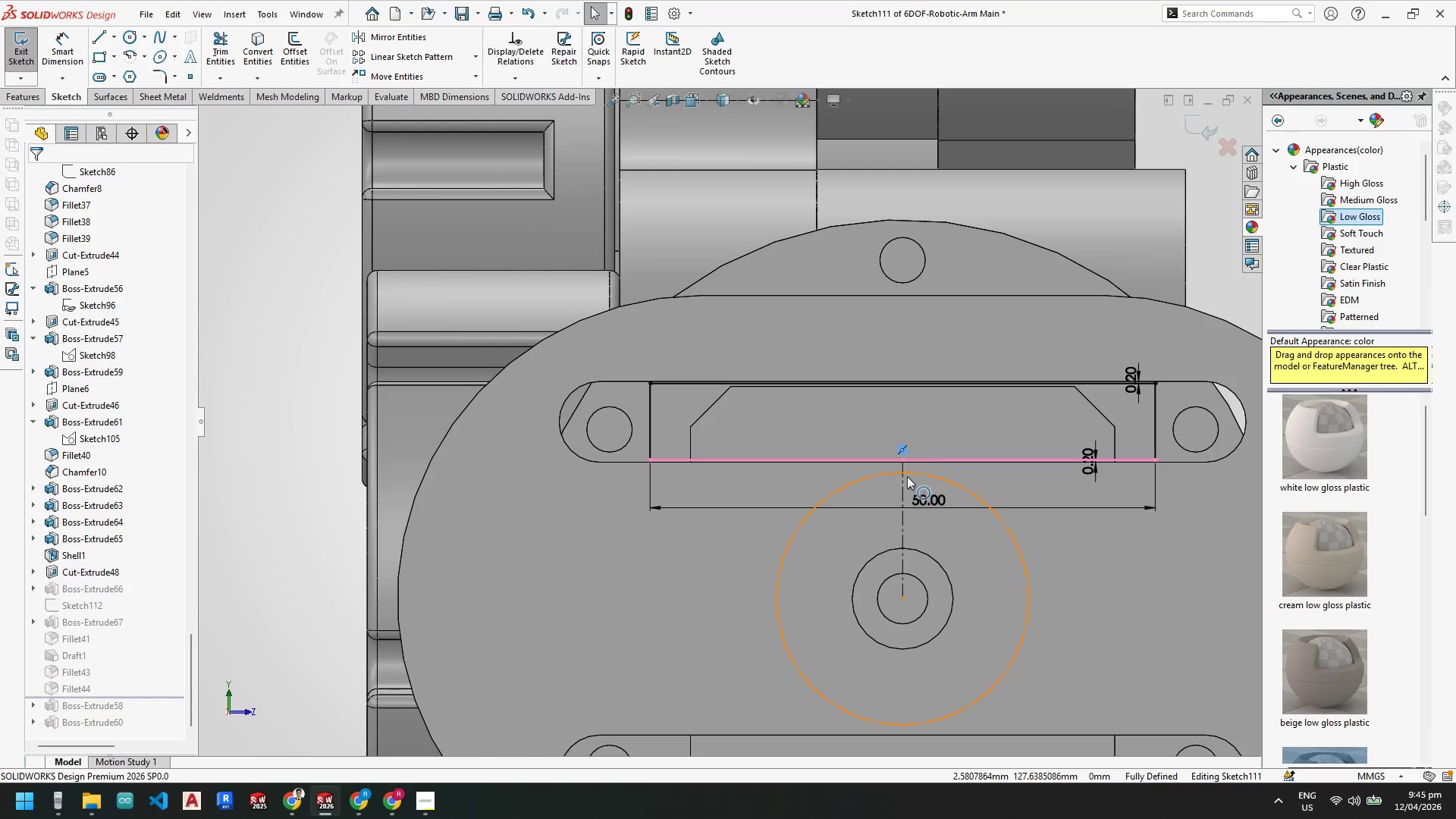 
left_click([905, 474])
 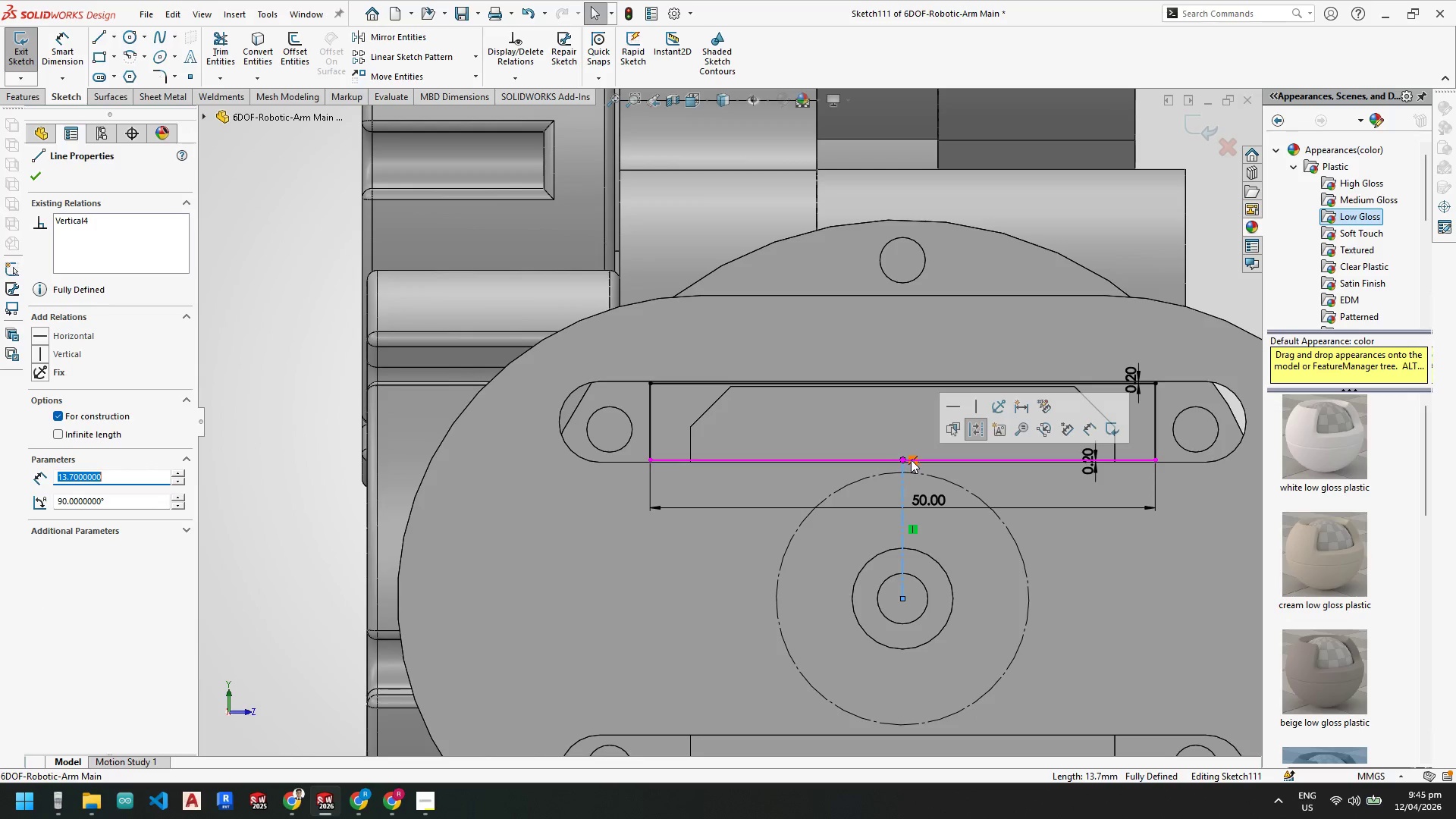 
key(Escape)
 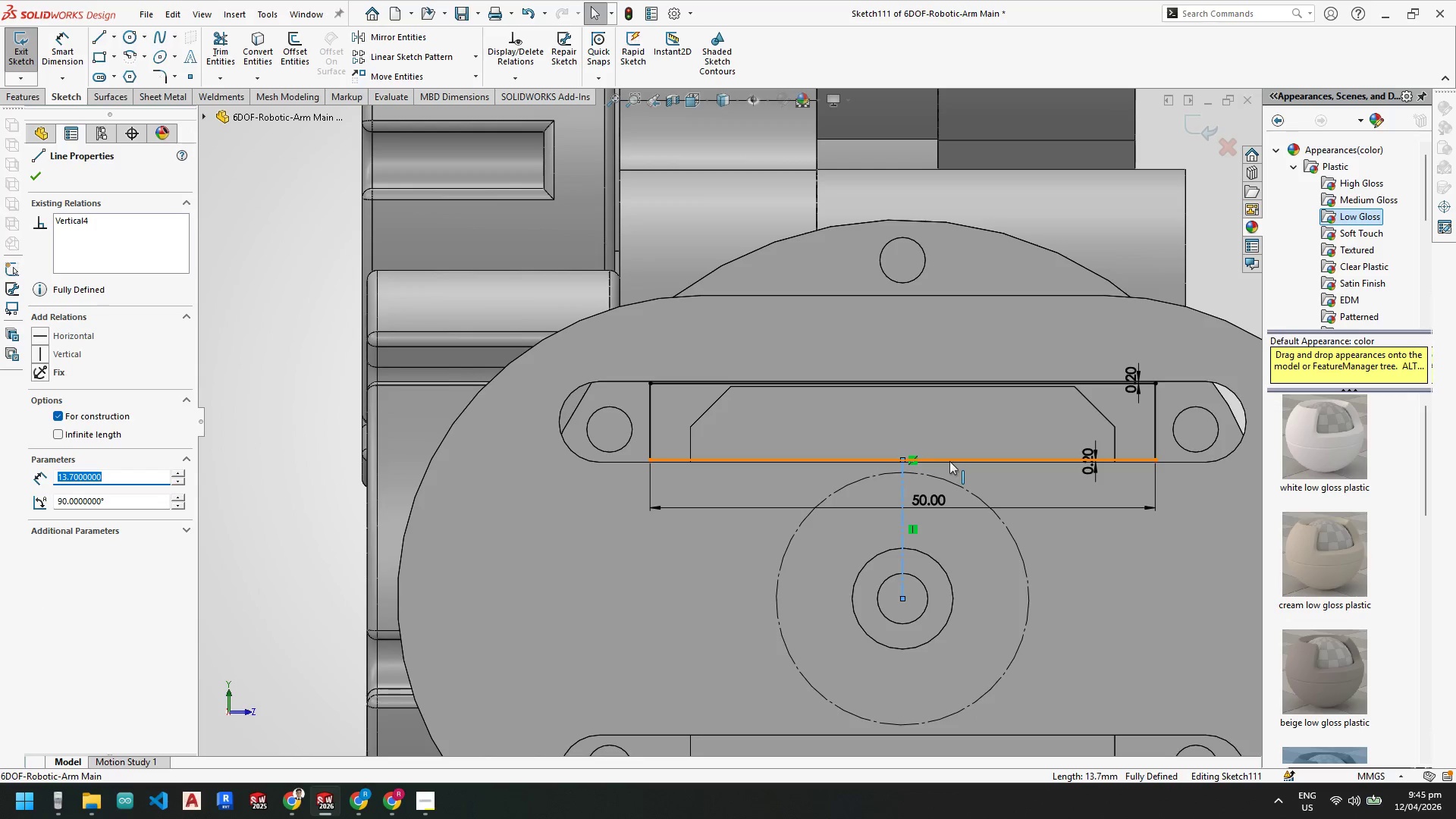 
left_click([949, 461])
 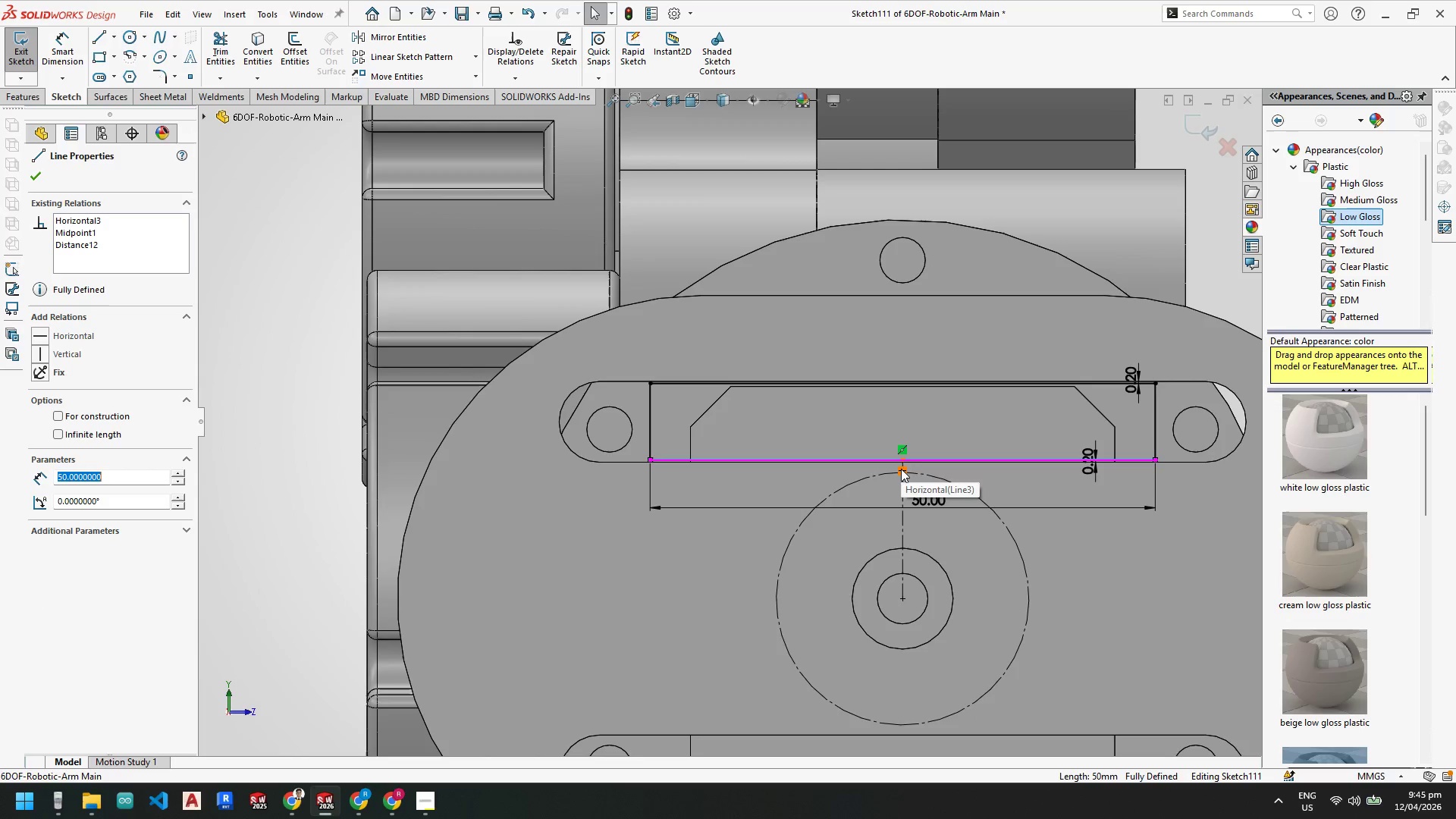 
right_click([904, 450])
 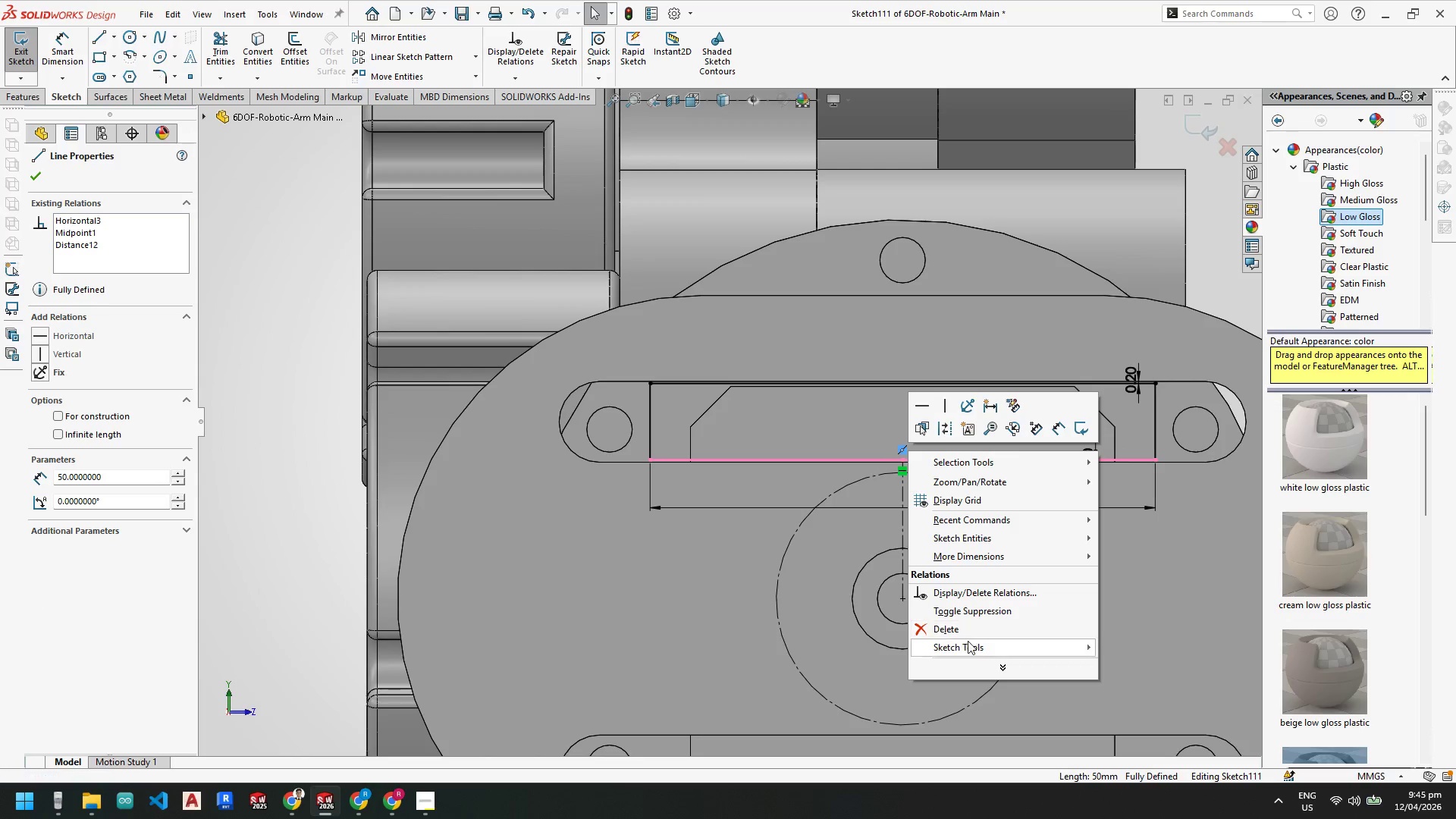 
left_click([966, 630])
 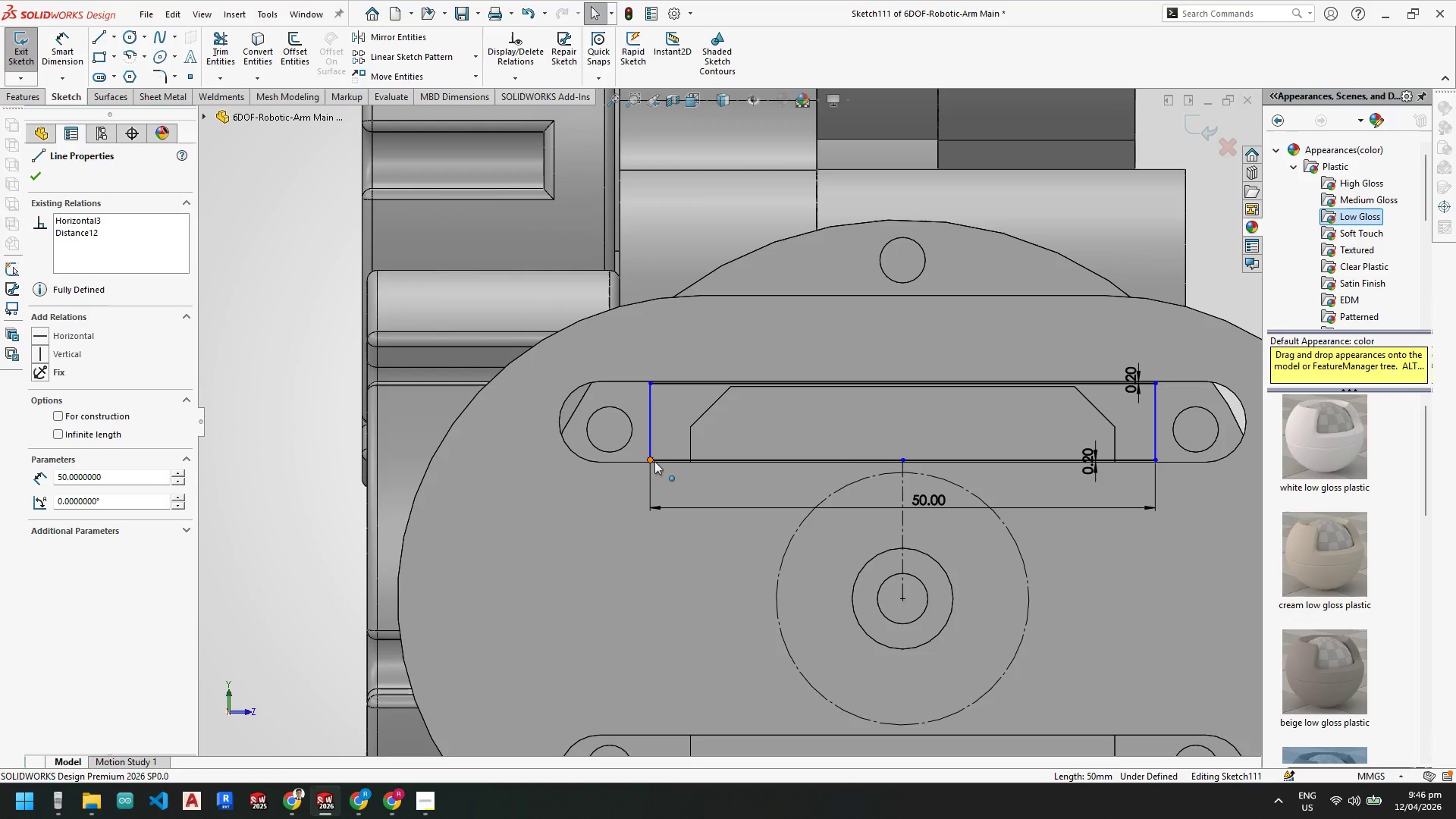 
left_click_drag(start_coordinate=[653, 461], to_coordinate=[601, 472])
 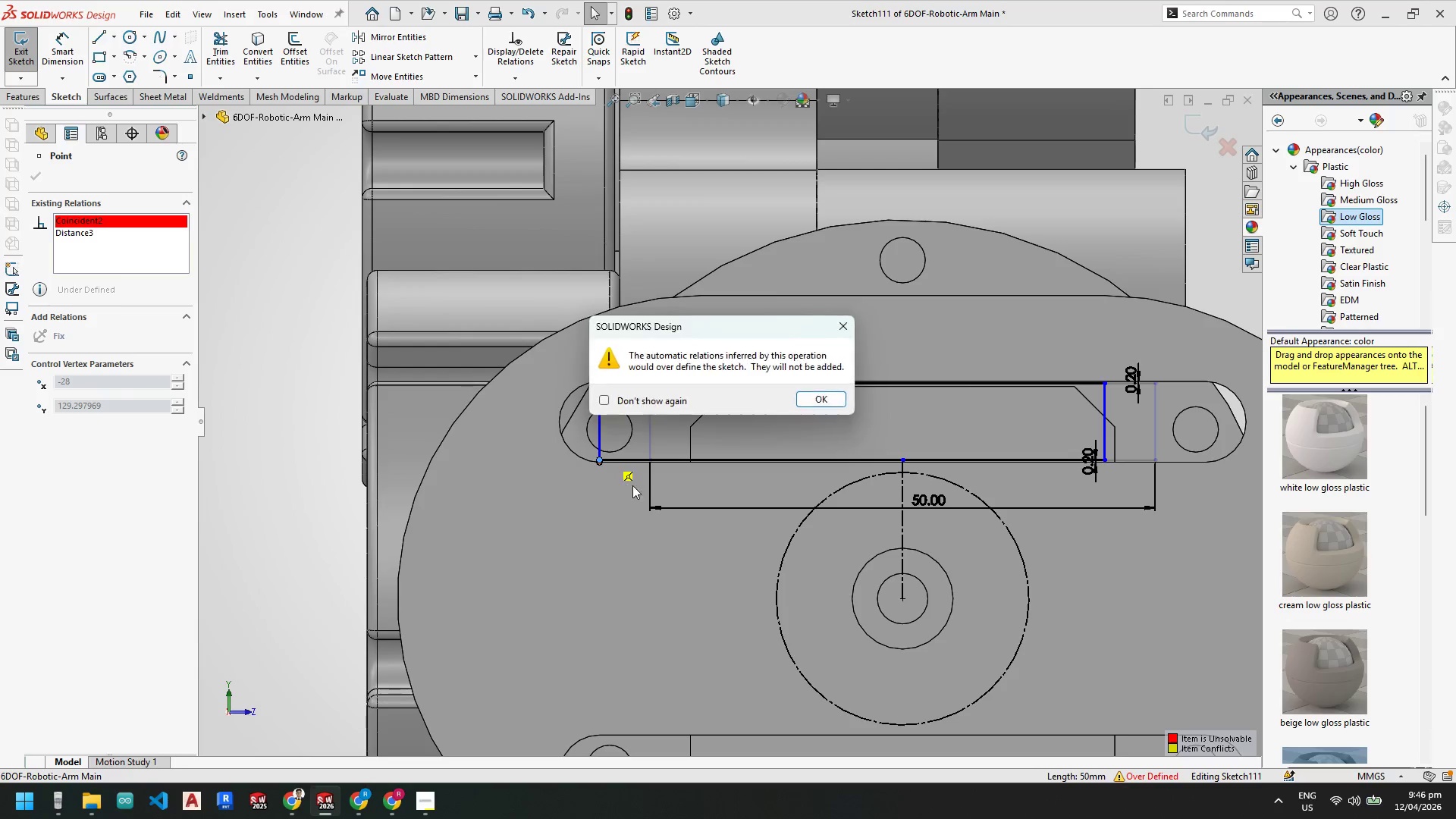 
key(Escape)
 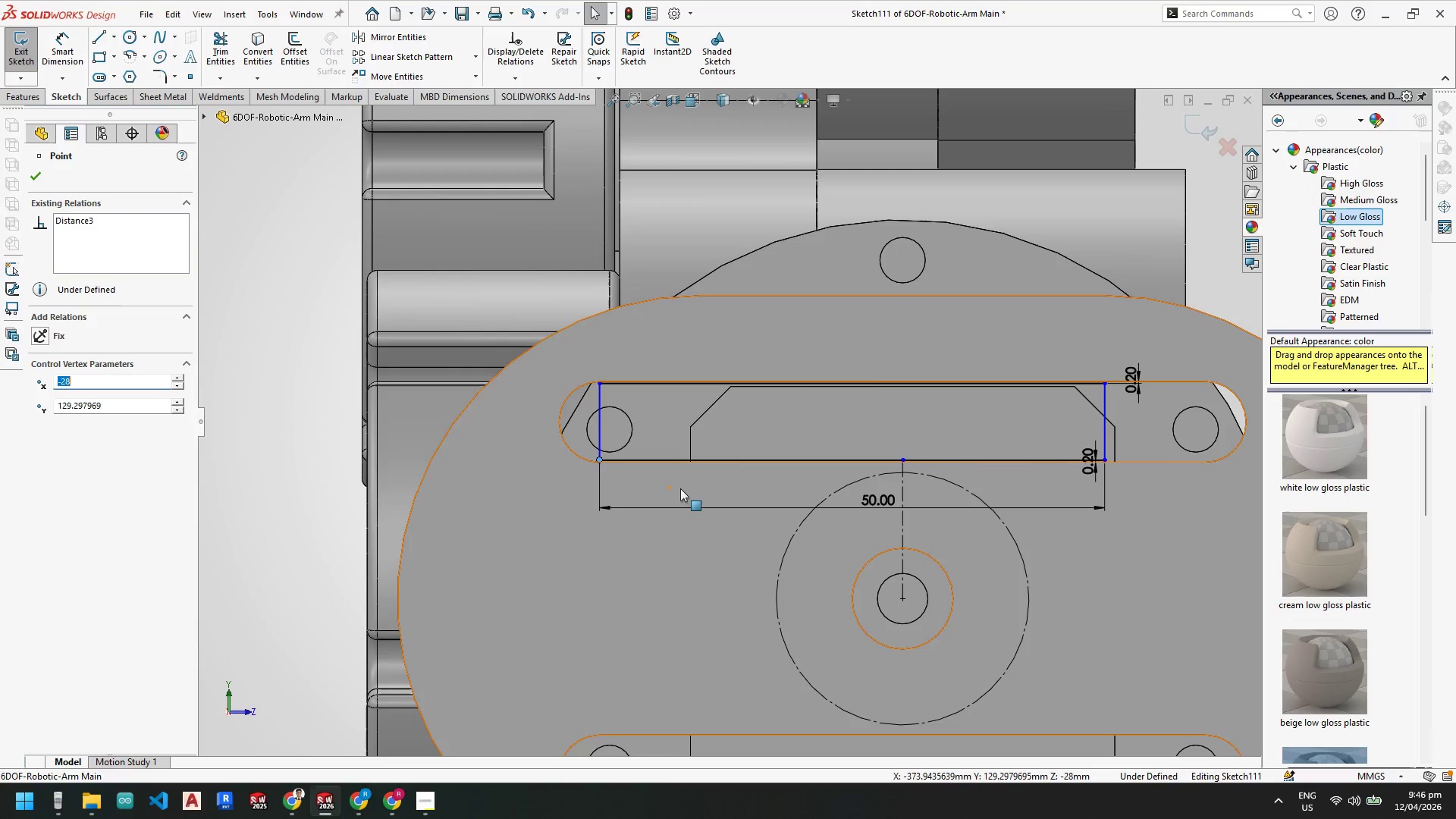 
key(Escape)
 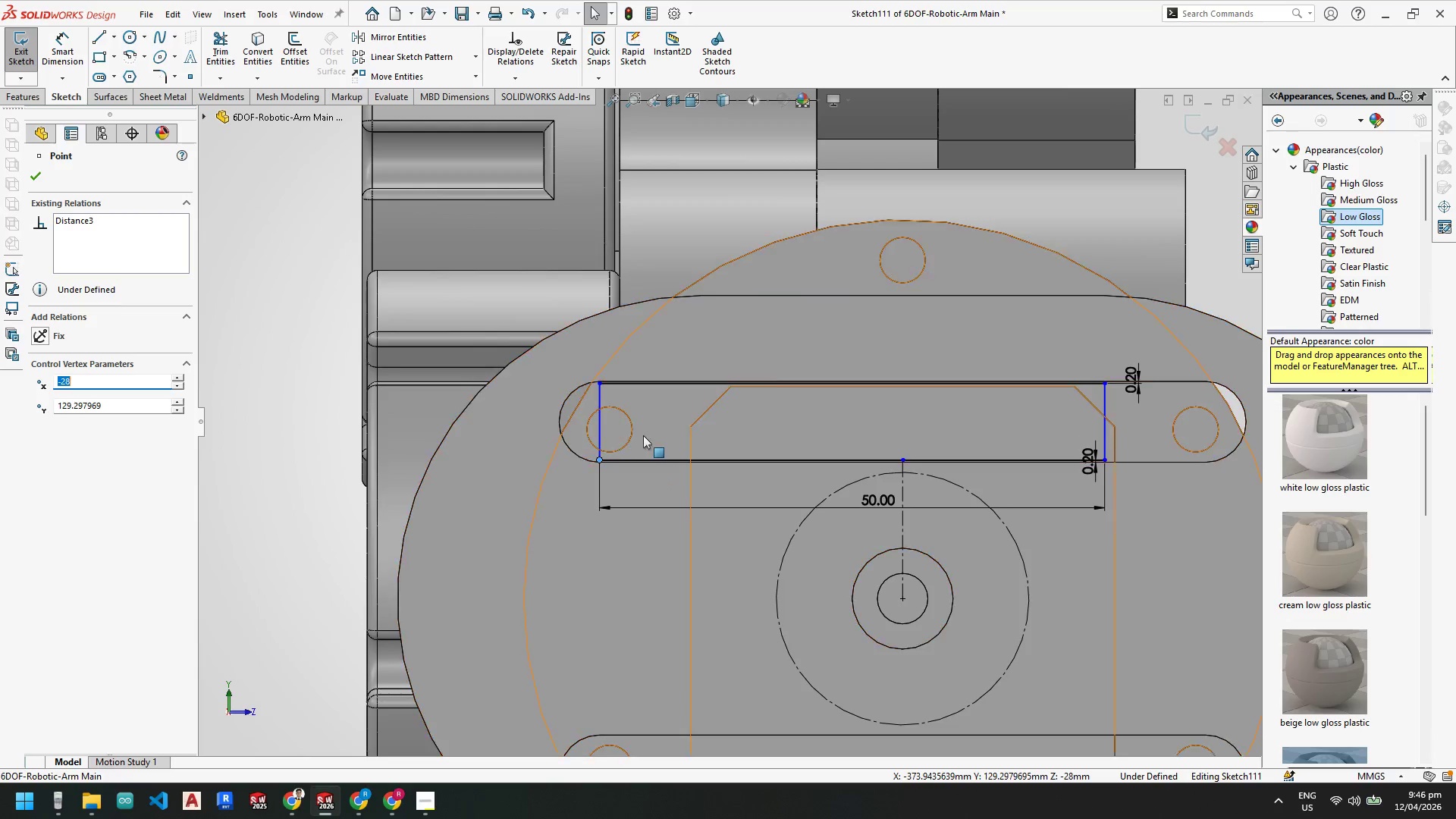 
key(Escape)
 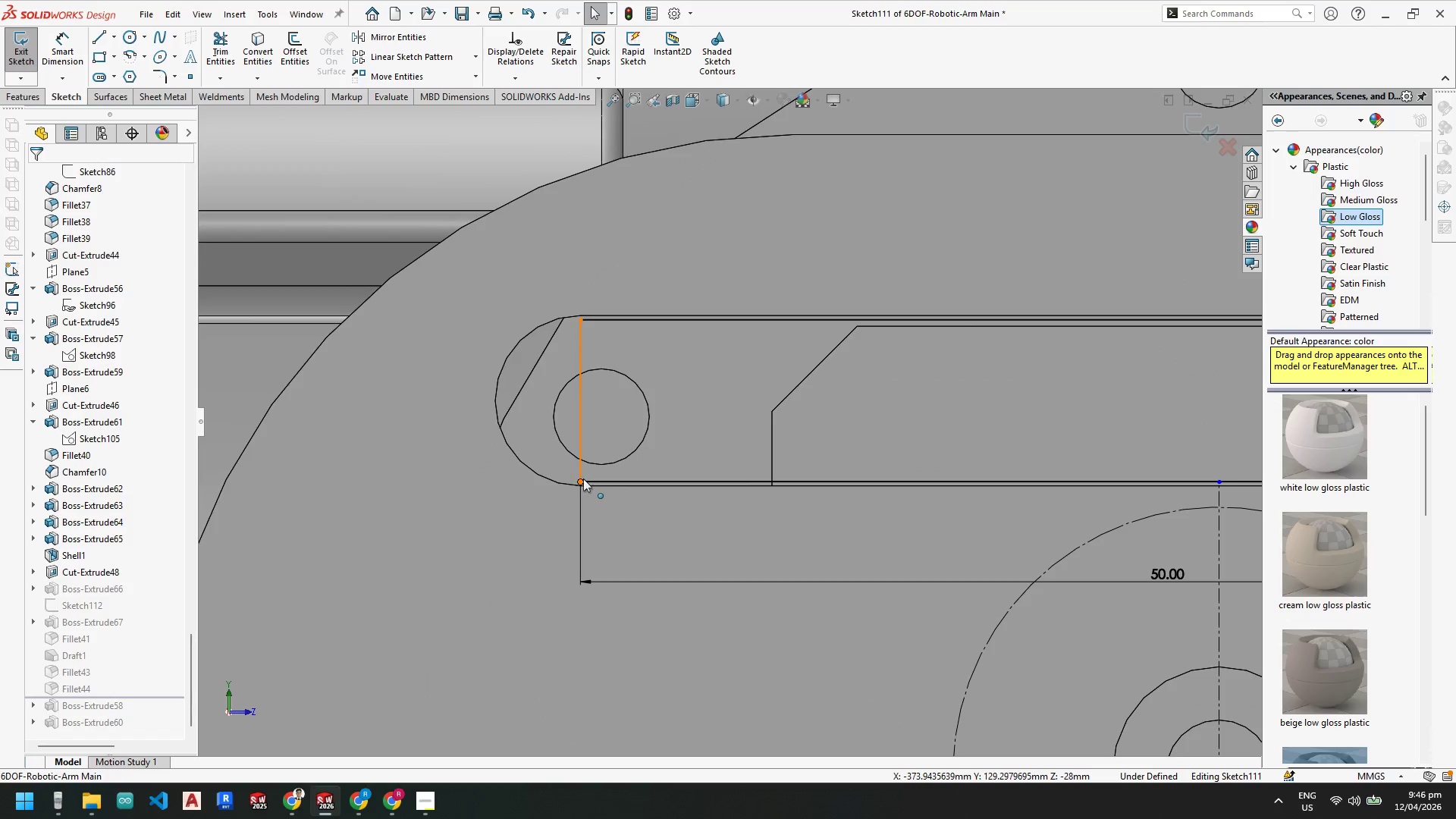 
scroll: coordinate [635, 440], scroll_direction: down, amount: 3.0
 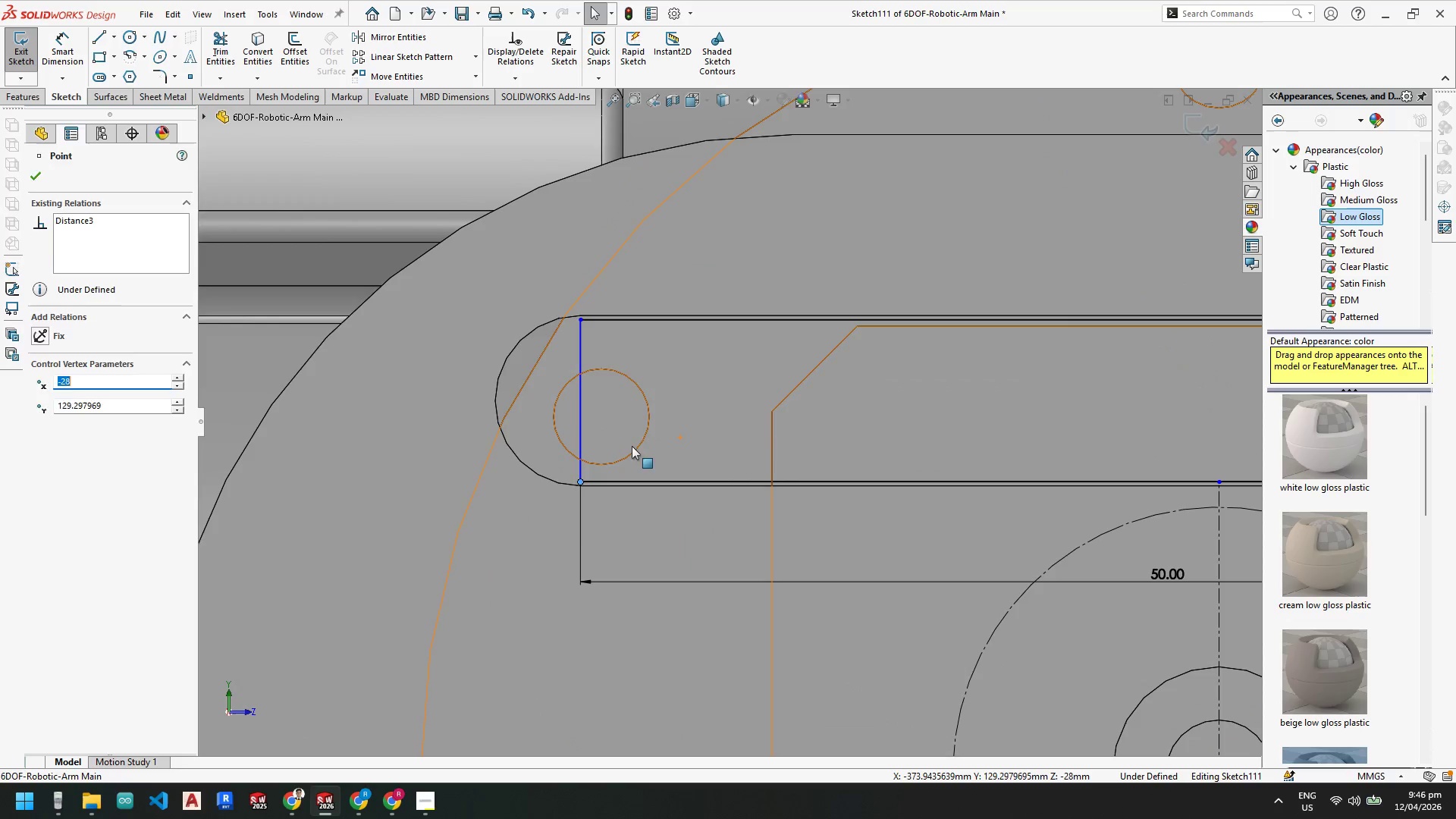 
left_click_drag(start_coordinate=[579, 478], to_coordinate=[596, 484])
 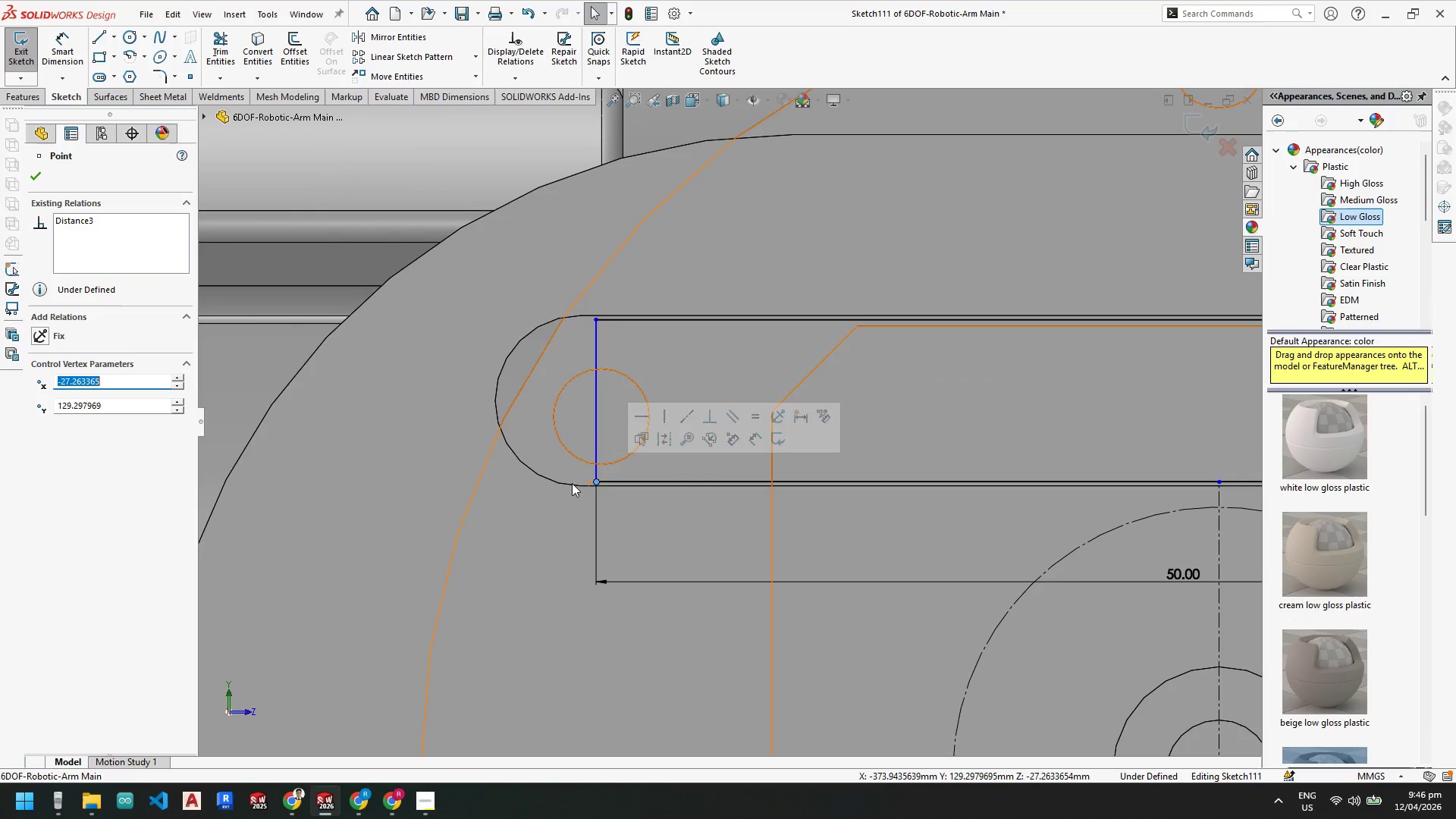 
hold_key(key=ControlLeft, duration=0.83)
left_click([582, 486])
 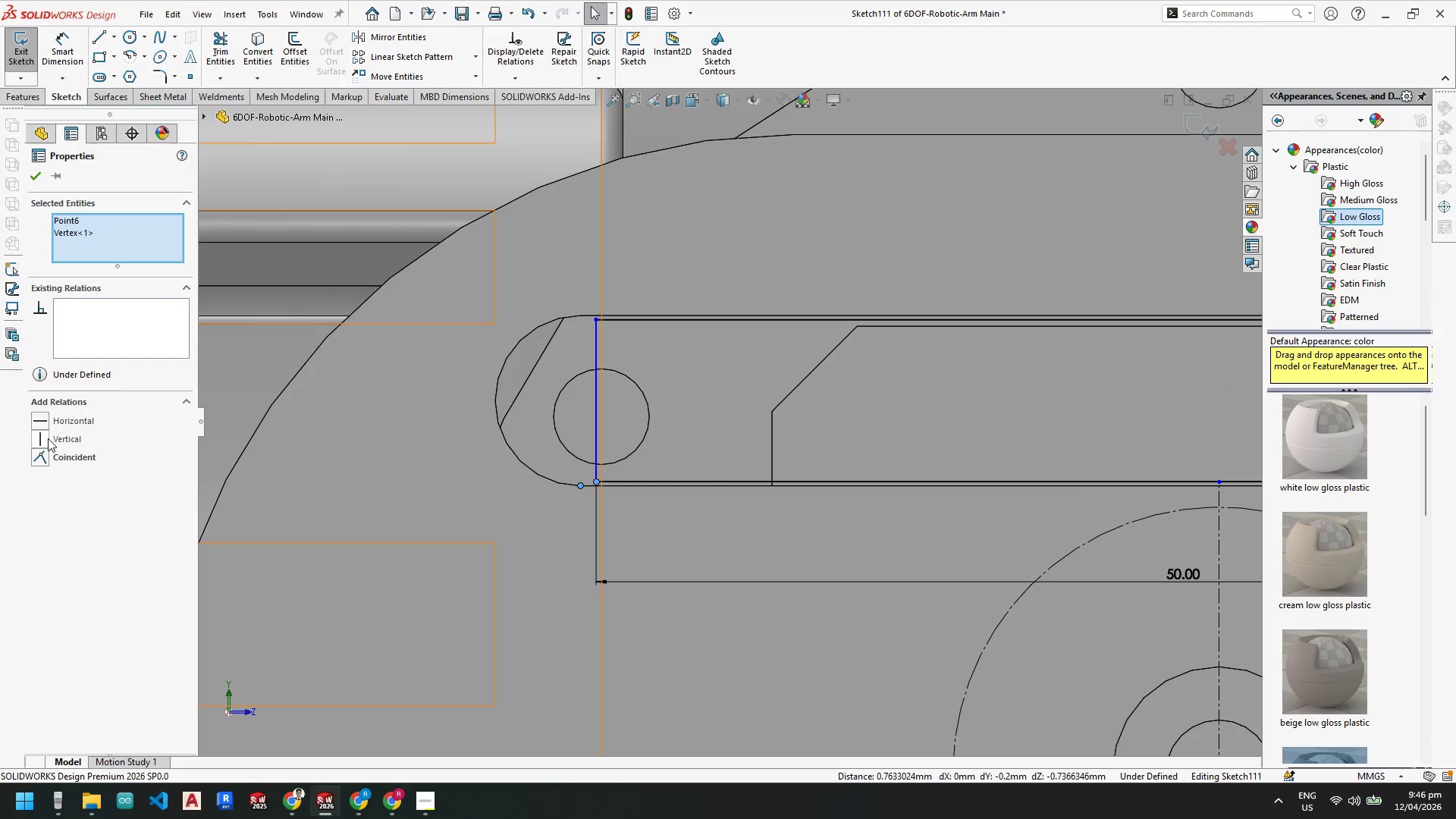 
left_click([40, 436])
 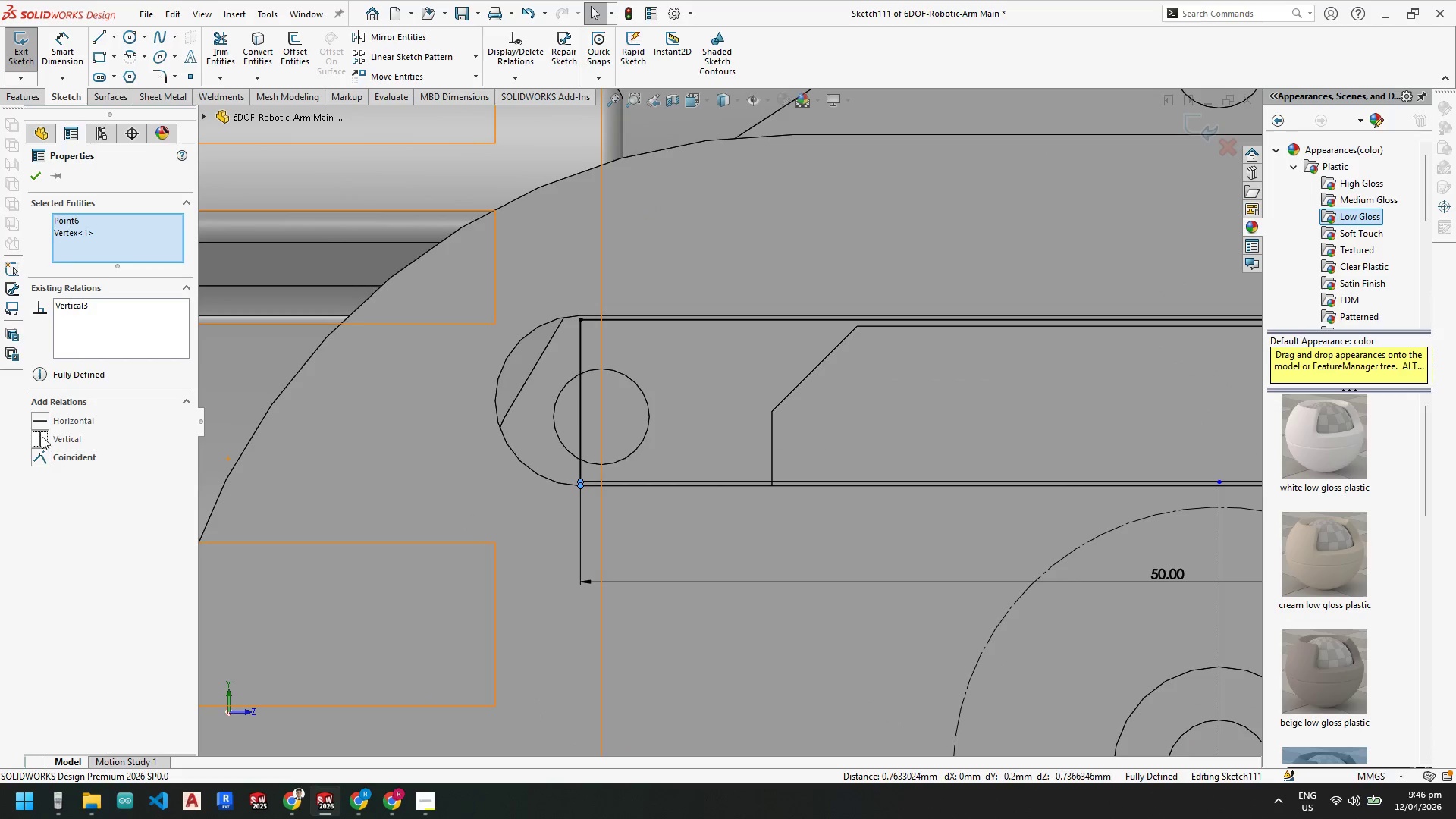 
key(Escape)
 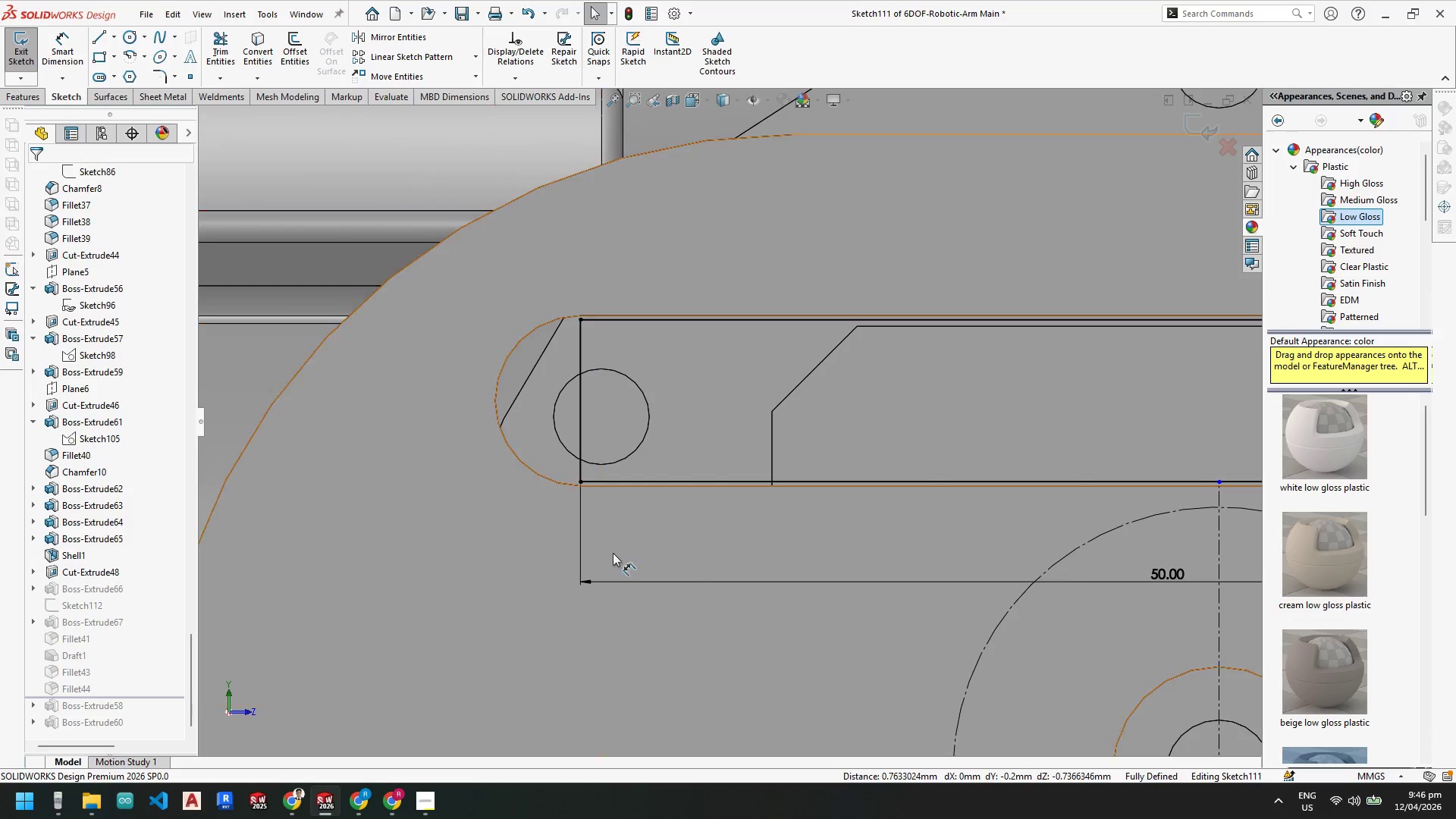 
key(Escape)
 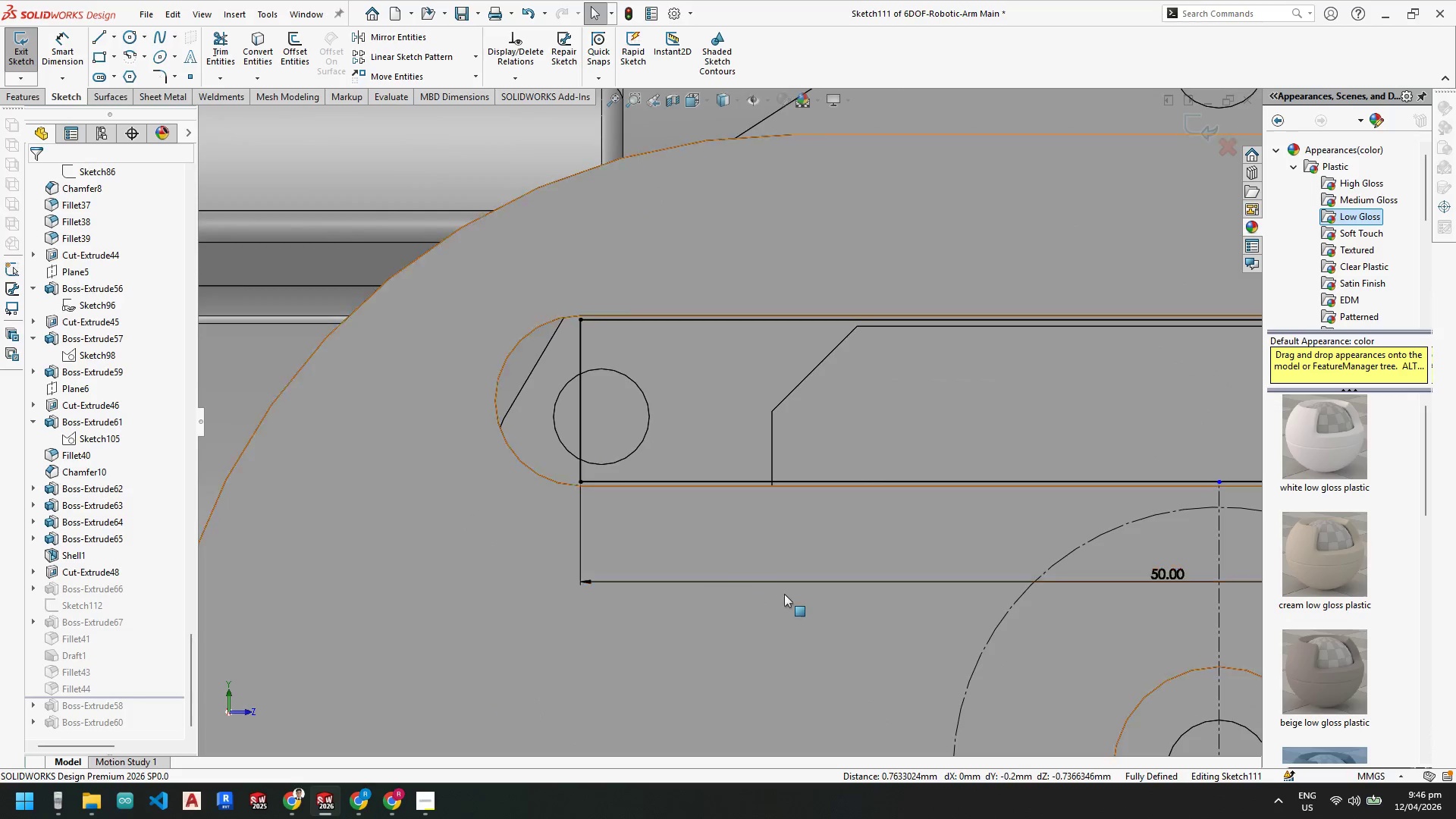 
scroll: coordinate [789, 594], scroll_direction: up, amount: 6.0
 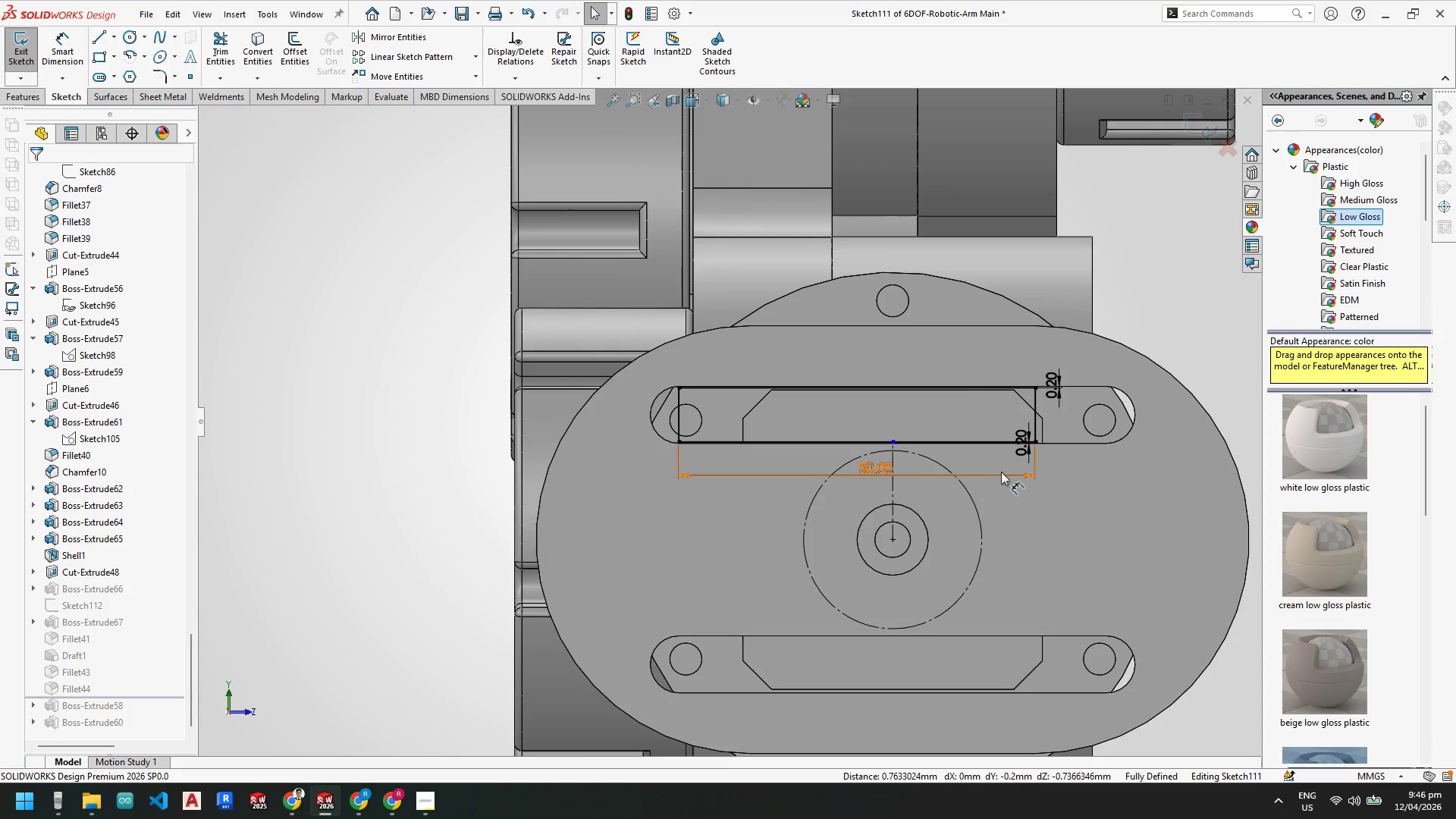 
scroll: coordinate [1058, 449], scroll_direction: down, amount: 3.0
 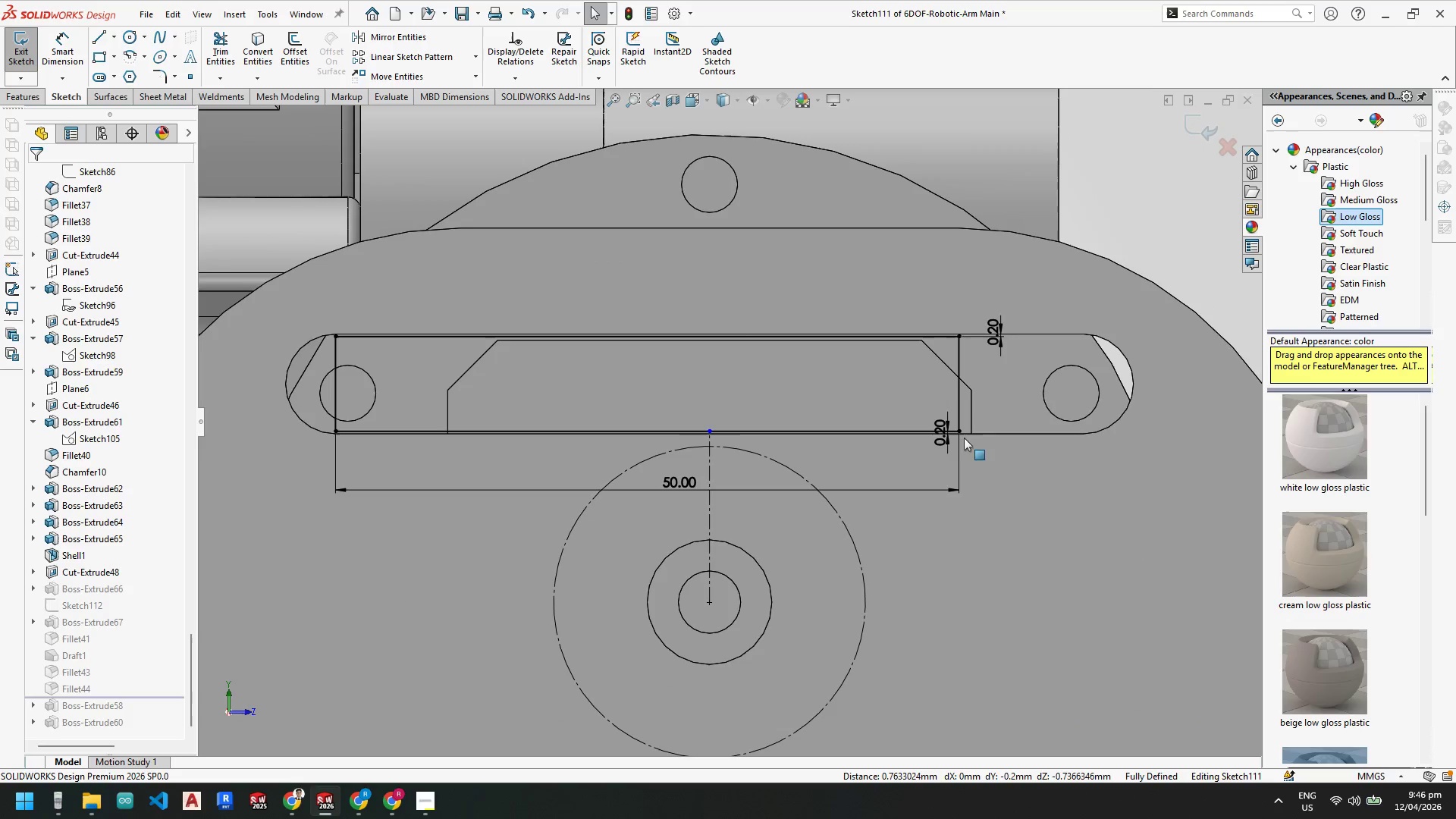 
key(Escape)
 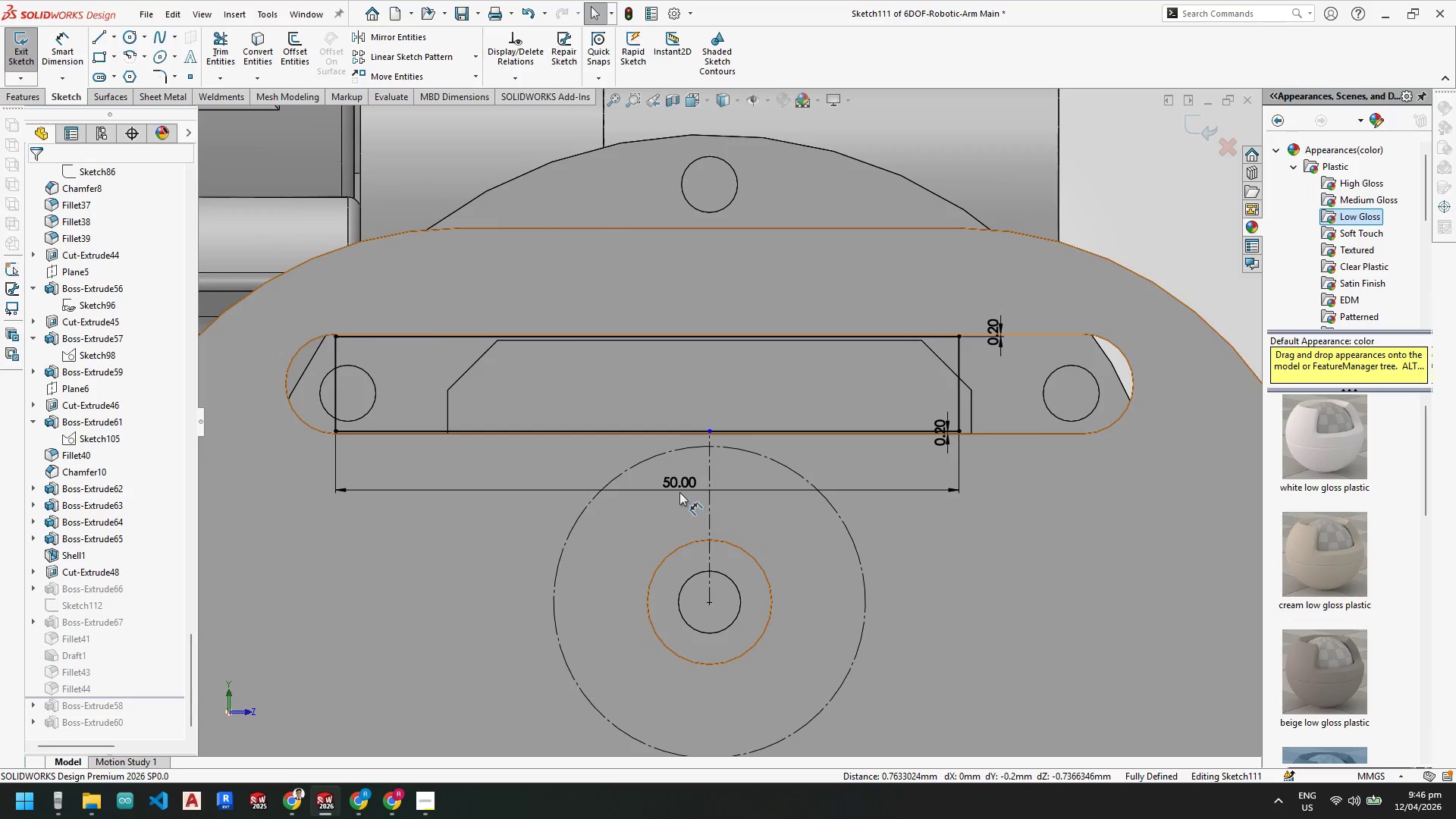 
key(Escape)
 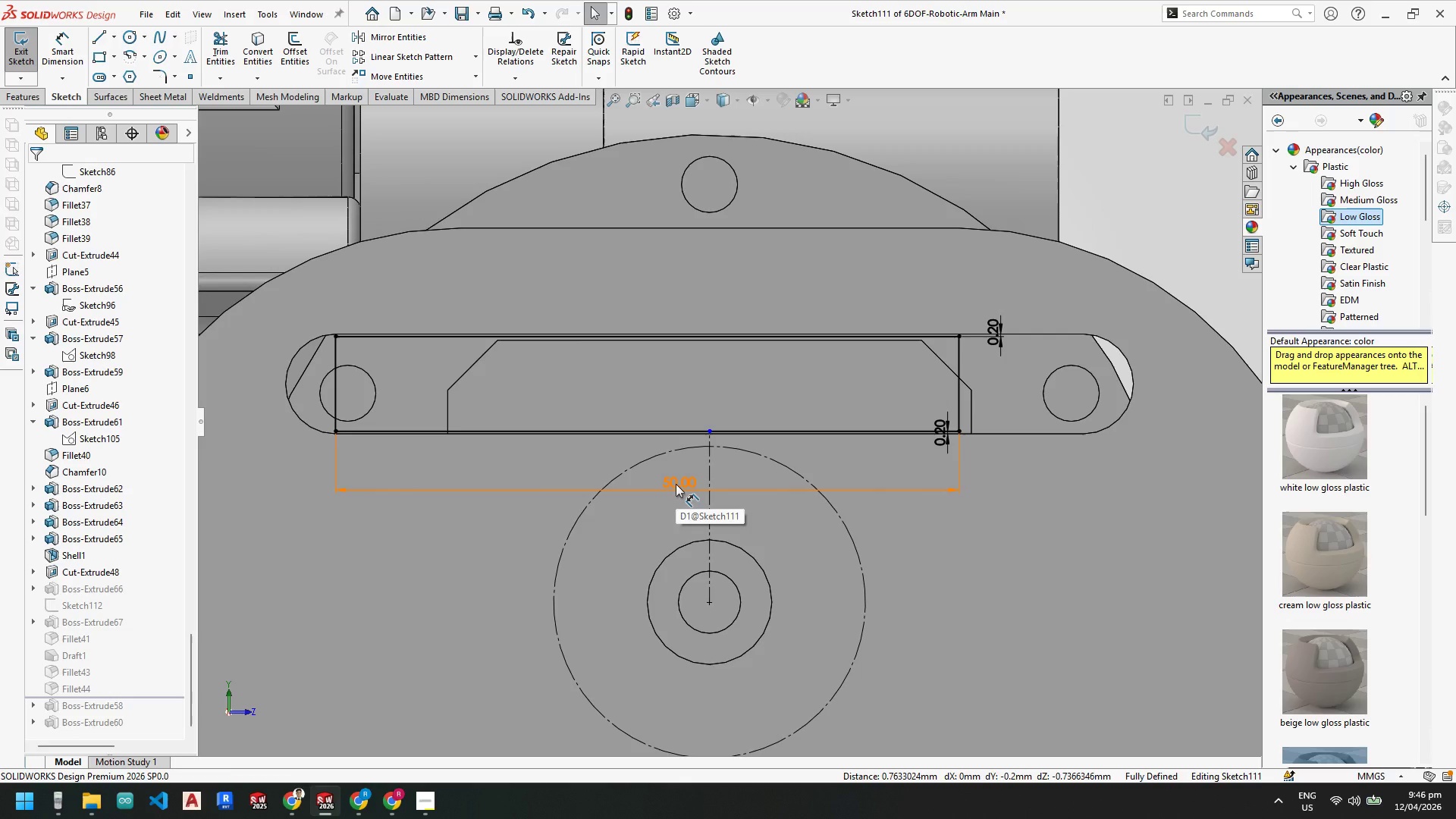 
wait(8.22)
 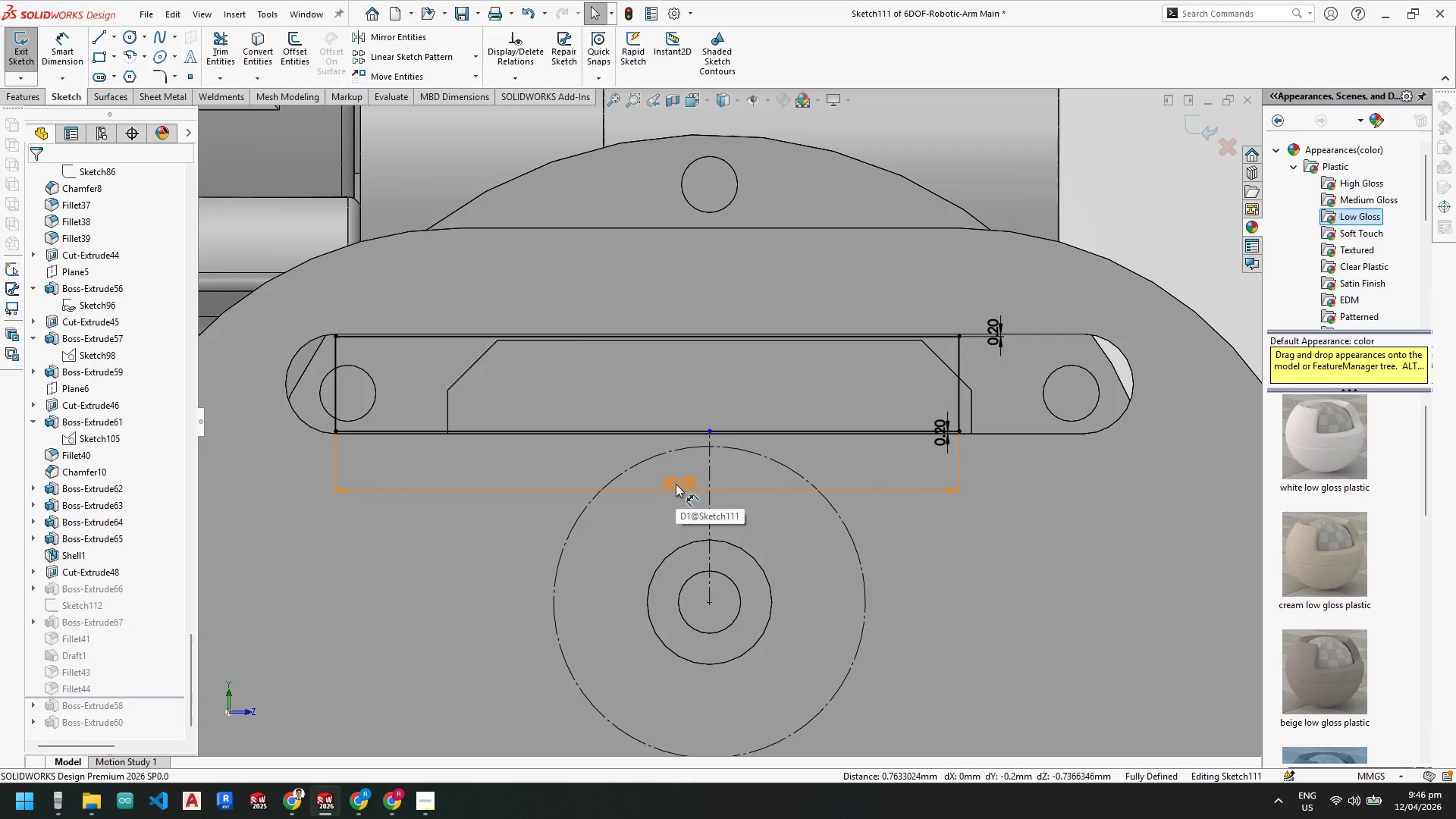 
right_click([336, 422])
 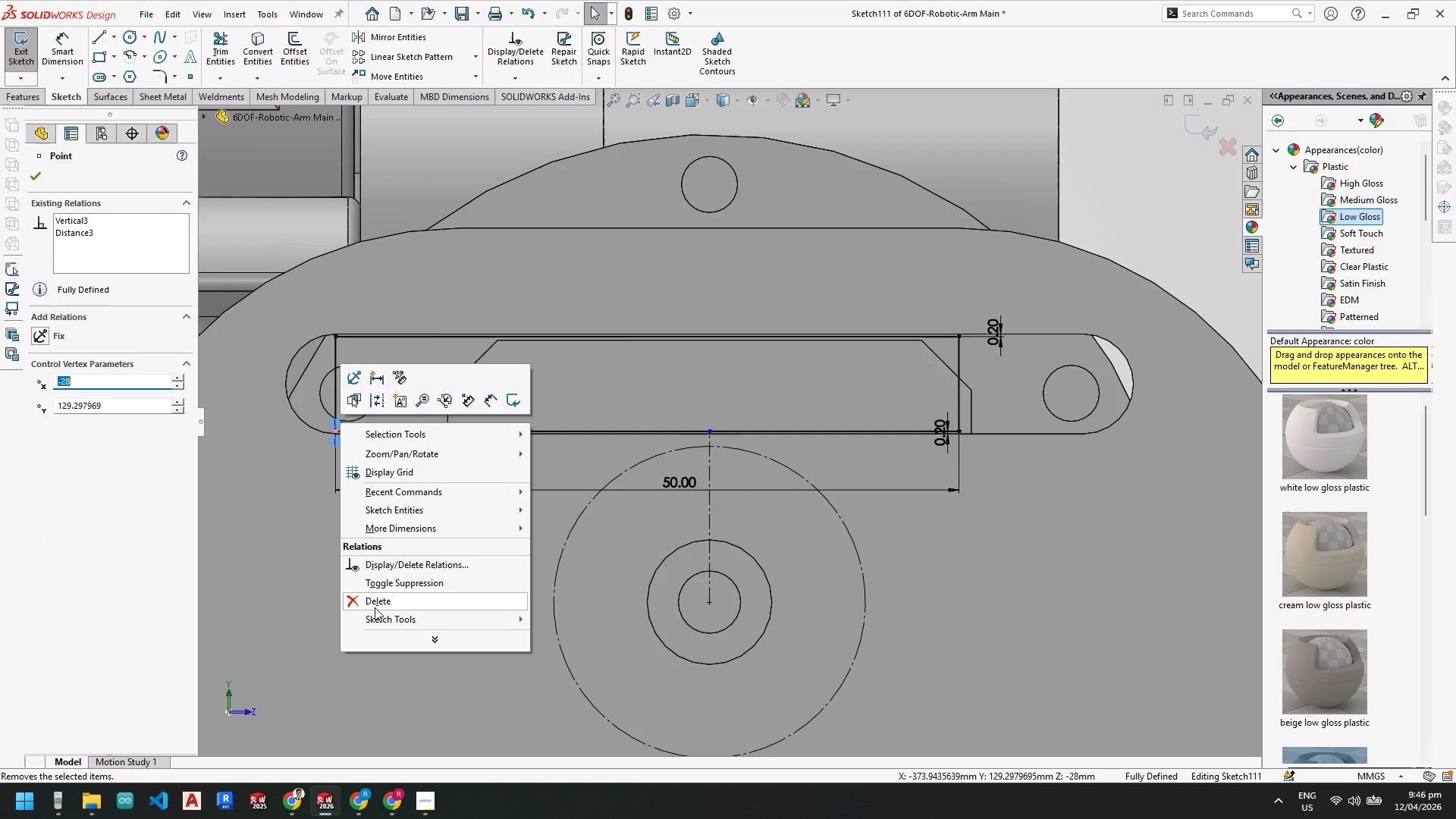 
left_click_drag(start_coordinate=[372, 607], to_coordinate=[369, 604])
 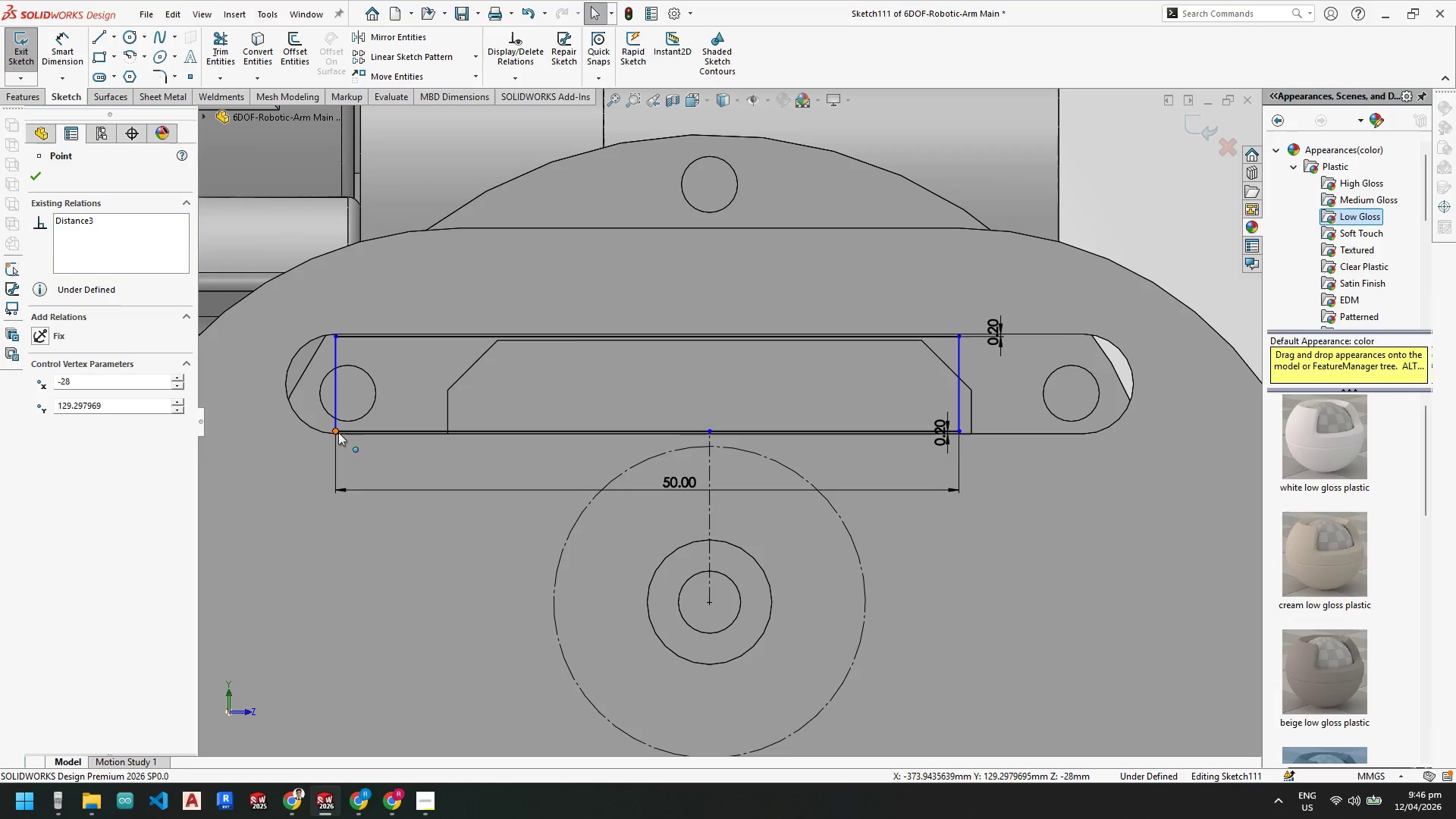 
left_click_drag(start_coordinate=[337, 432], to_coordinate=[297, 431])
 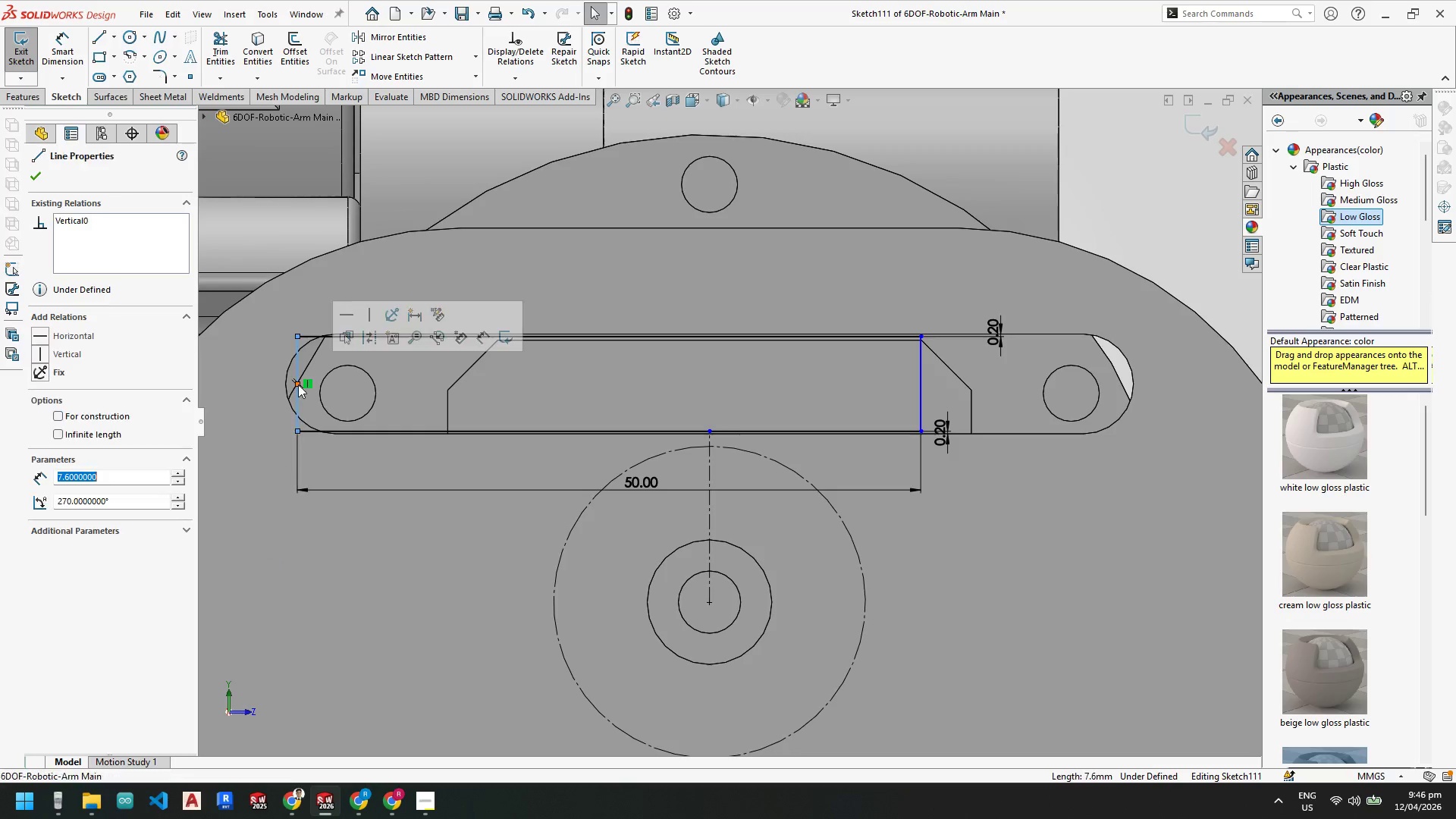 
hold_key(key=ControlLeft, duration=0.88)
left_click([297, 384])
 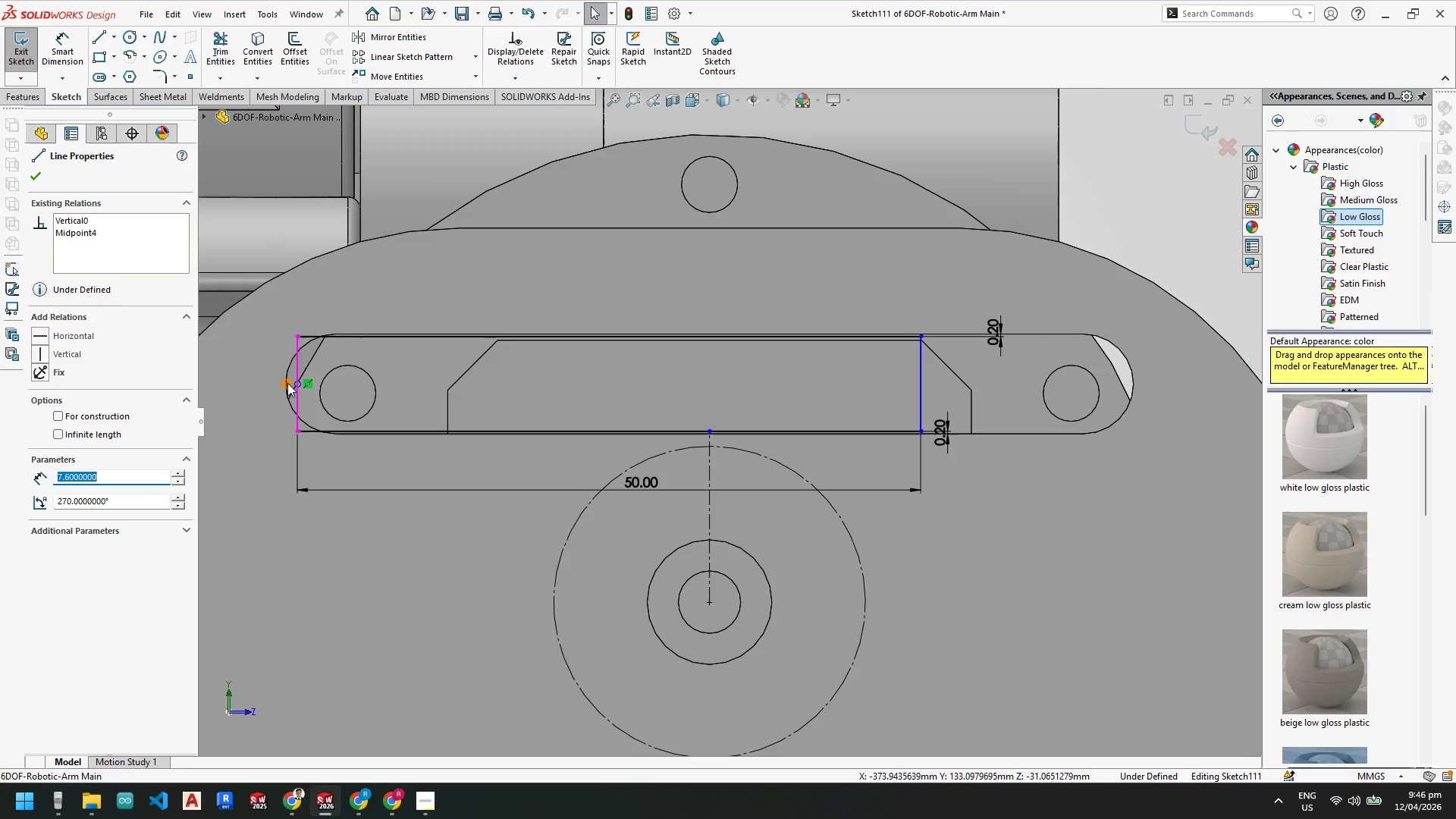 
key(Escape)
 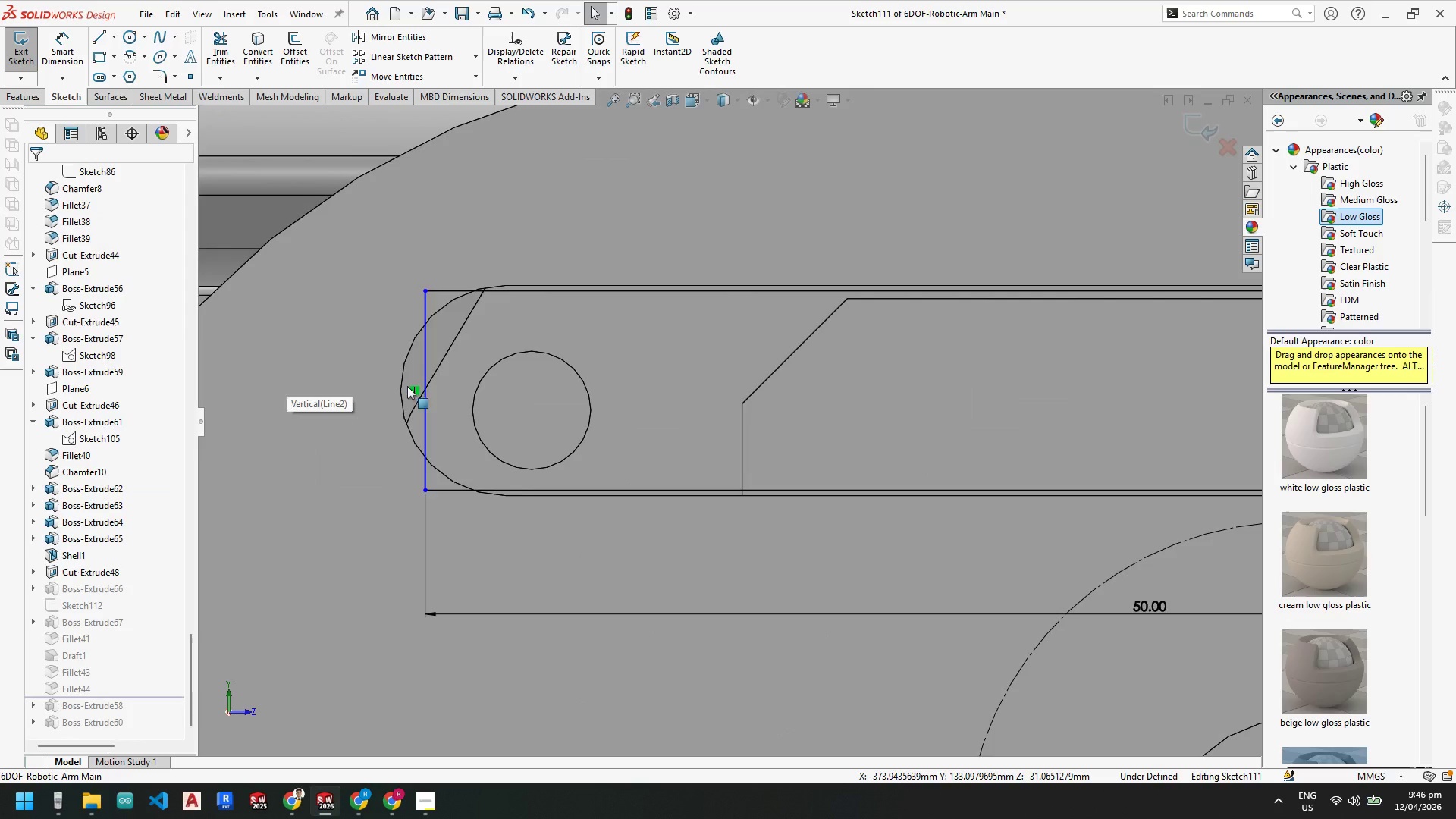 
scroll: coordinate [293, 388], scroll_direction: down, amount: 4.0
 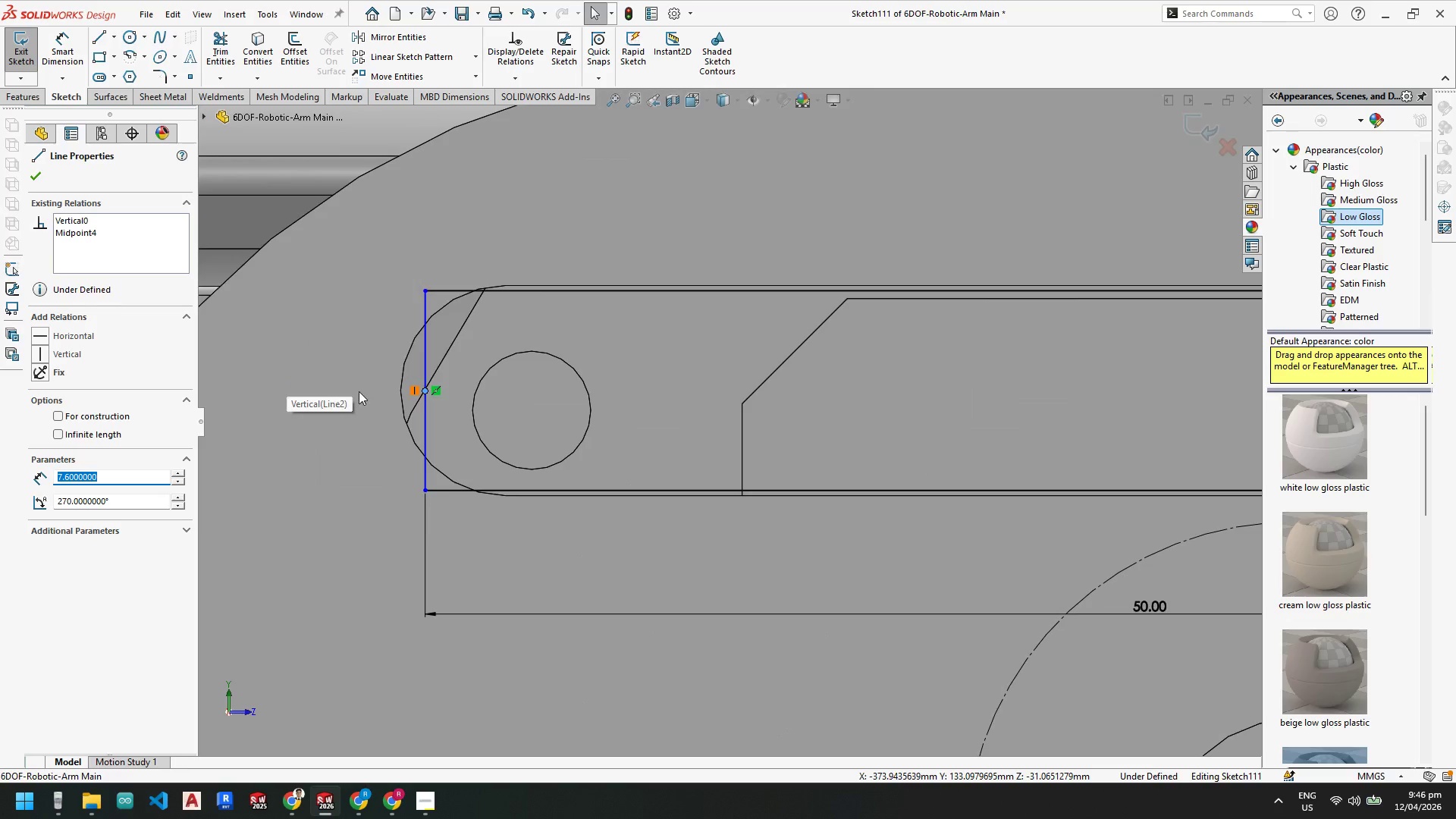 
key(Escape)
 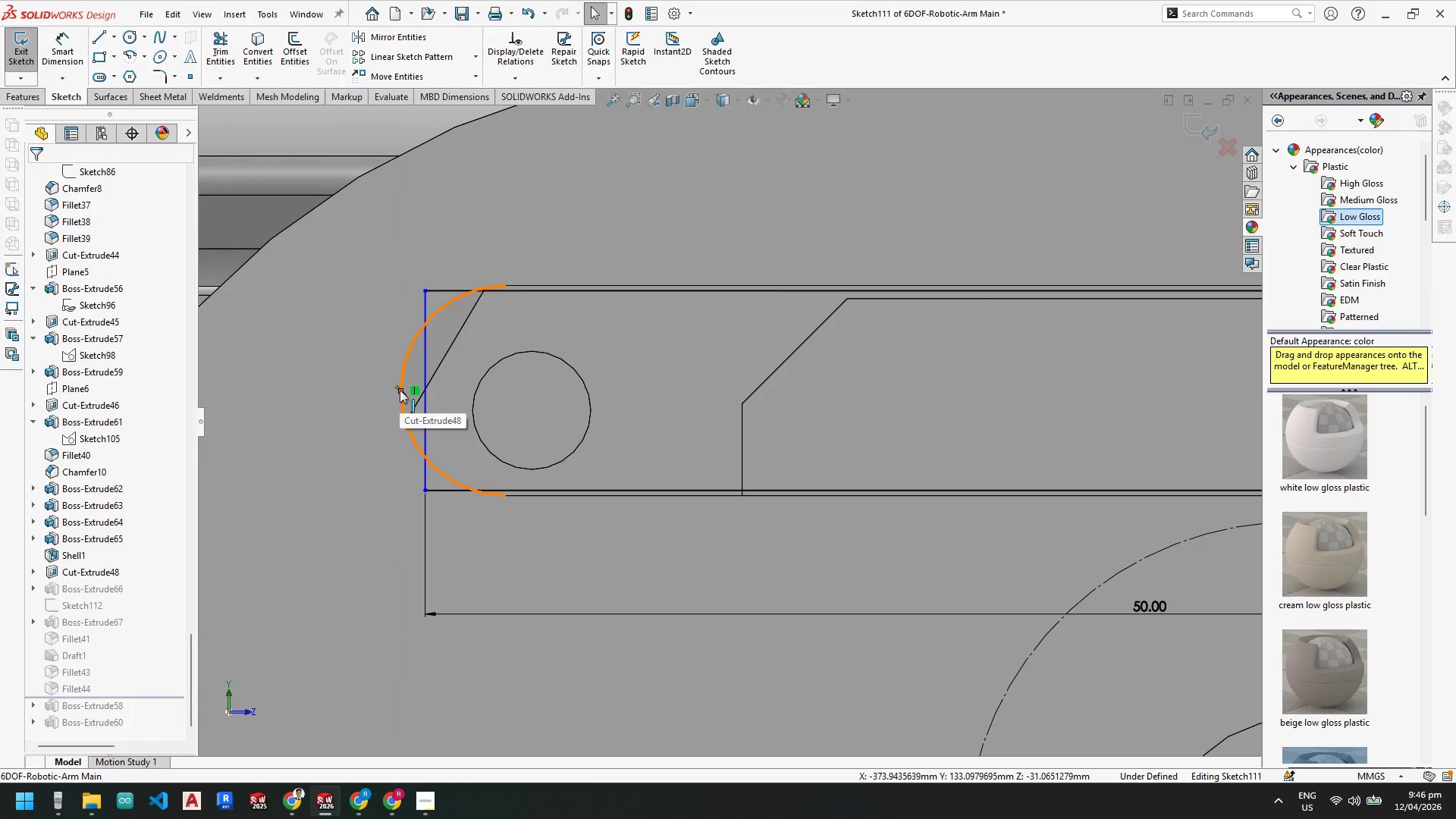 
left_click([400, 390])
 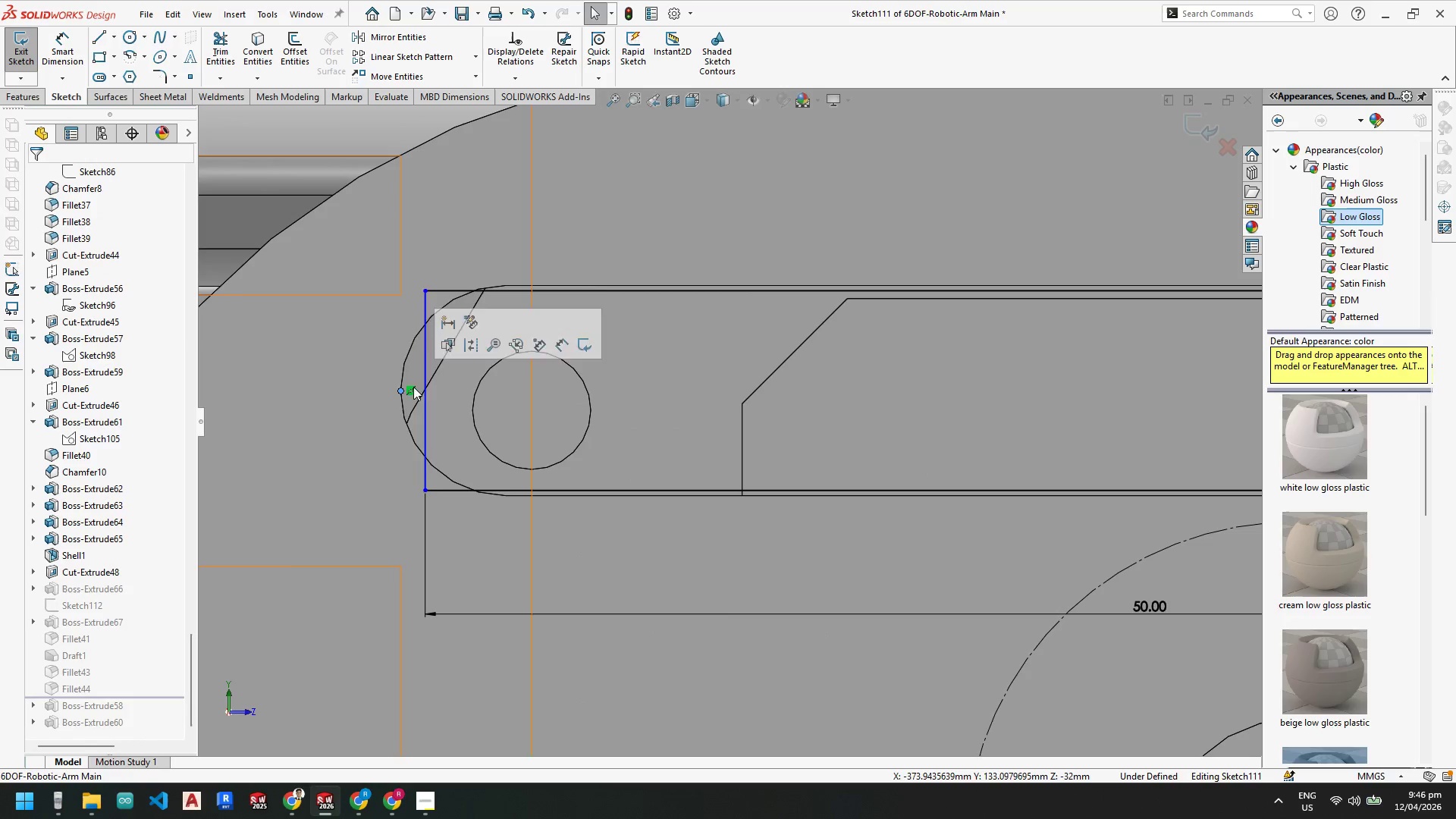 
hold_key(key=ControlLeft, duration=1.44)
left_click([426, 391])
 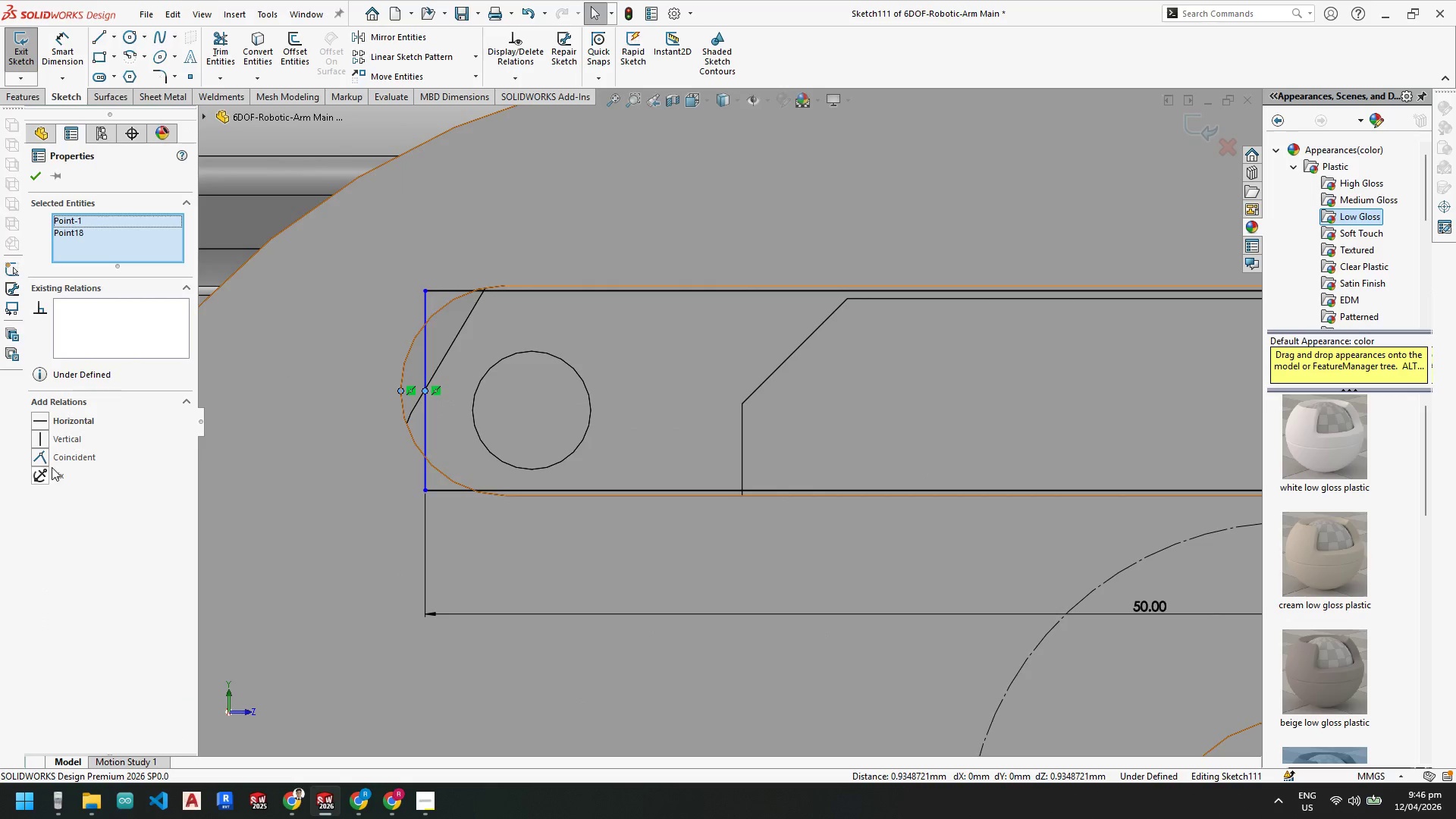 
left_click([47, 460])
 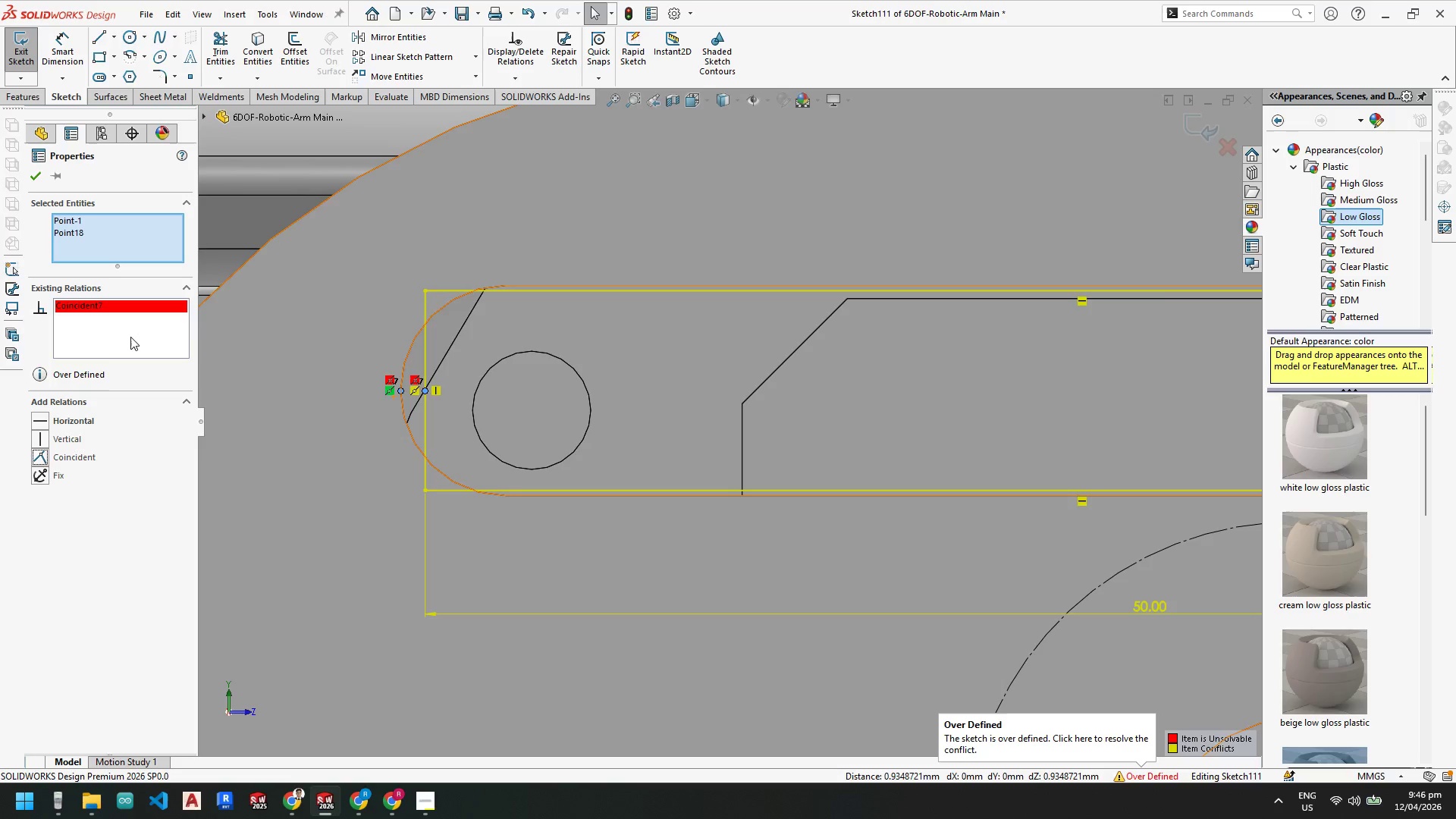 
scroll: coordinate [650, 486], scroll_direction: up, amount: 5.0
 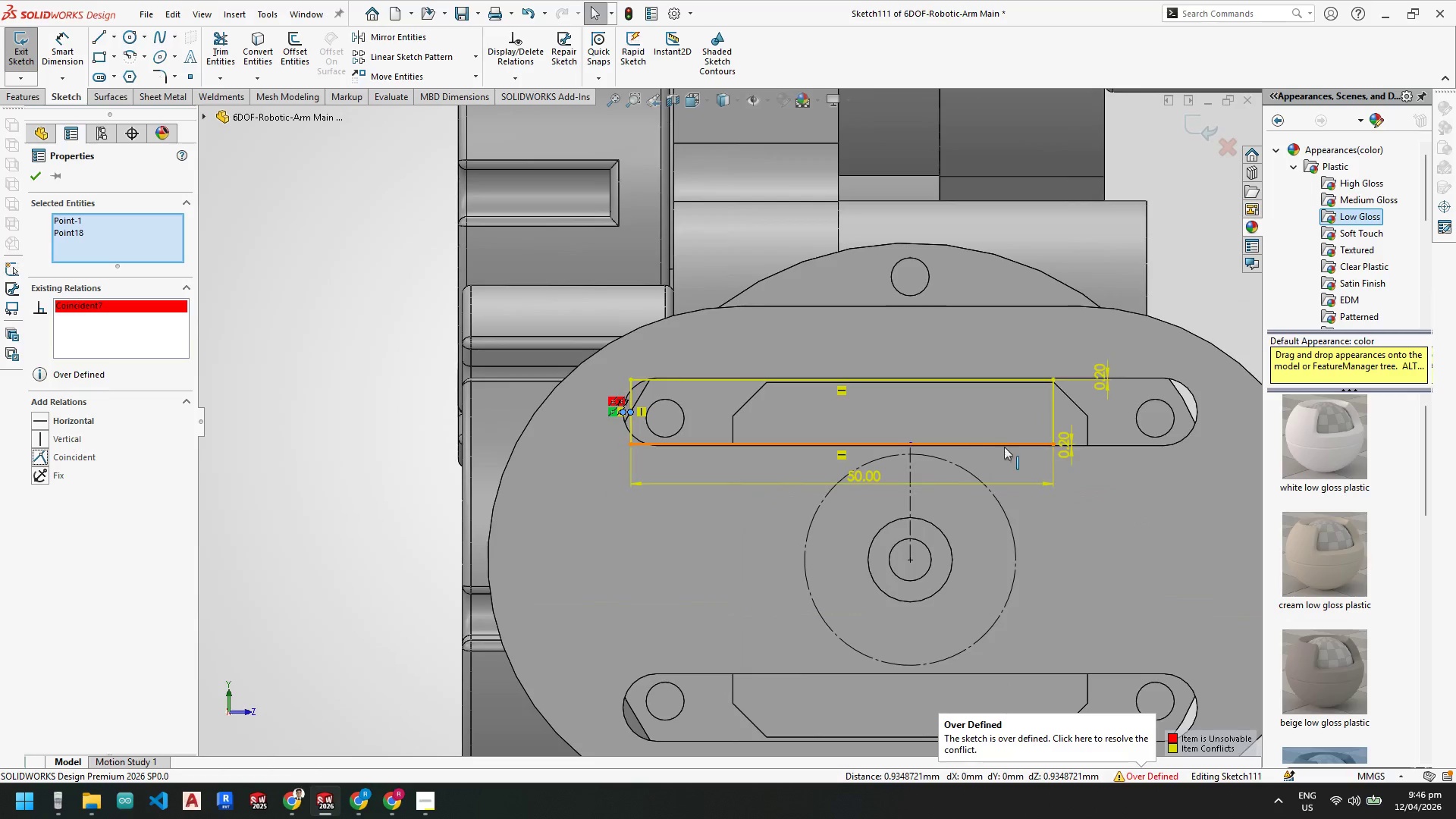 
scroll: coordinate [1004, 448], scroll_direction: down, amount: 1.0
 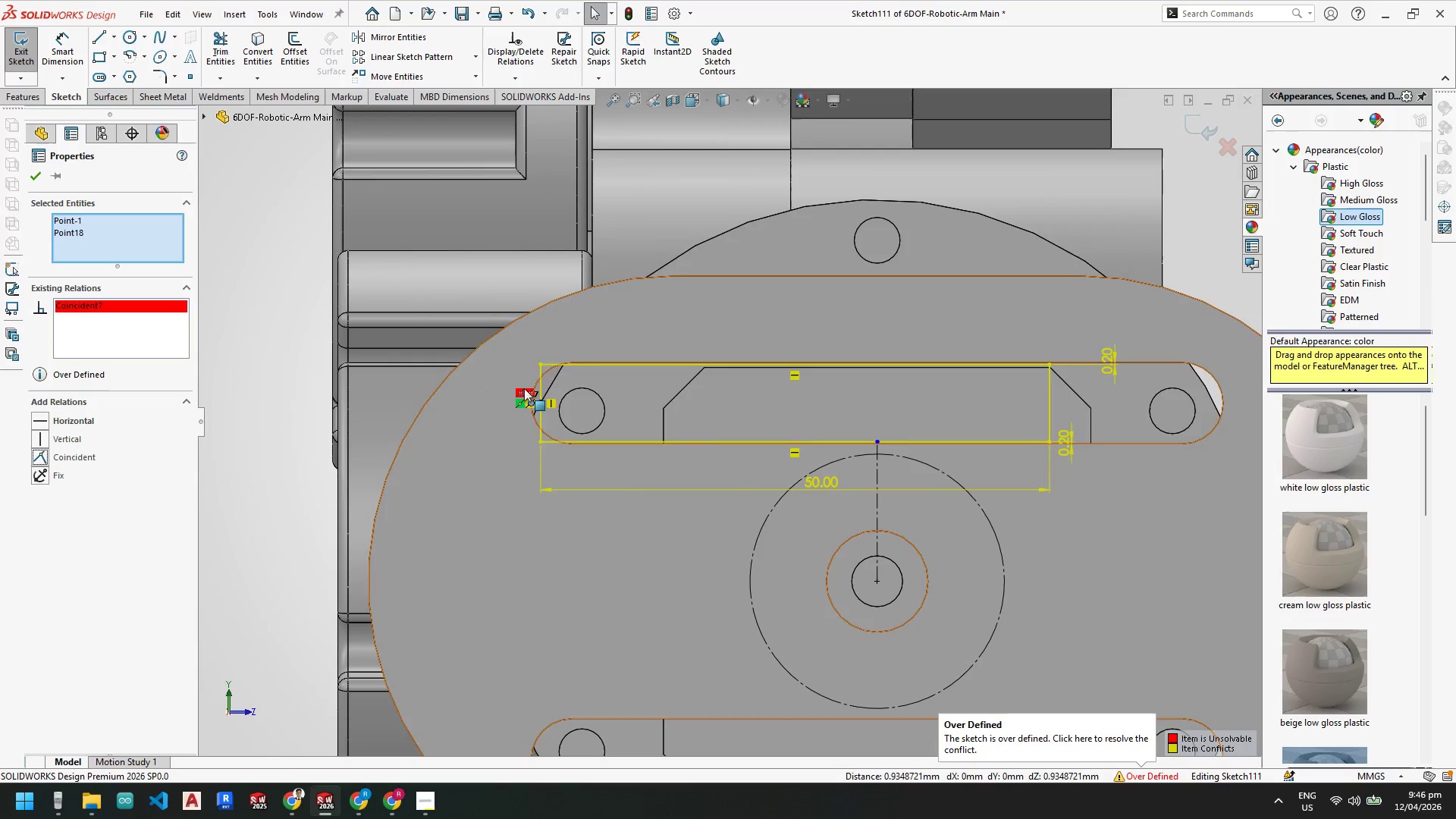 
key(Escape)
 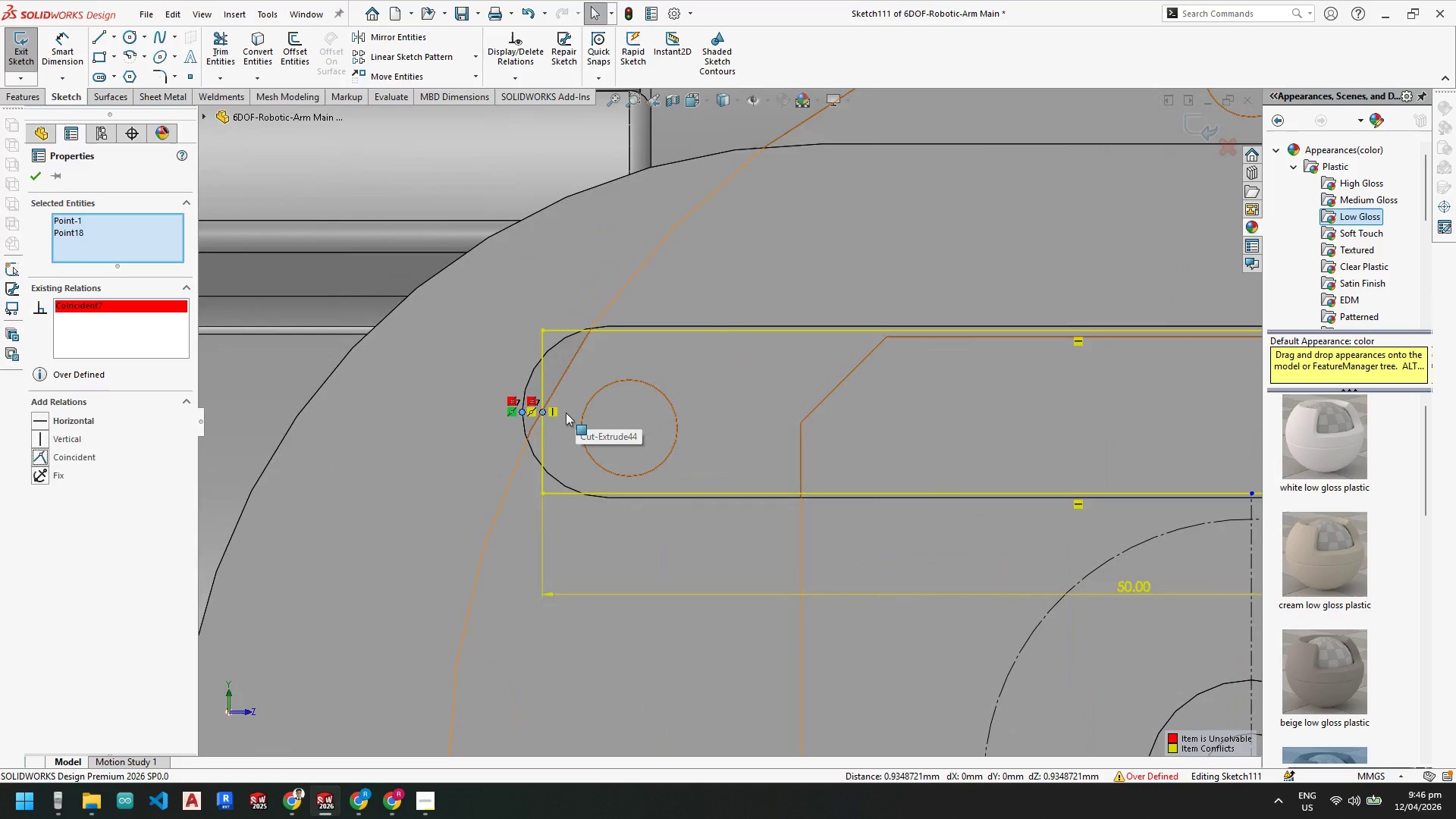 
scroll: coordinate [576, 405], scroll_direction: down, amount: 4.0
 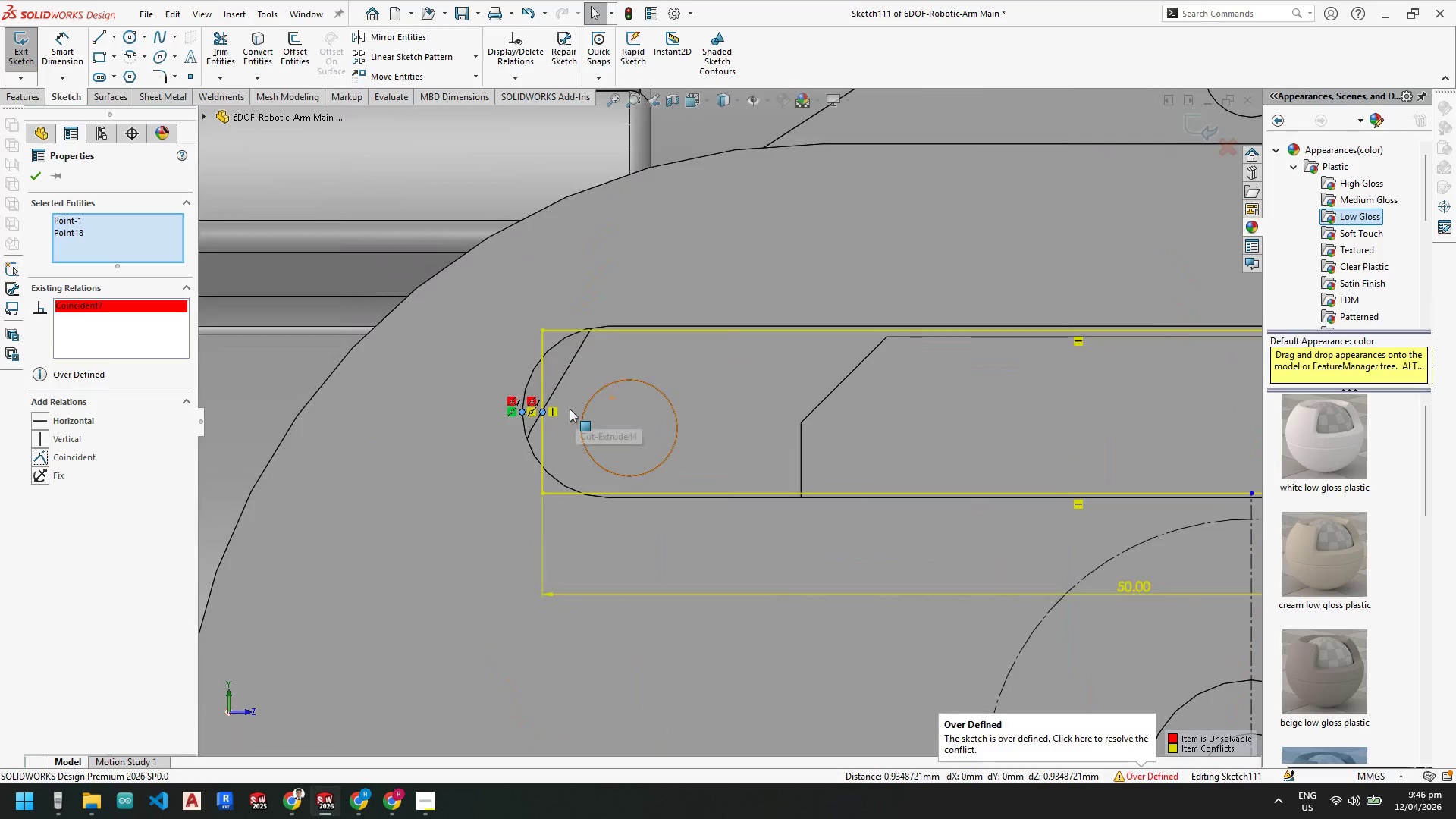 
key(Escape)
 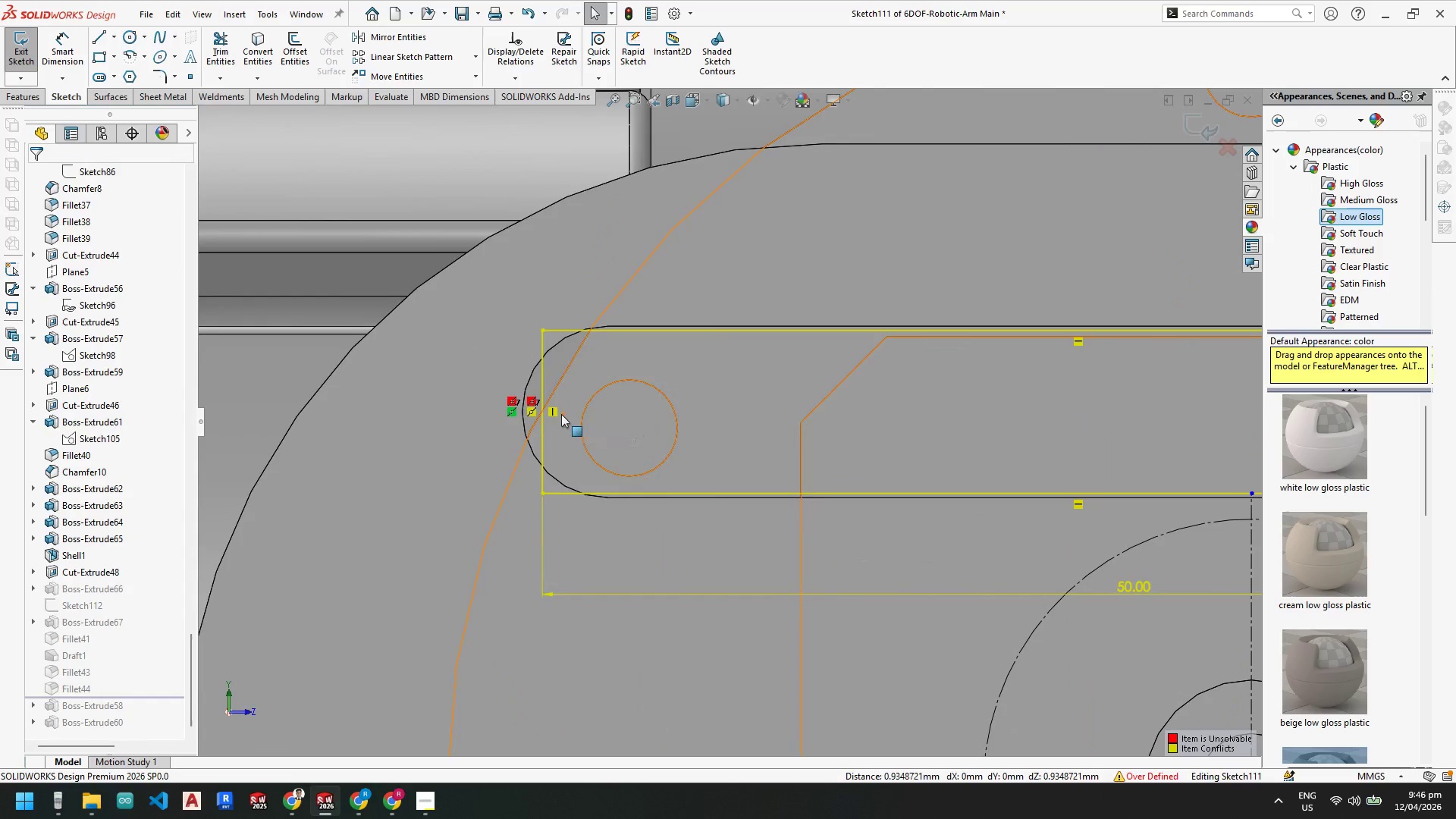 
key(Escape)
 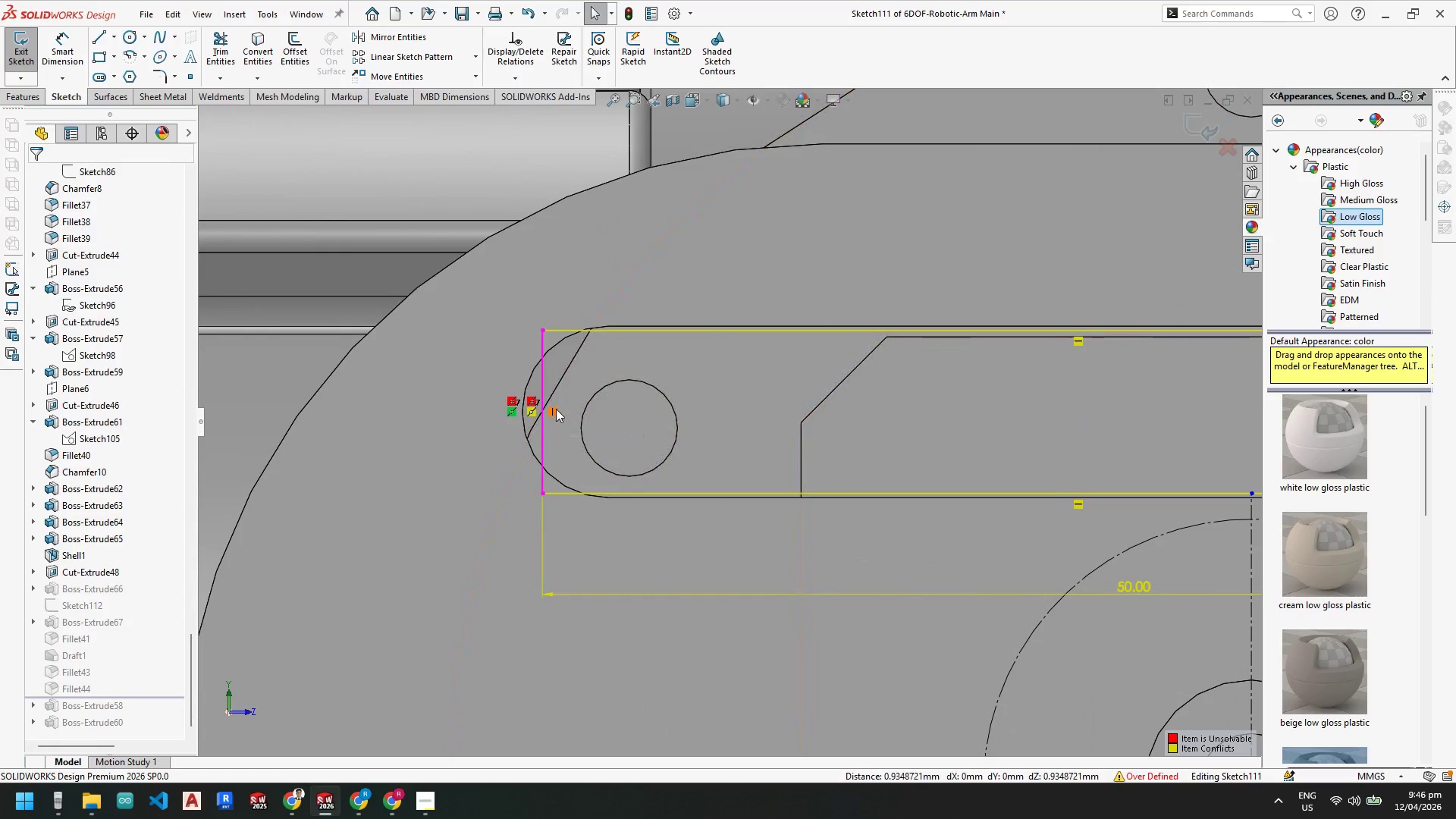 
right_click([556, 409])
 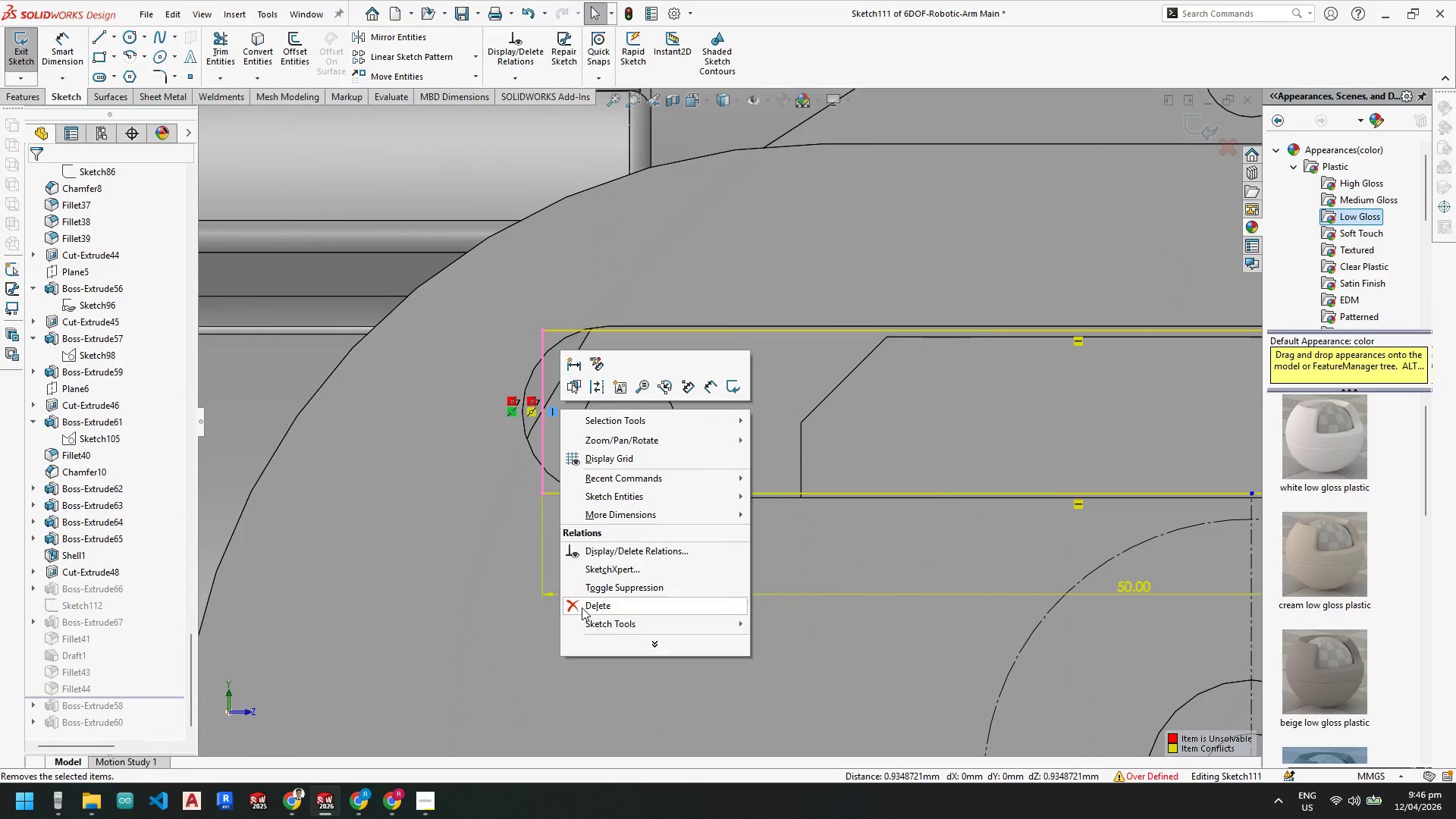 
left_click([583, 607])
 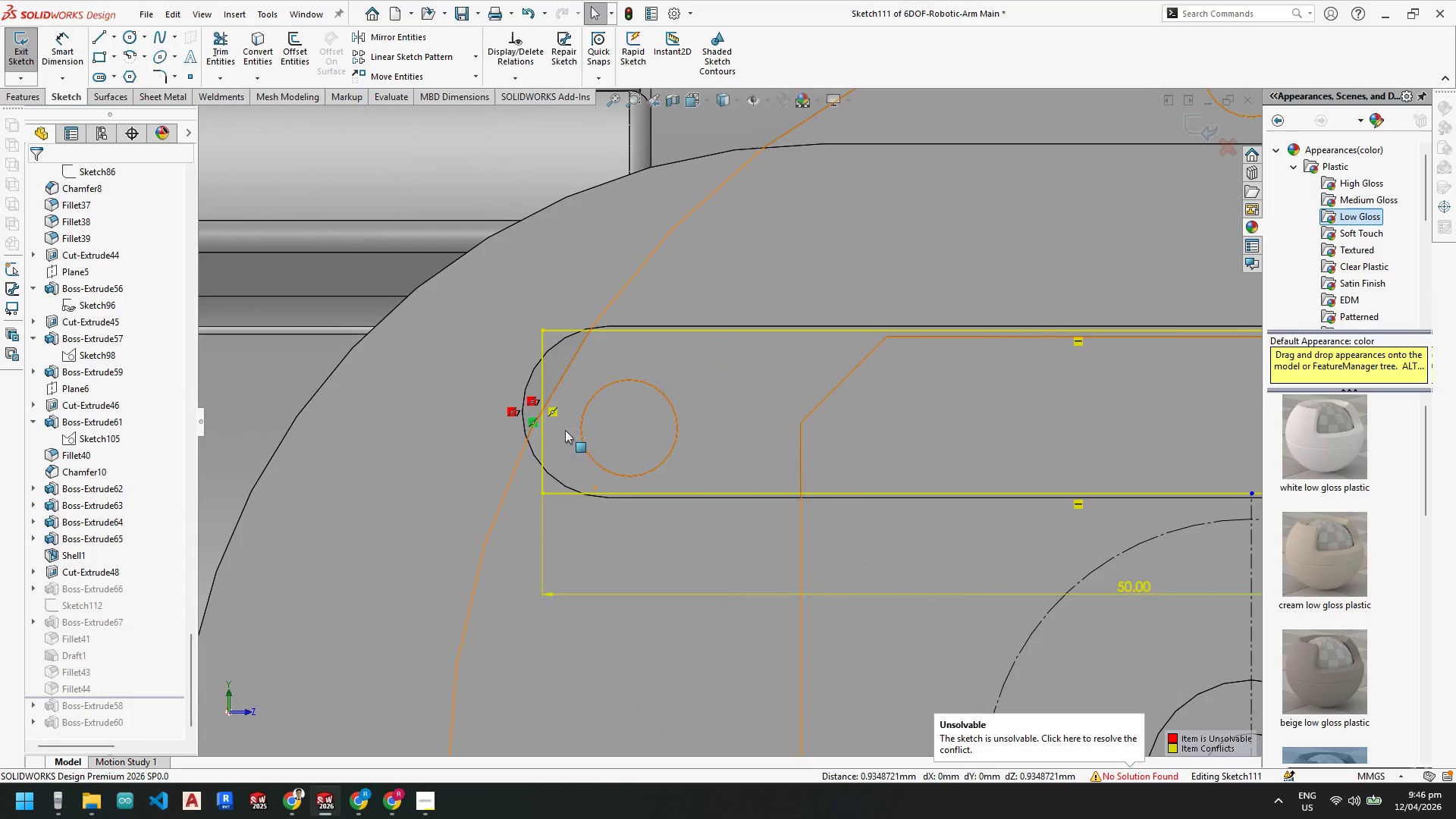 
key(Control+Z)
 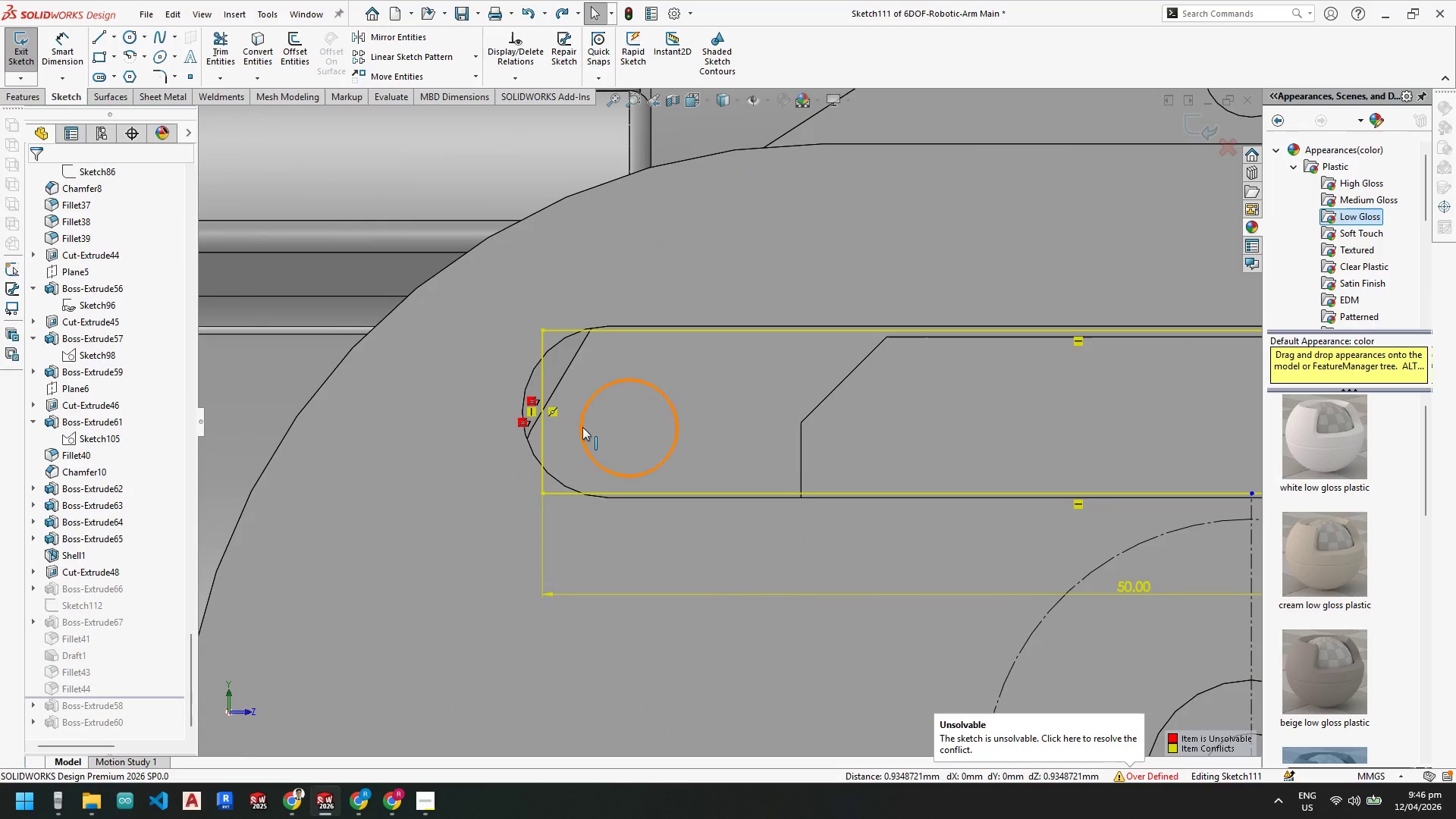 
key(Control+Z)
 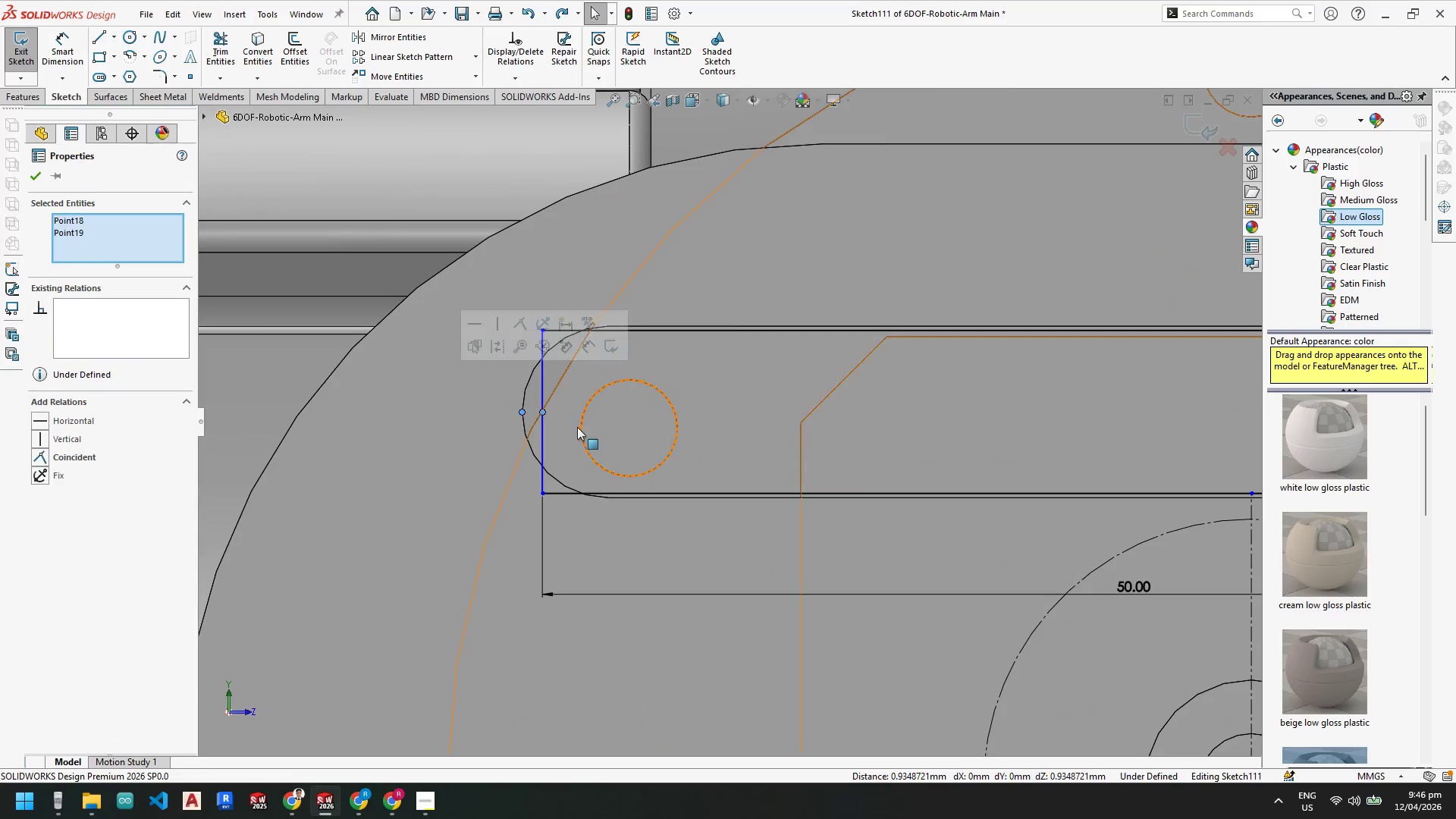 
key(Escape)
 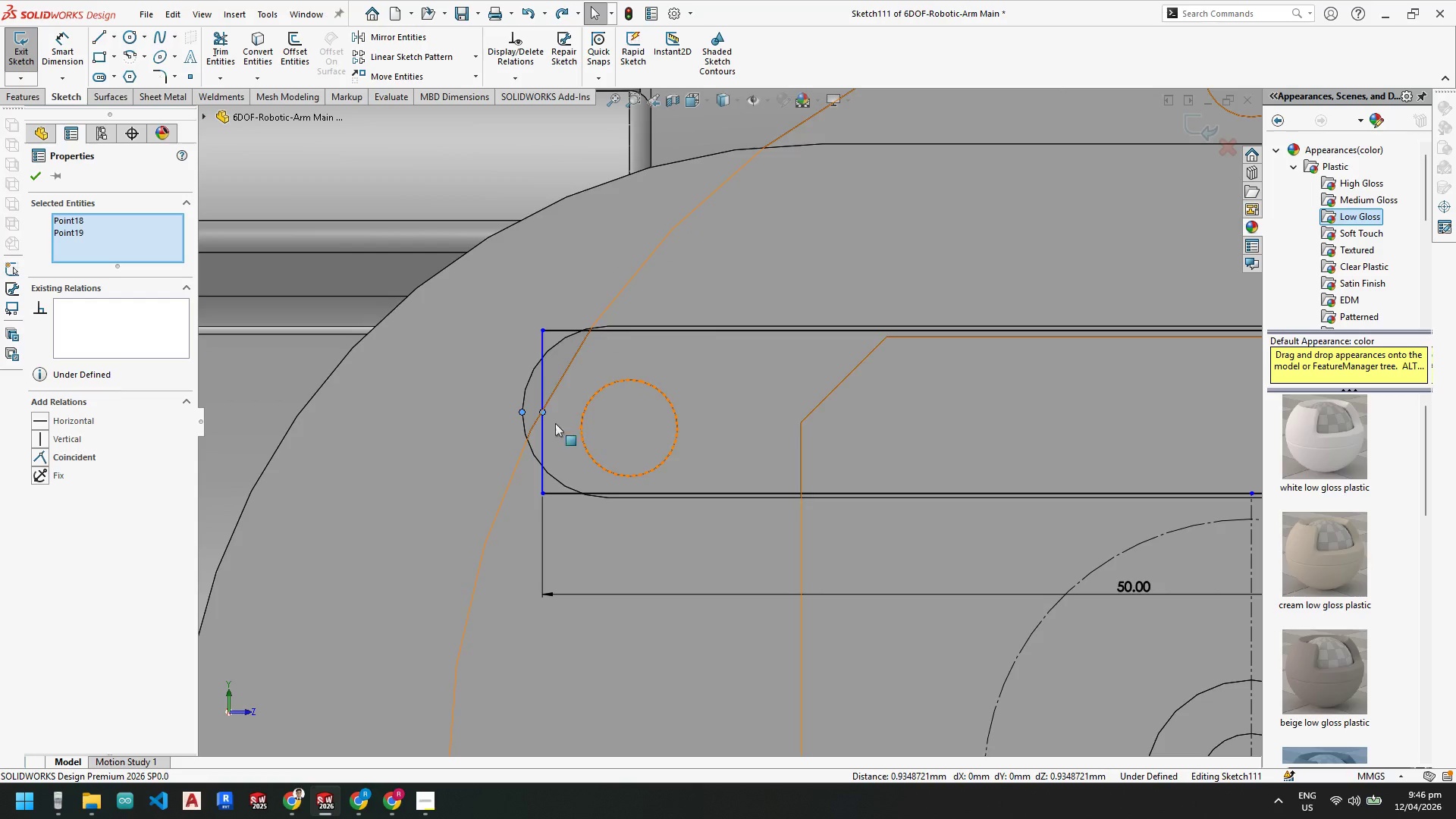 
key(Escape)
 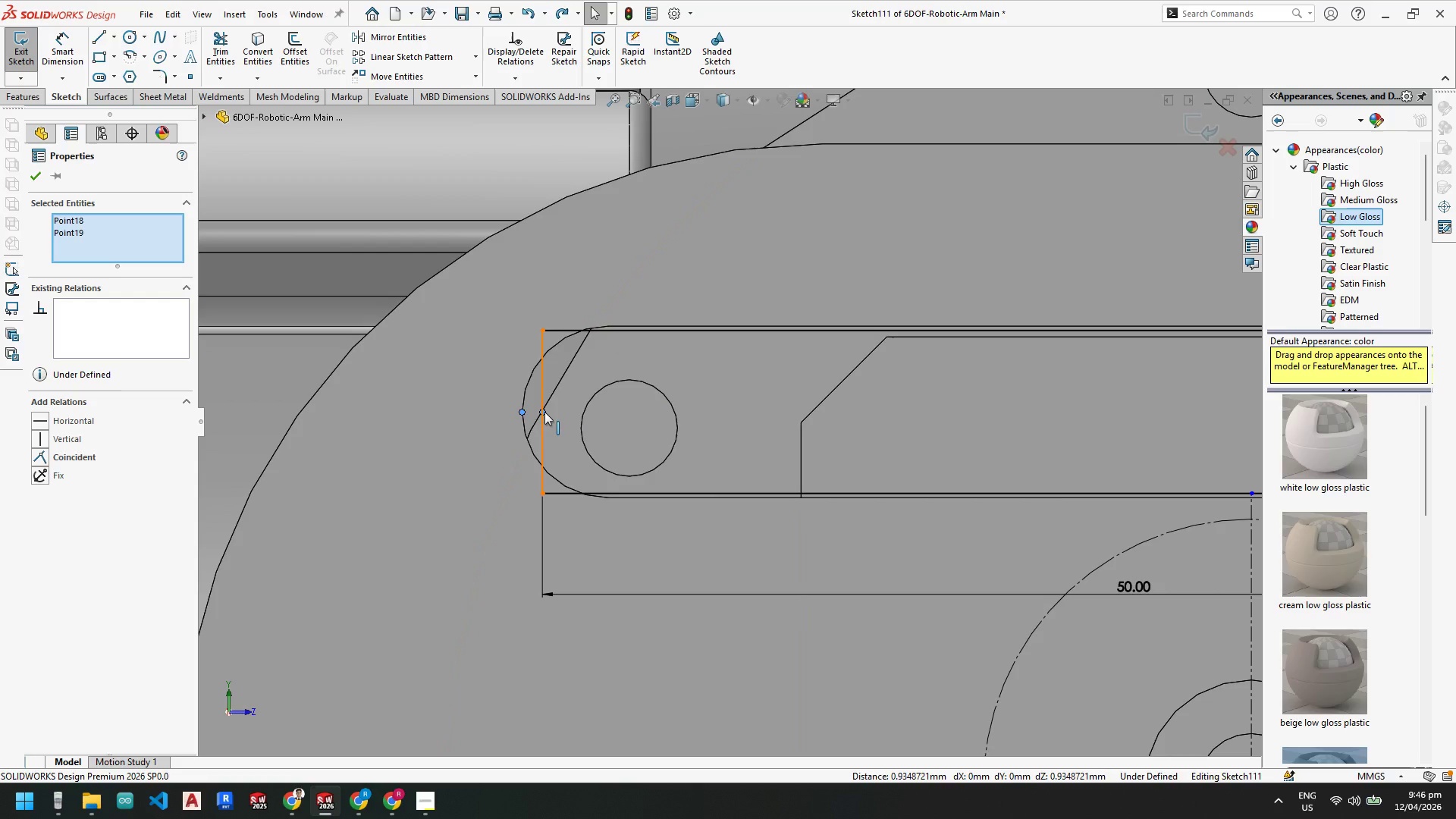 
left_click_drag(start_coordinate=[544, 412], to_coordinate=[501, 413])
 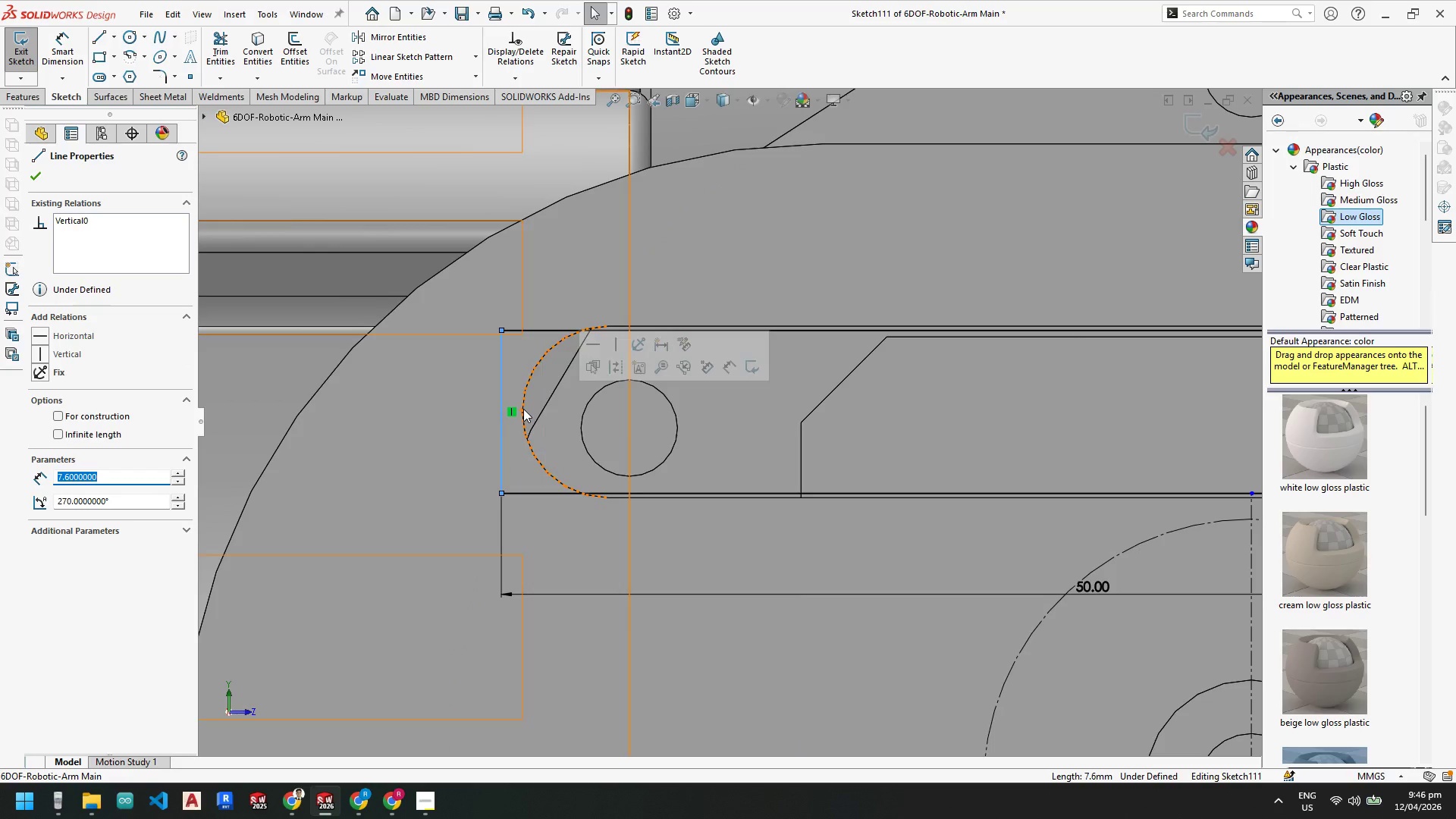 
key(Escape)
 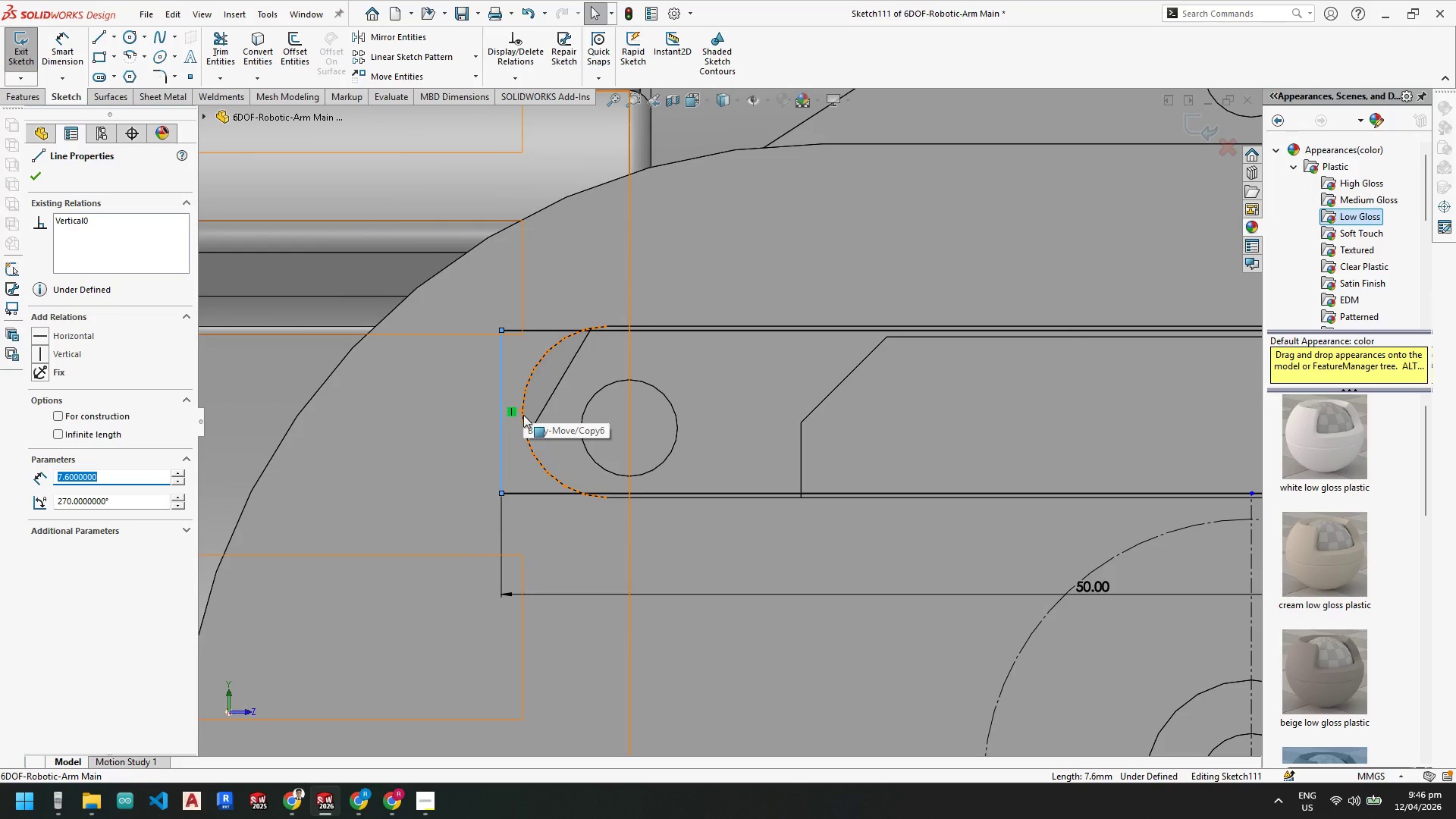 
key(Escape)
 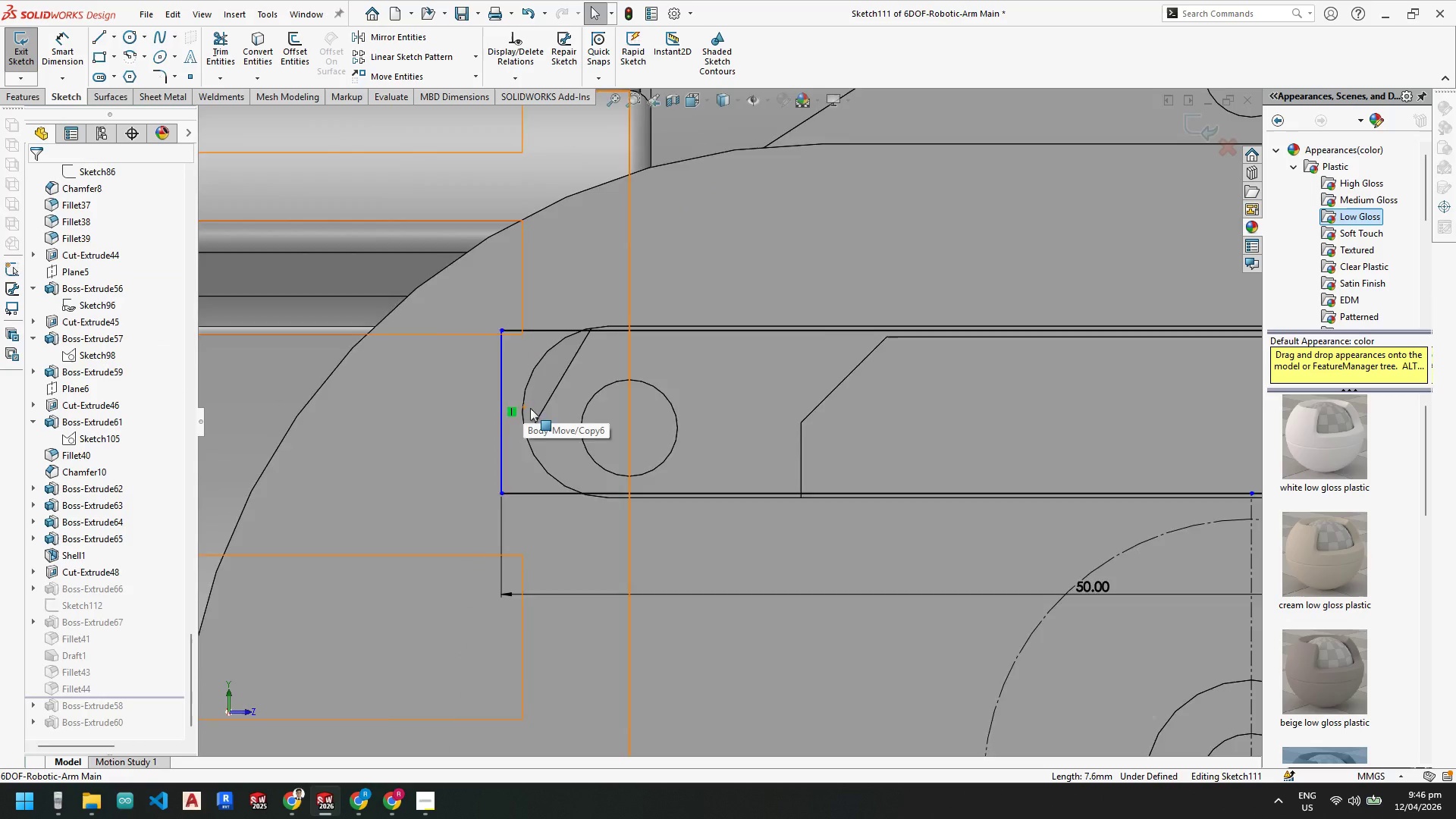 
key(Escape)
 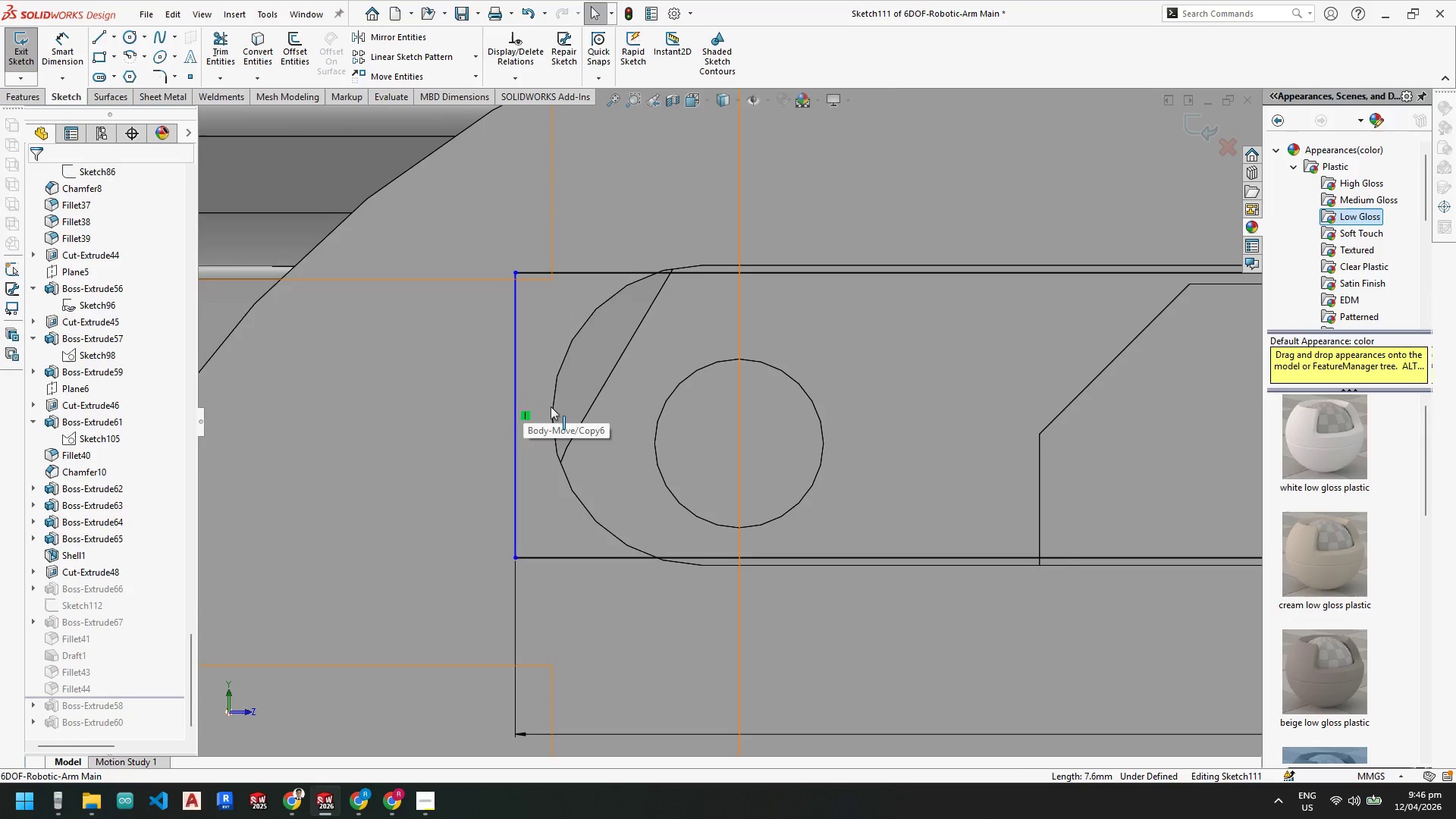 
scroll: coordinate [531, 412], scroll_direction: down, amount: 3.0
 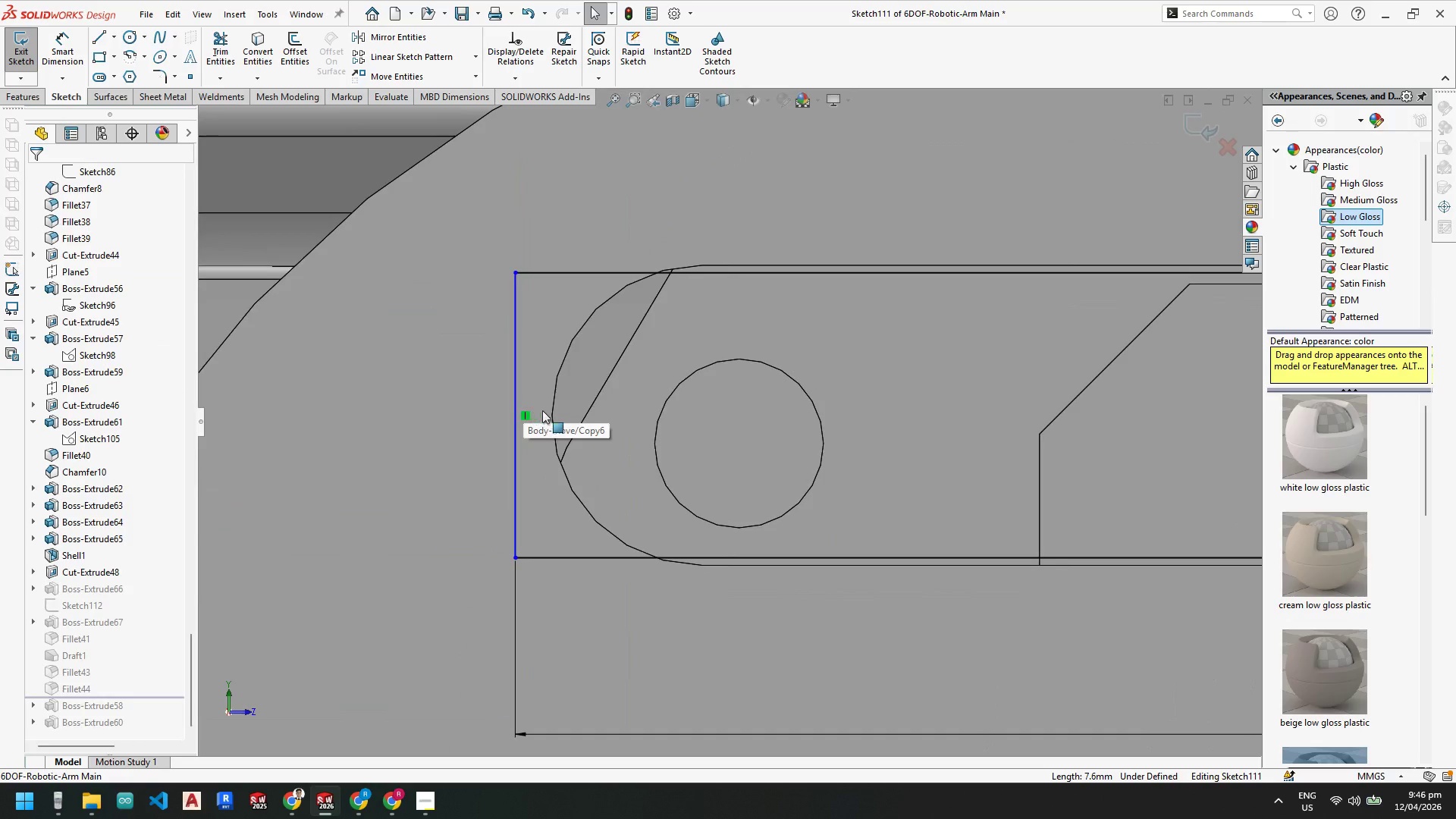 
left_click([551, 410])
 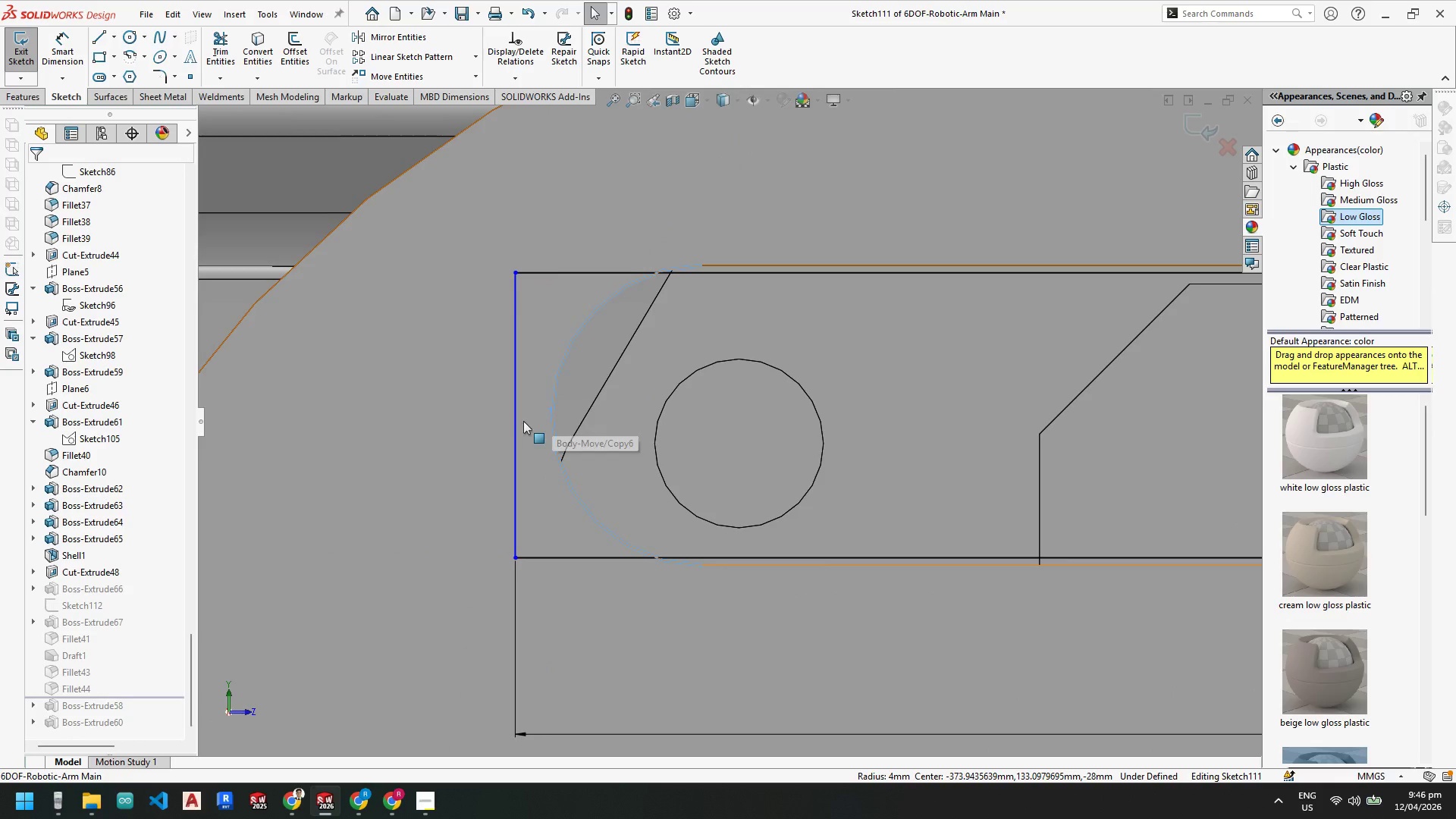 
left_click_drag(start_coordinate=[515, 427], to_coordinate=[579, 433])
 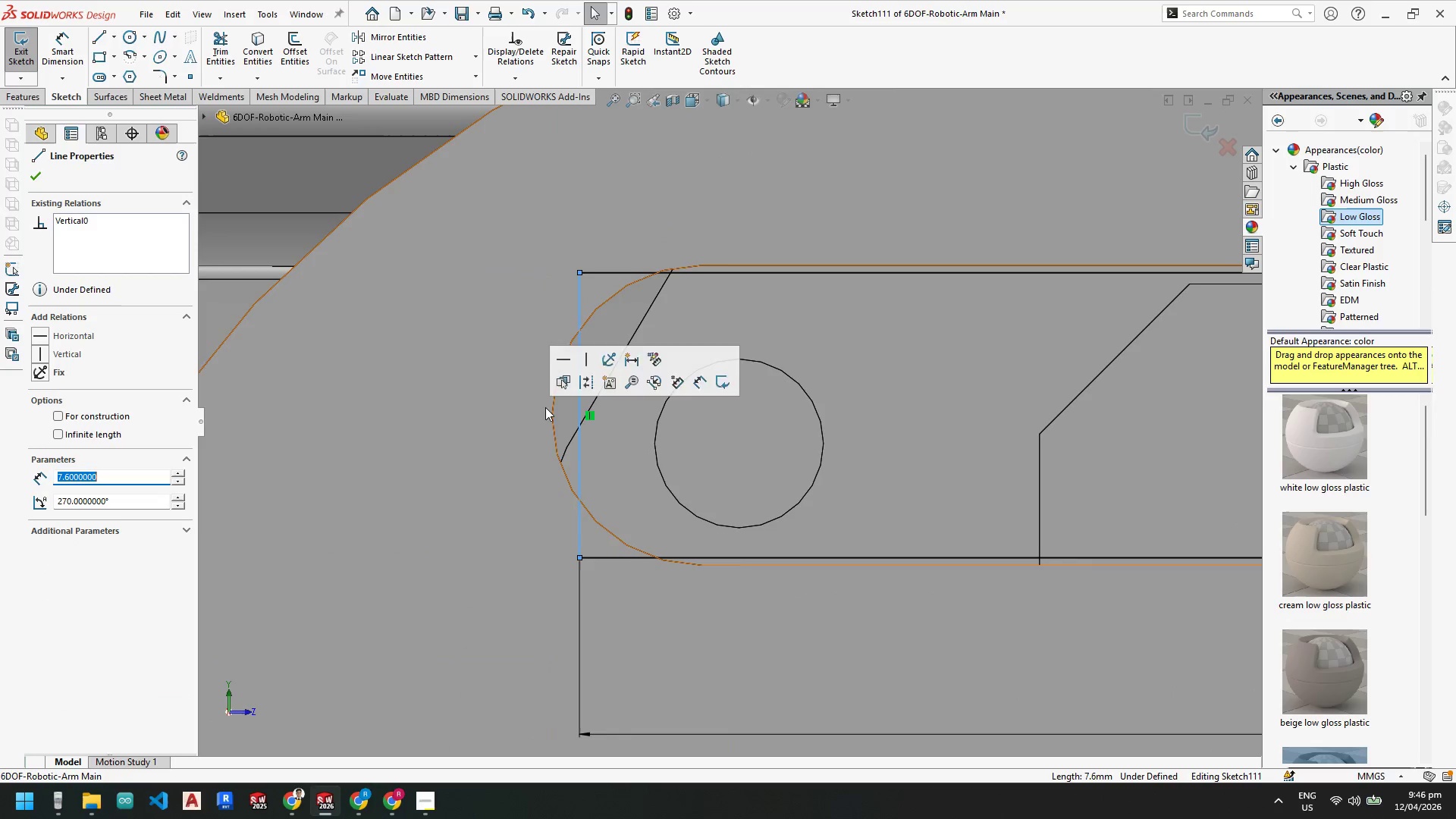 
key(Escape)
 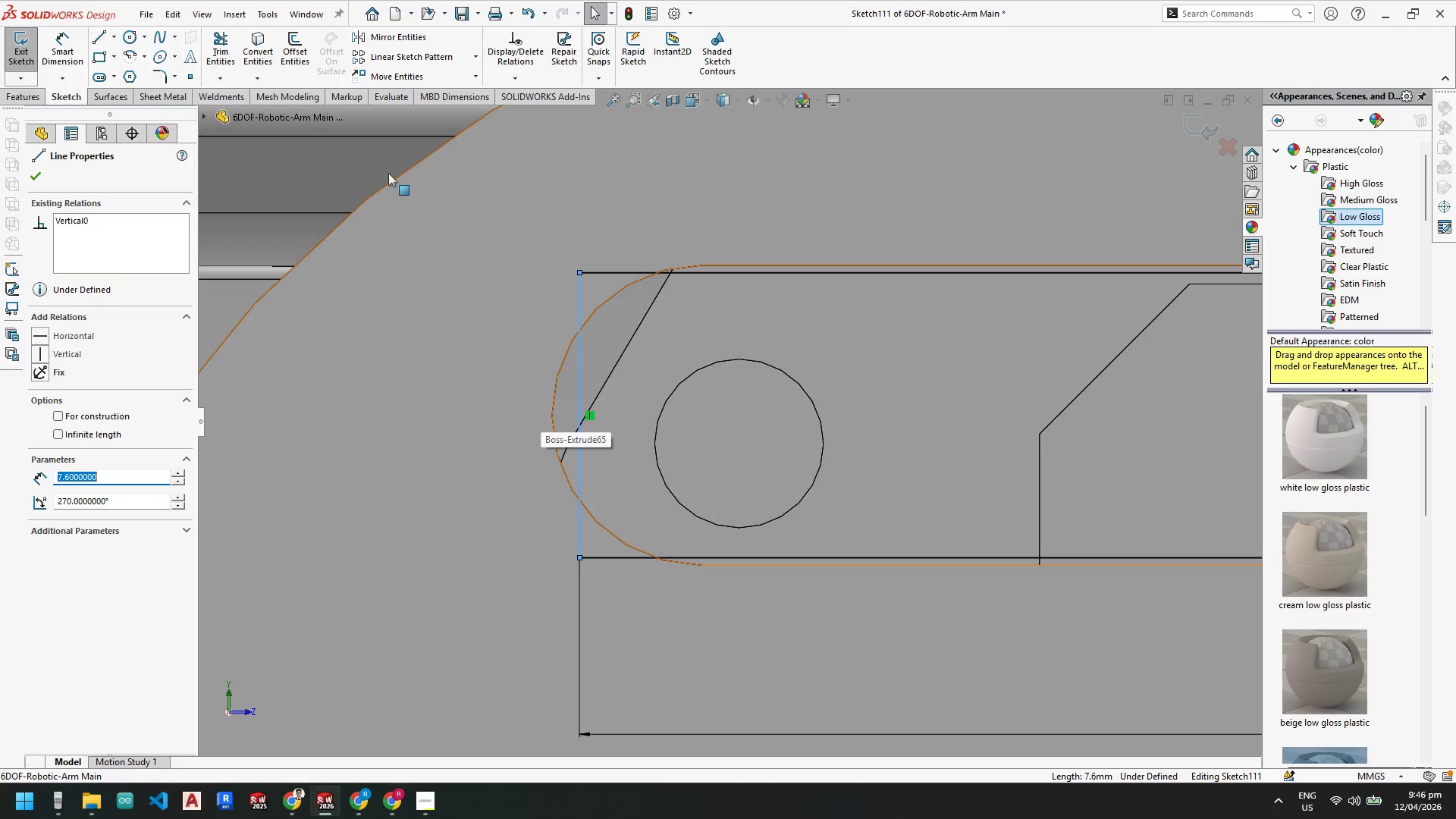 
key(Escape)
 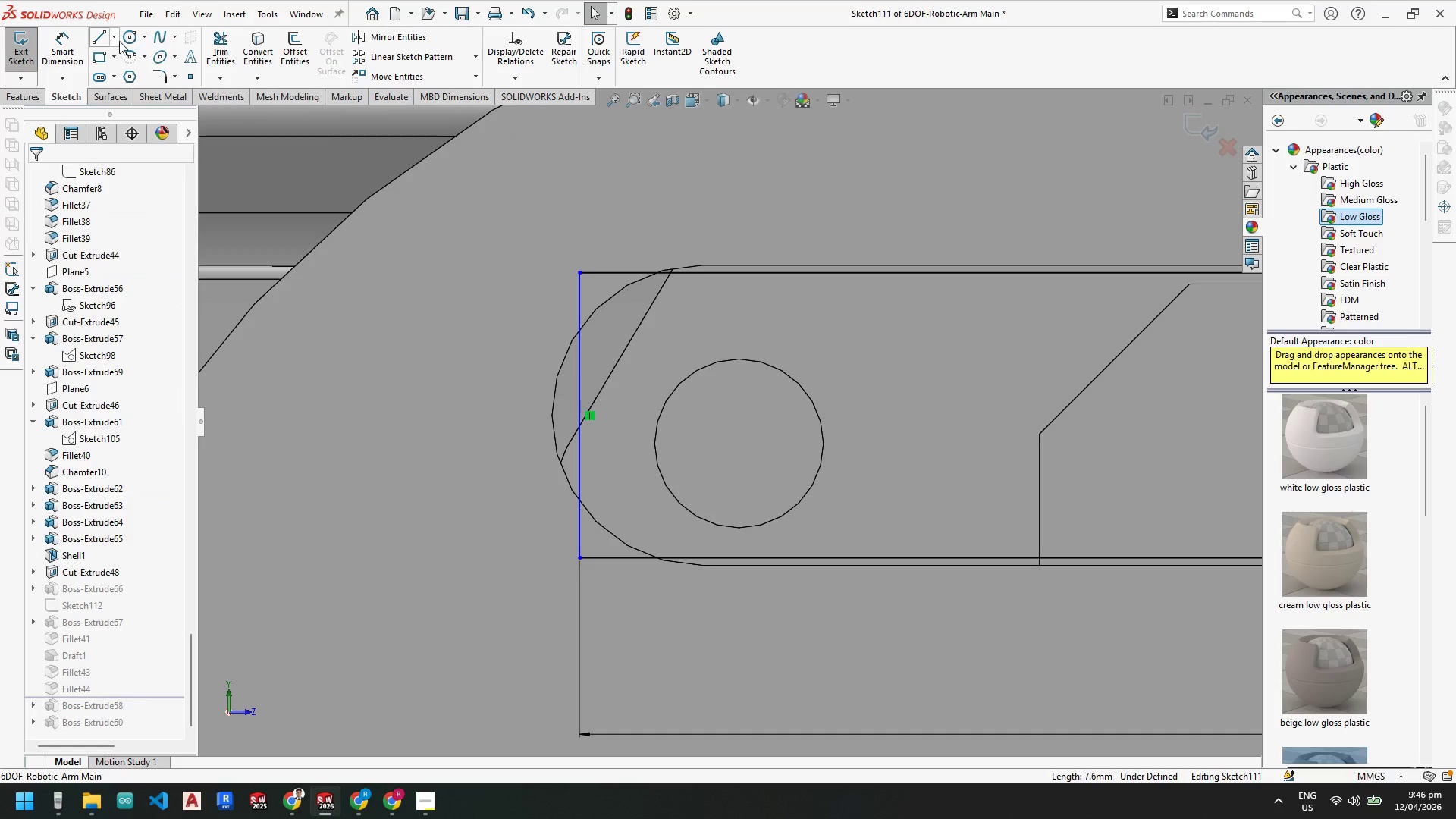 
left_click([119, 41])
 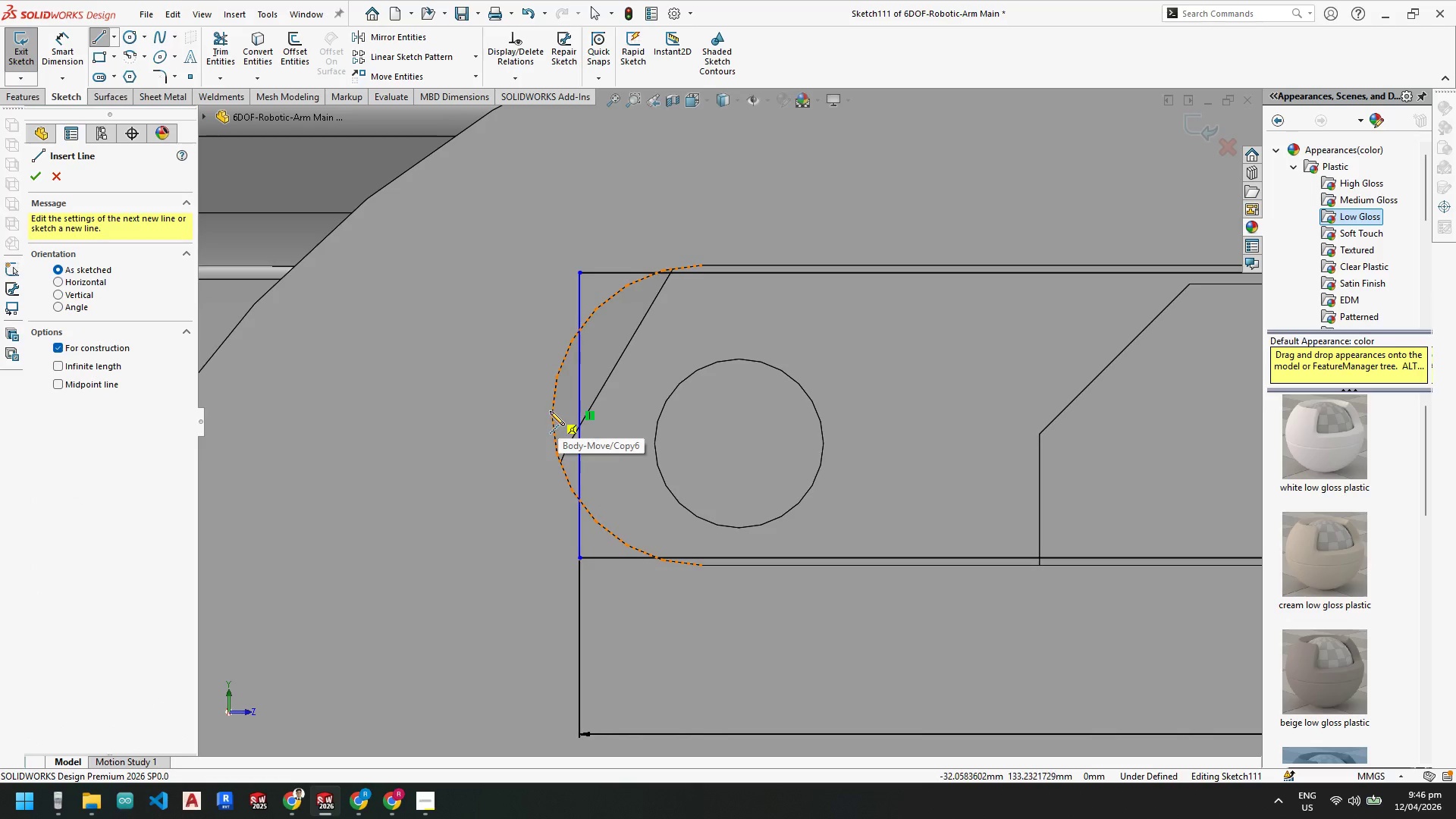 
left_click([551, 414])
 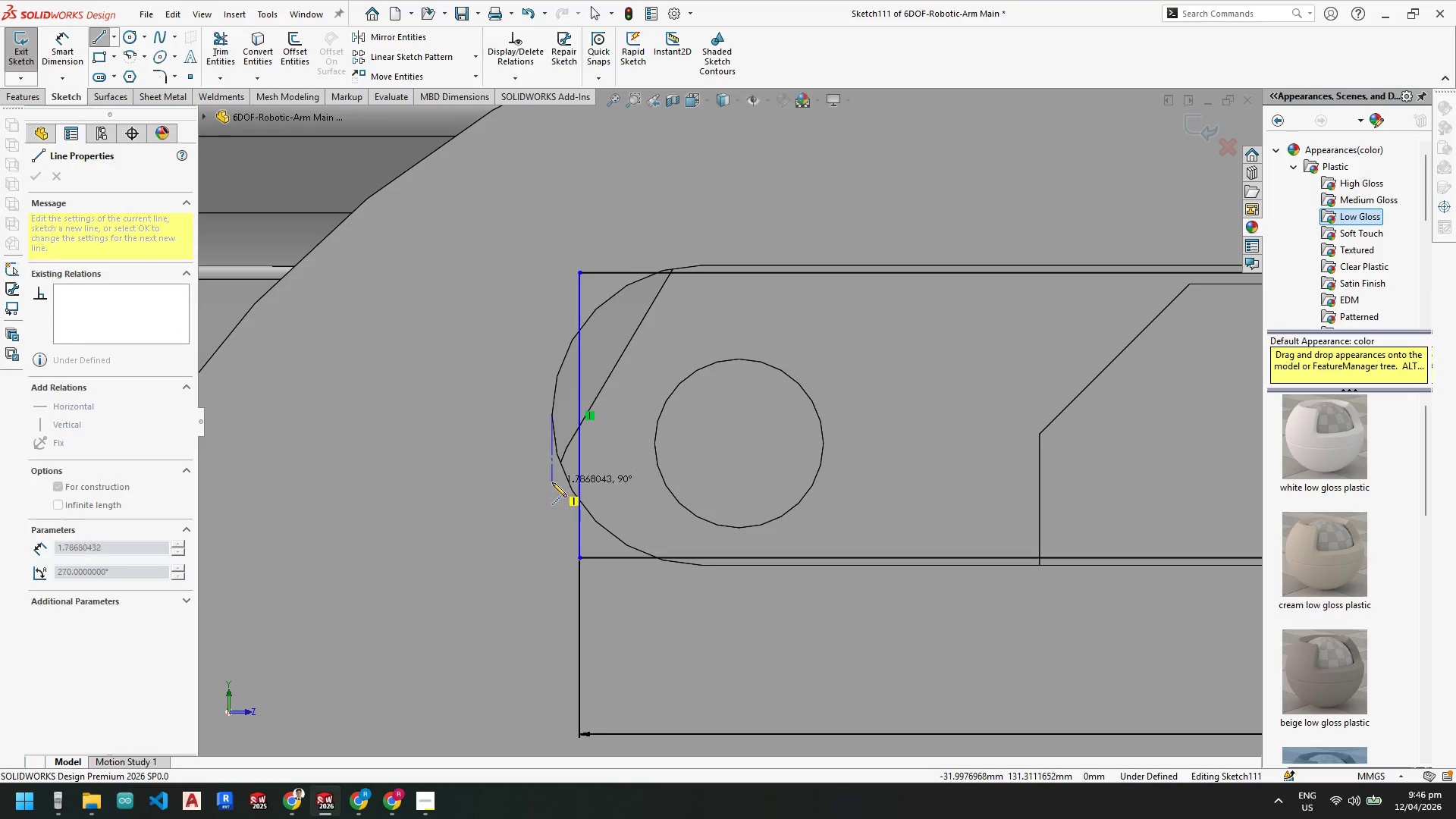 
left_click([552, 482])
 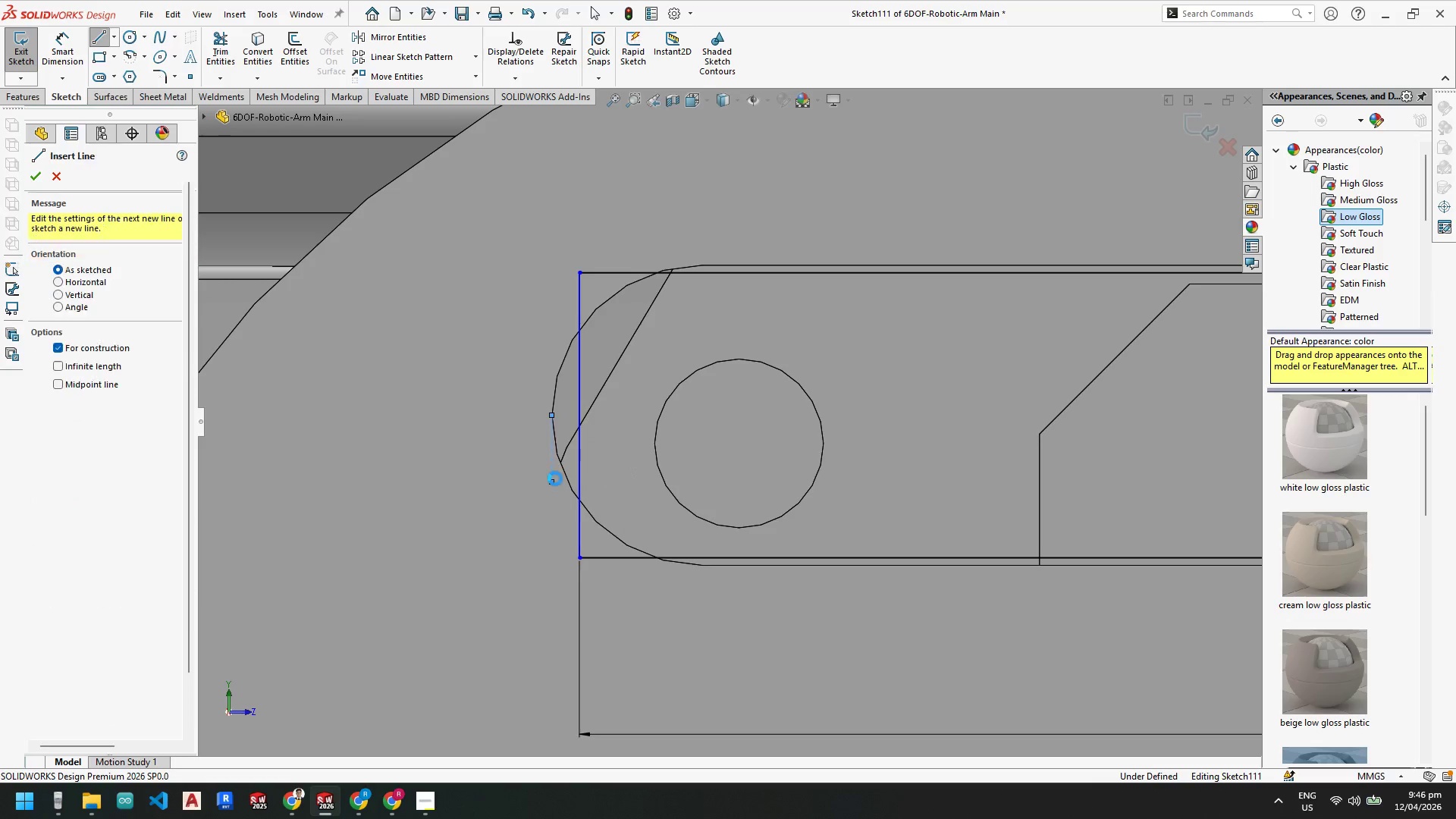 
key(Escape)
 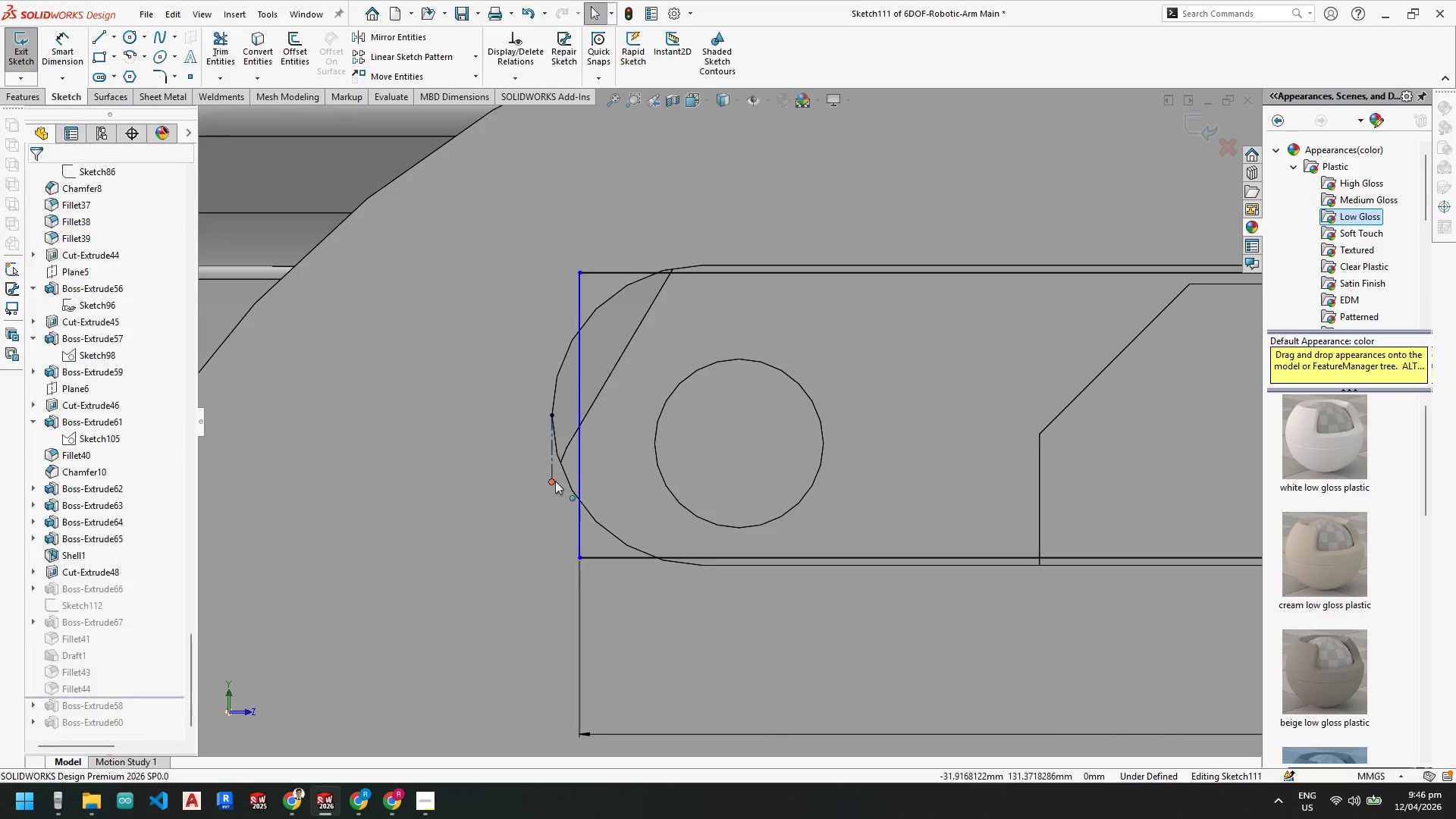 
key(Escape)
 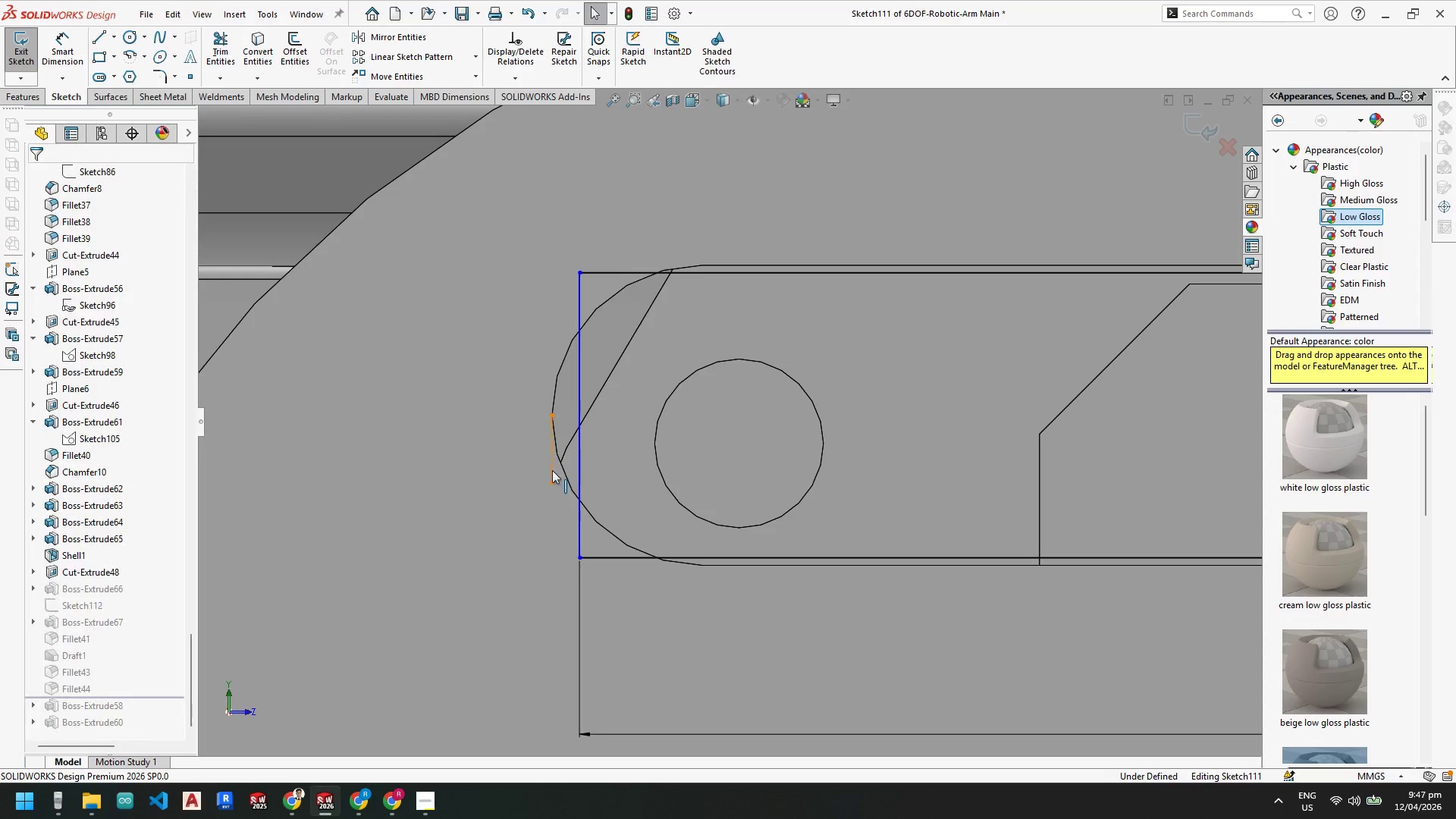 
left_click([552, 470])
 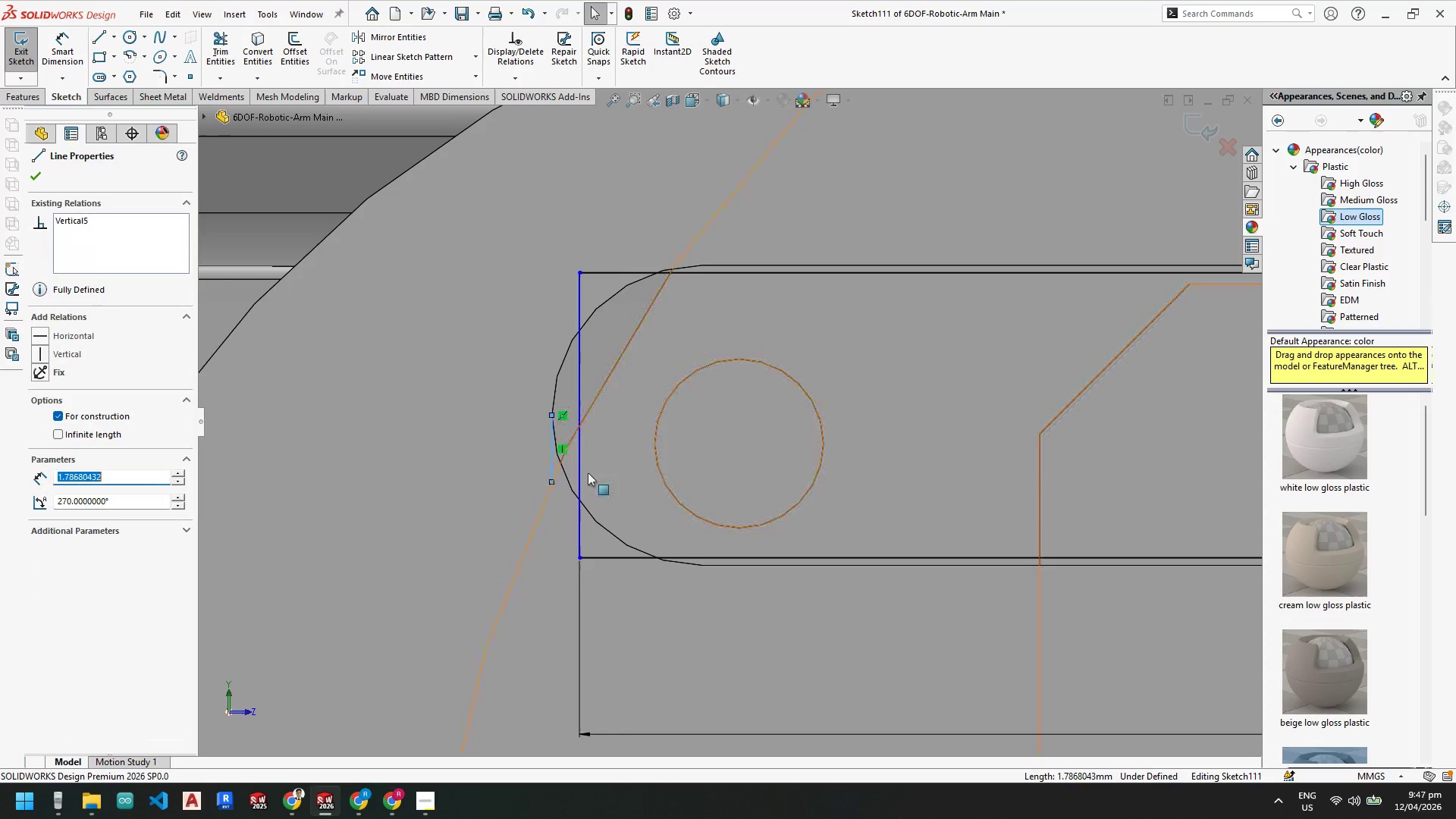 
hold_key(key=ControlLeft, duration=0.64)
left_click([581, 469])
 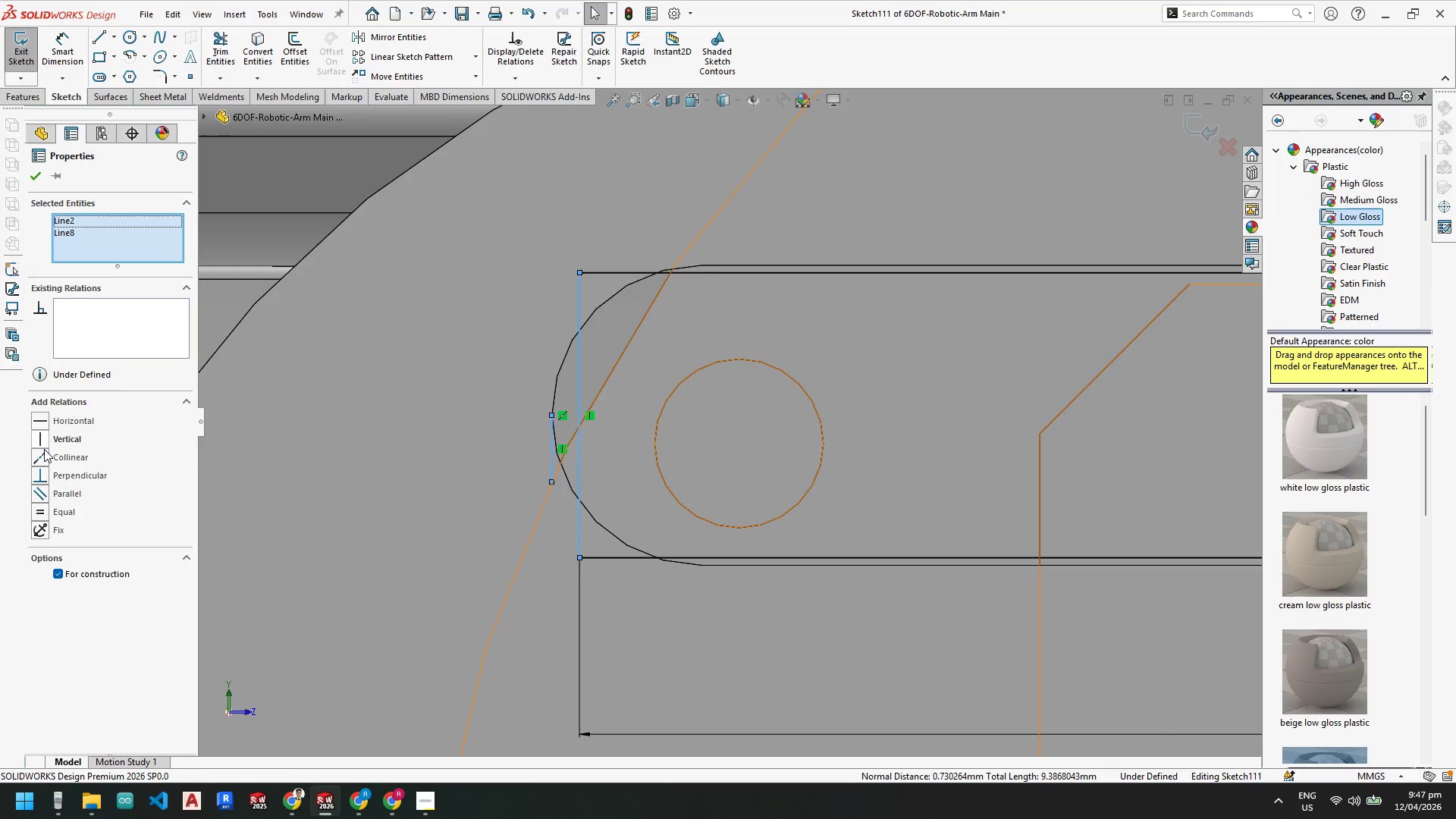 
left_click([38, 456])
 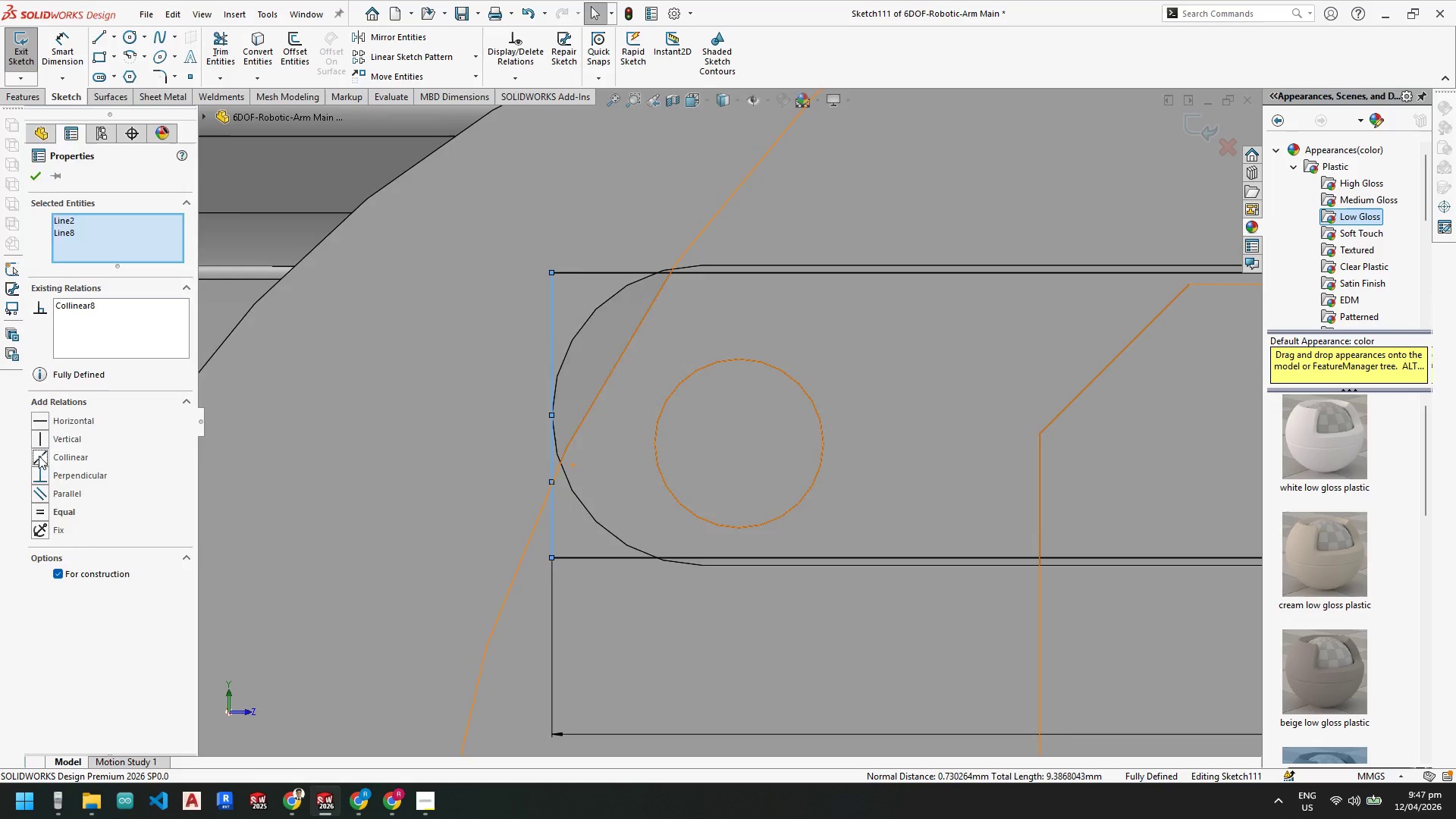 
key(Escape)
 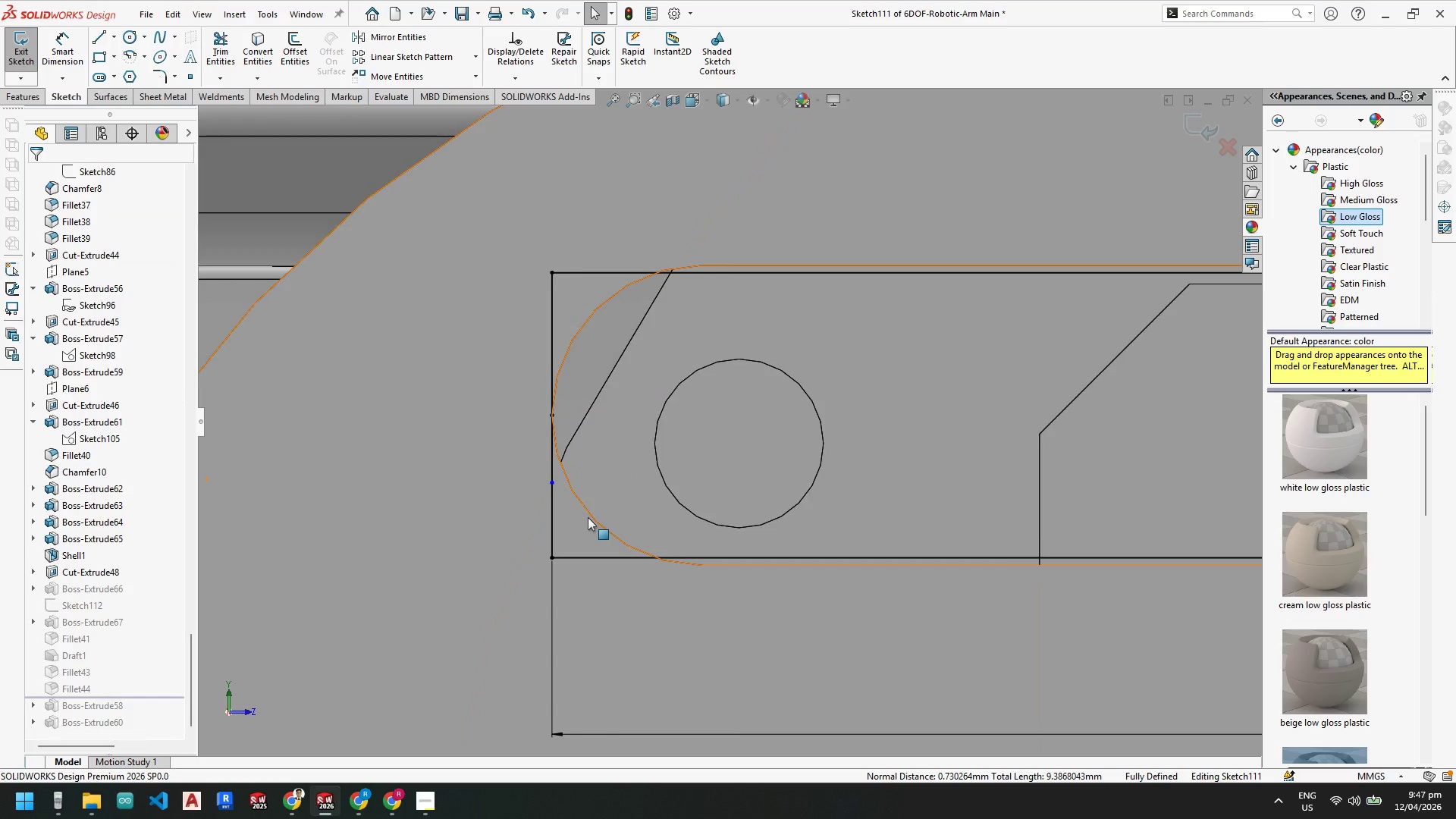 
key(Escape)
 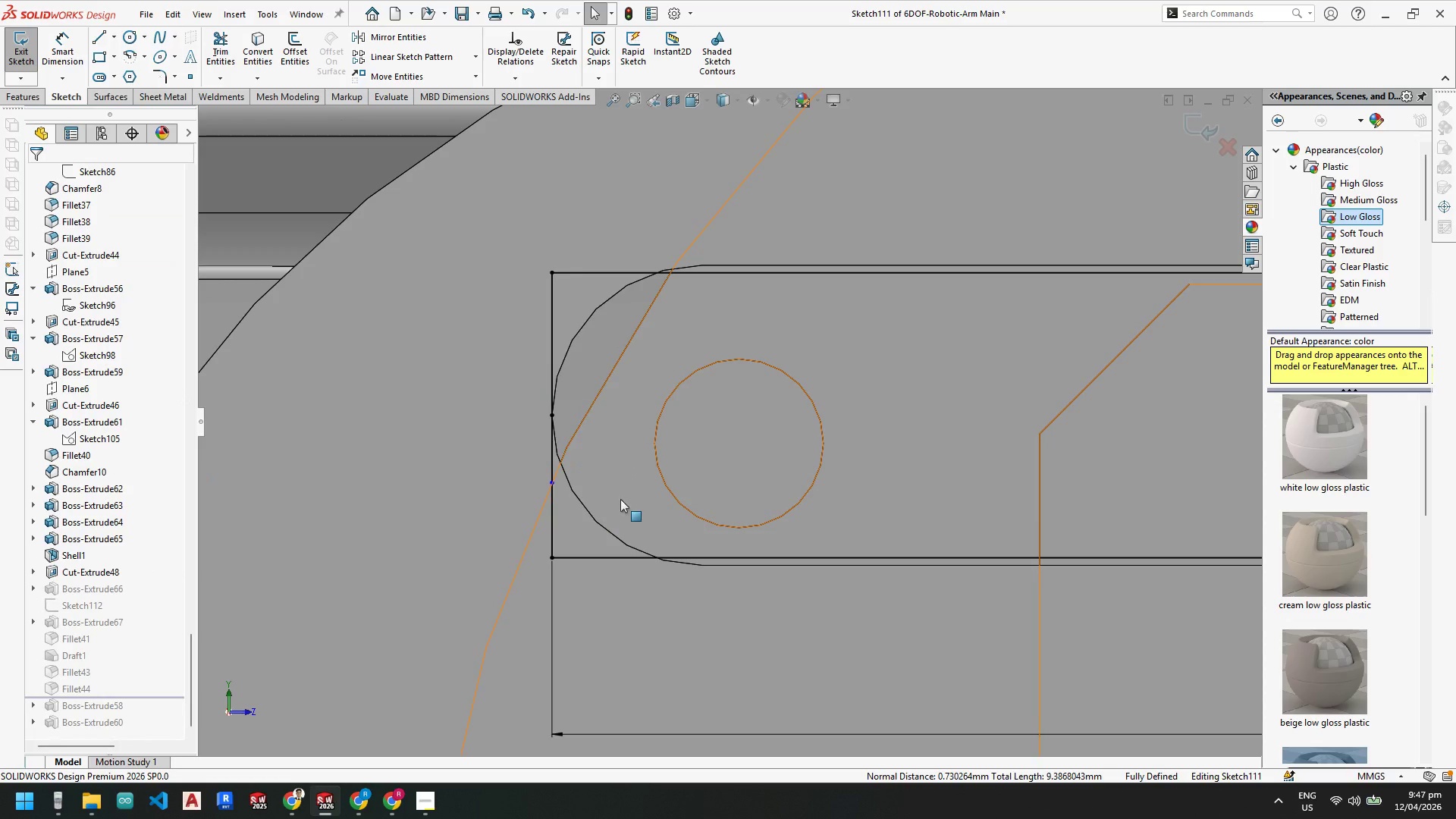 
scroll: coordinate [643, 495], scroll_direction: up, amount: 6.0
 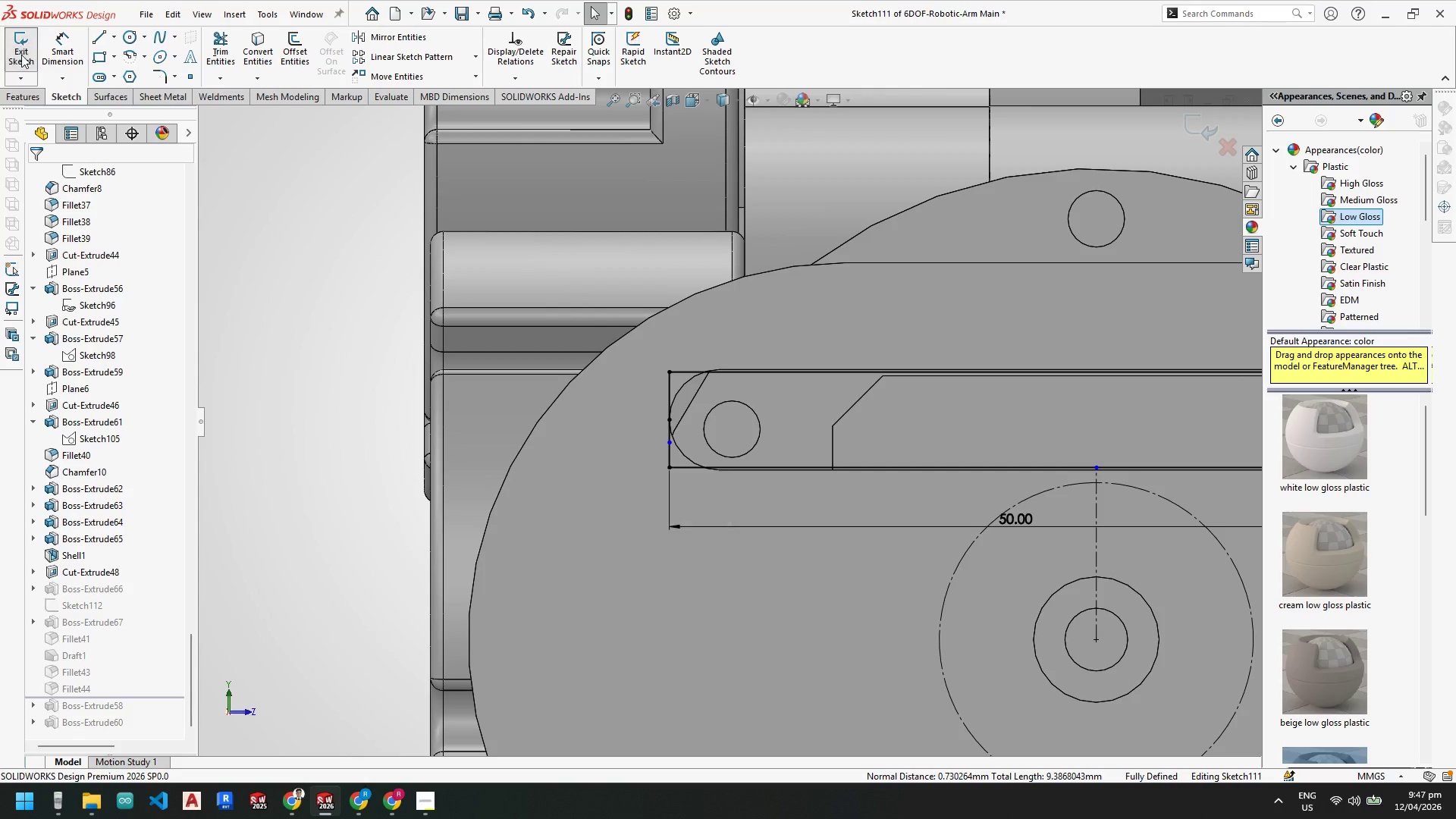 
left_click([23, 52])
 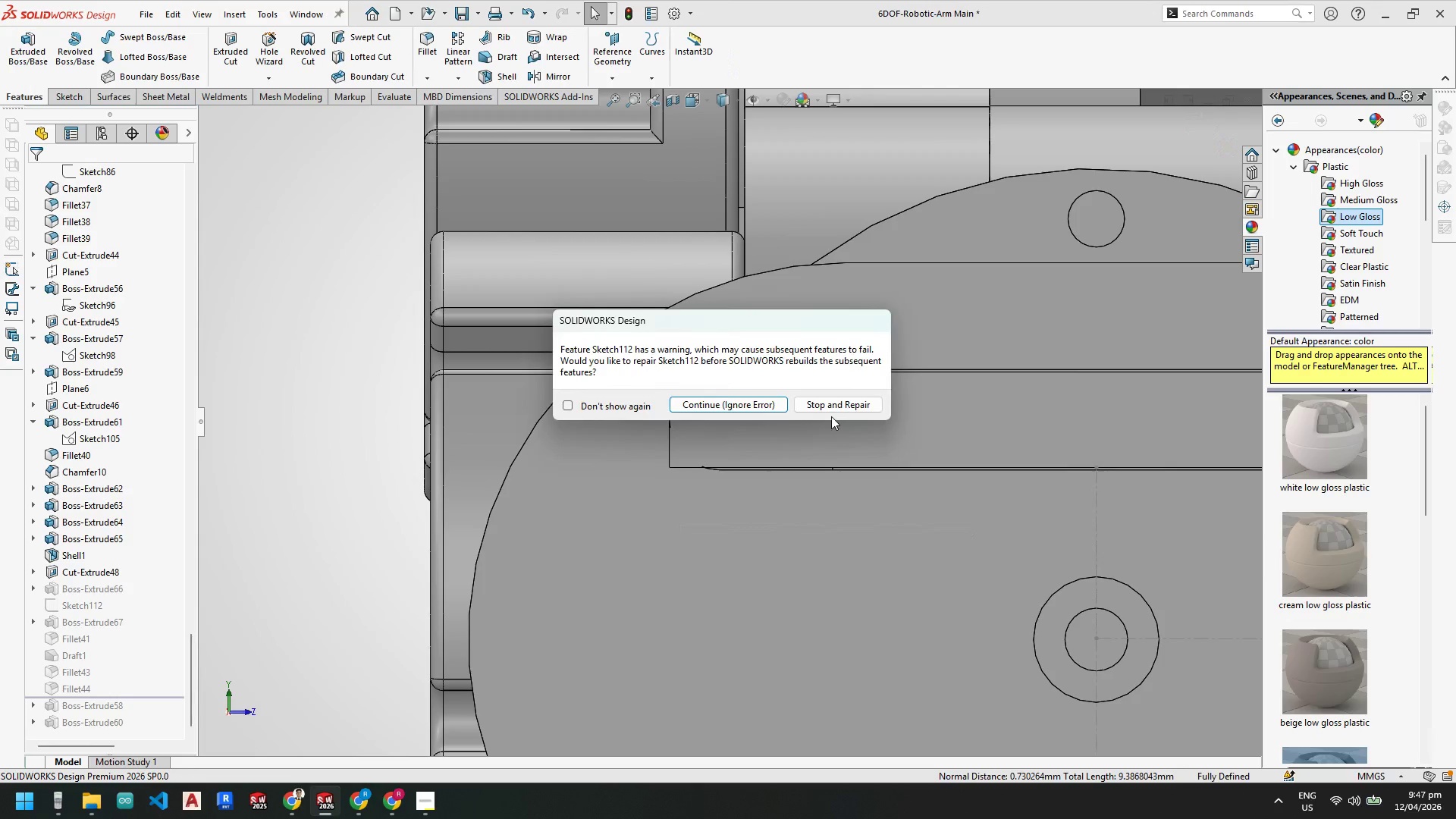 
left_click([835, 400])
 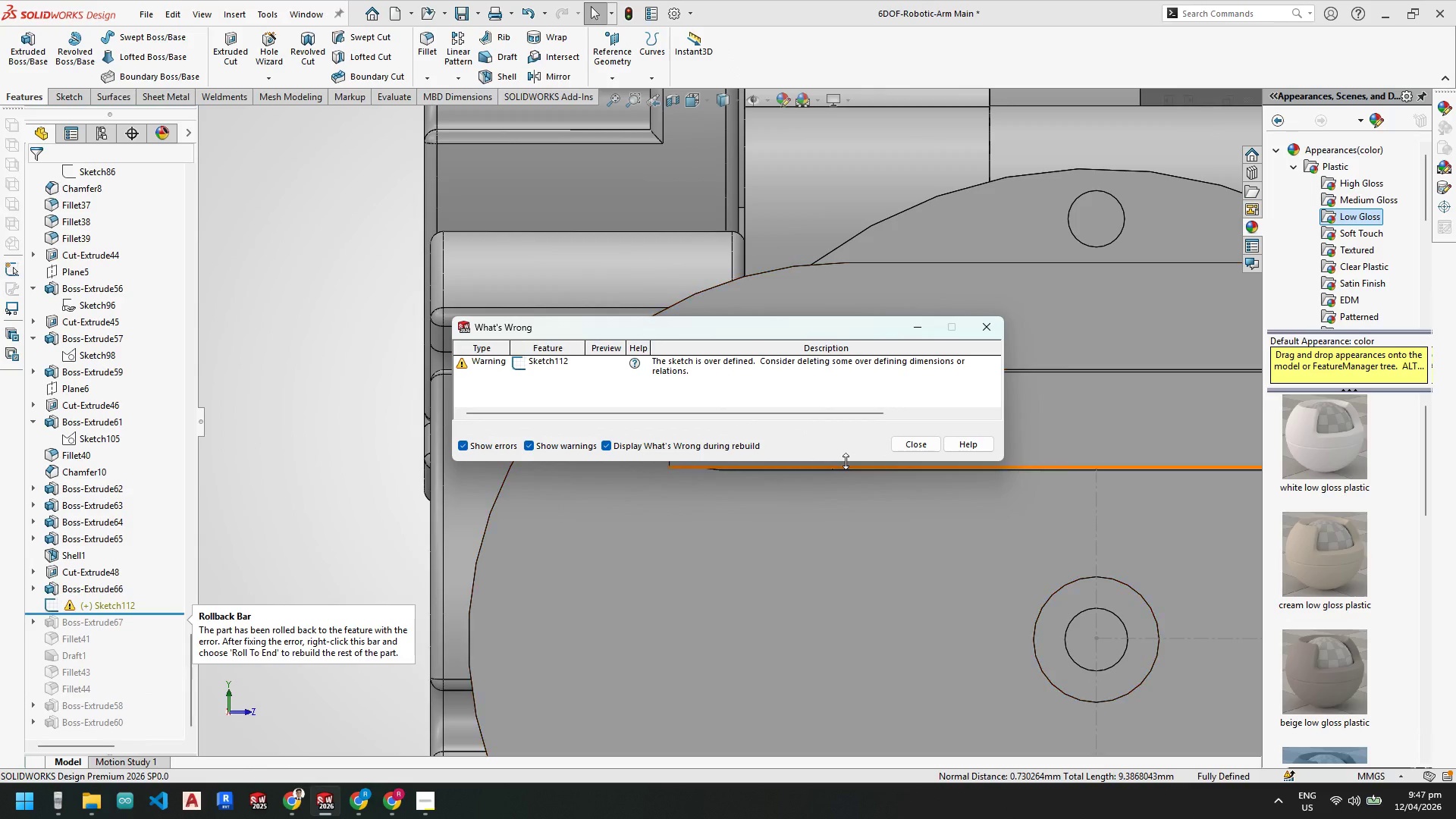 
left_click([908, 443])
 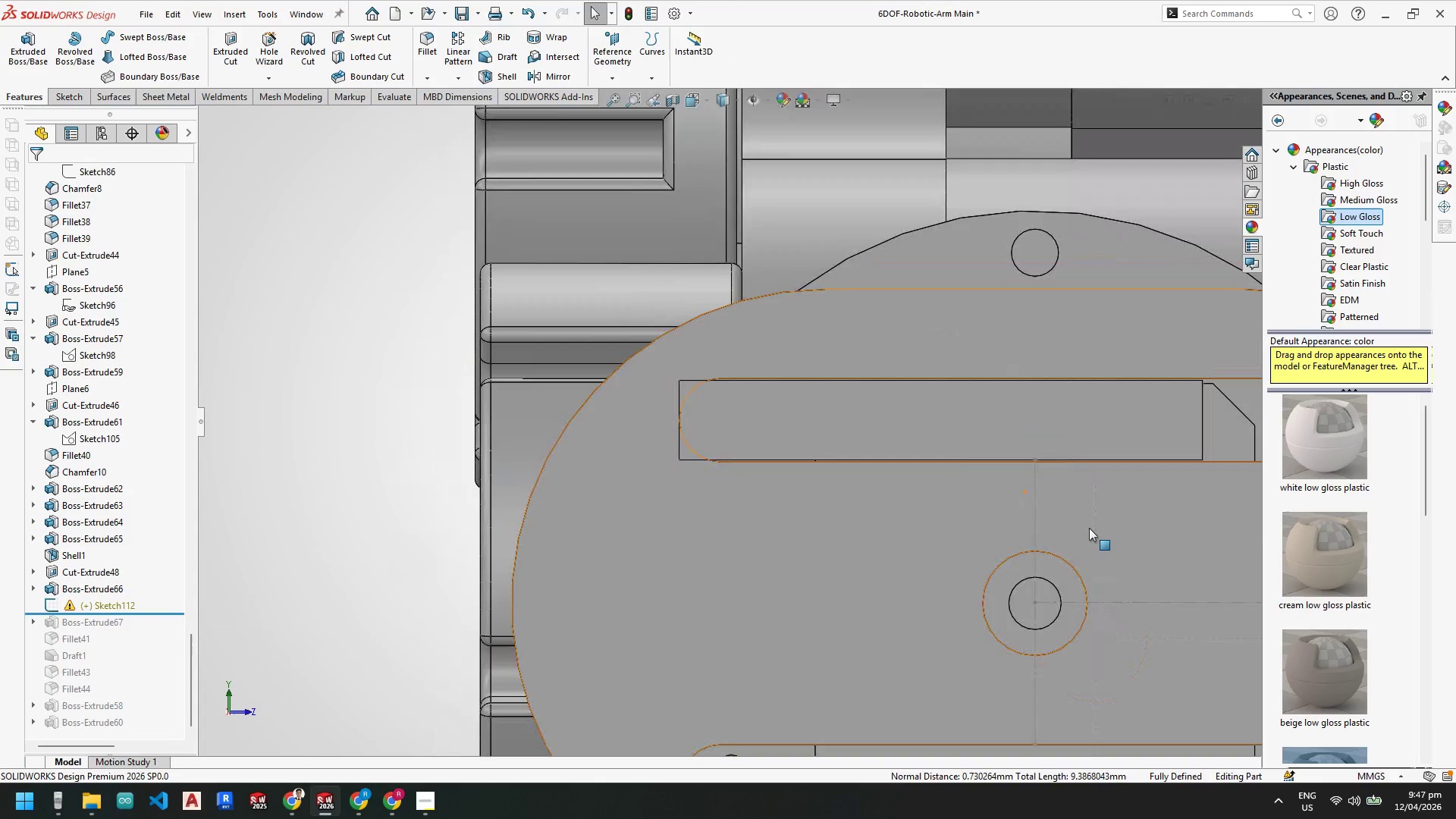 
scroll: coordinate [1089, 528], scroll_direction: up, amount: 5.0
 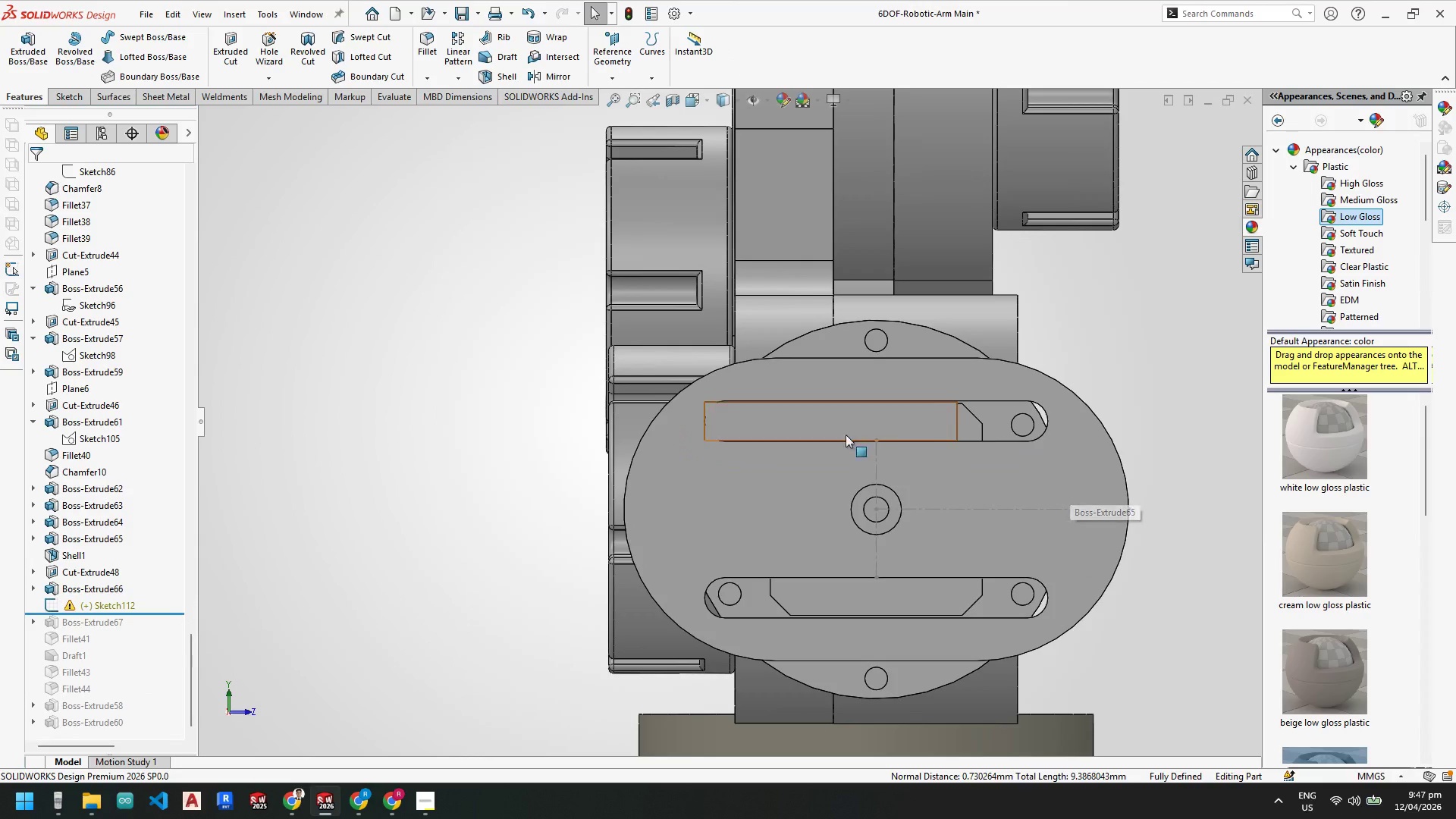 
scroll: coordinate [929, 417], scroll_direction: down, amount: 3.0
 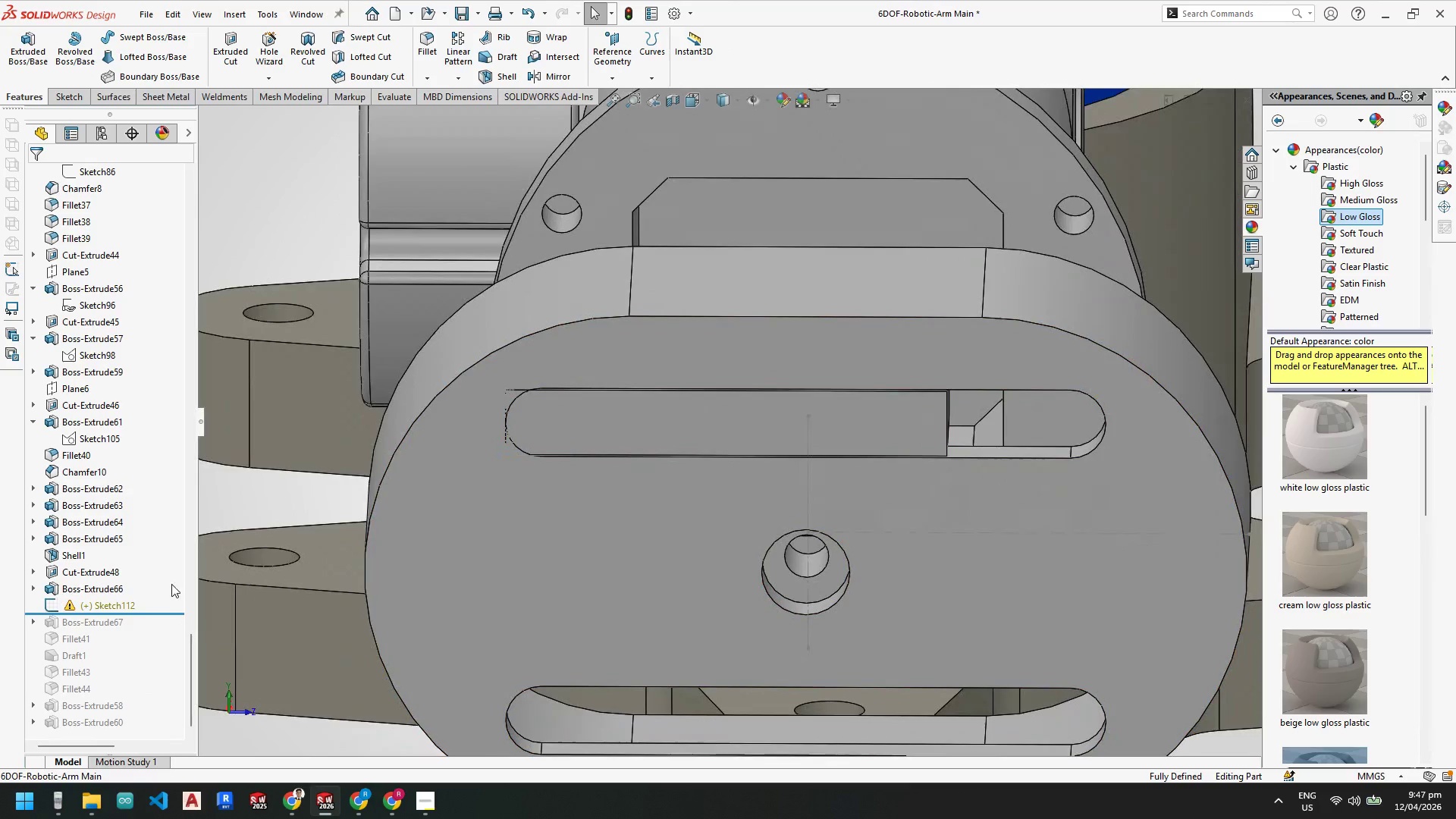 
left_click([118, 604])
 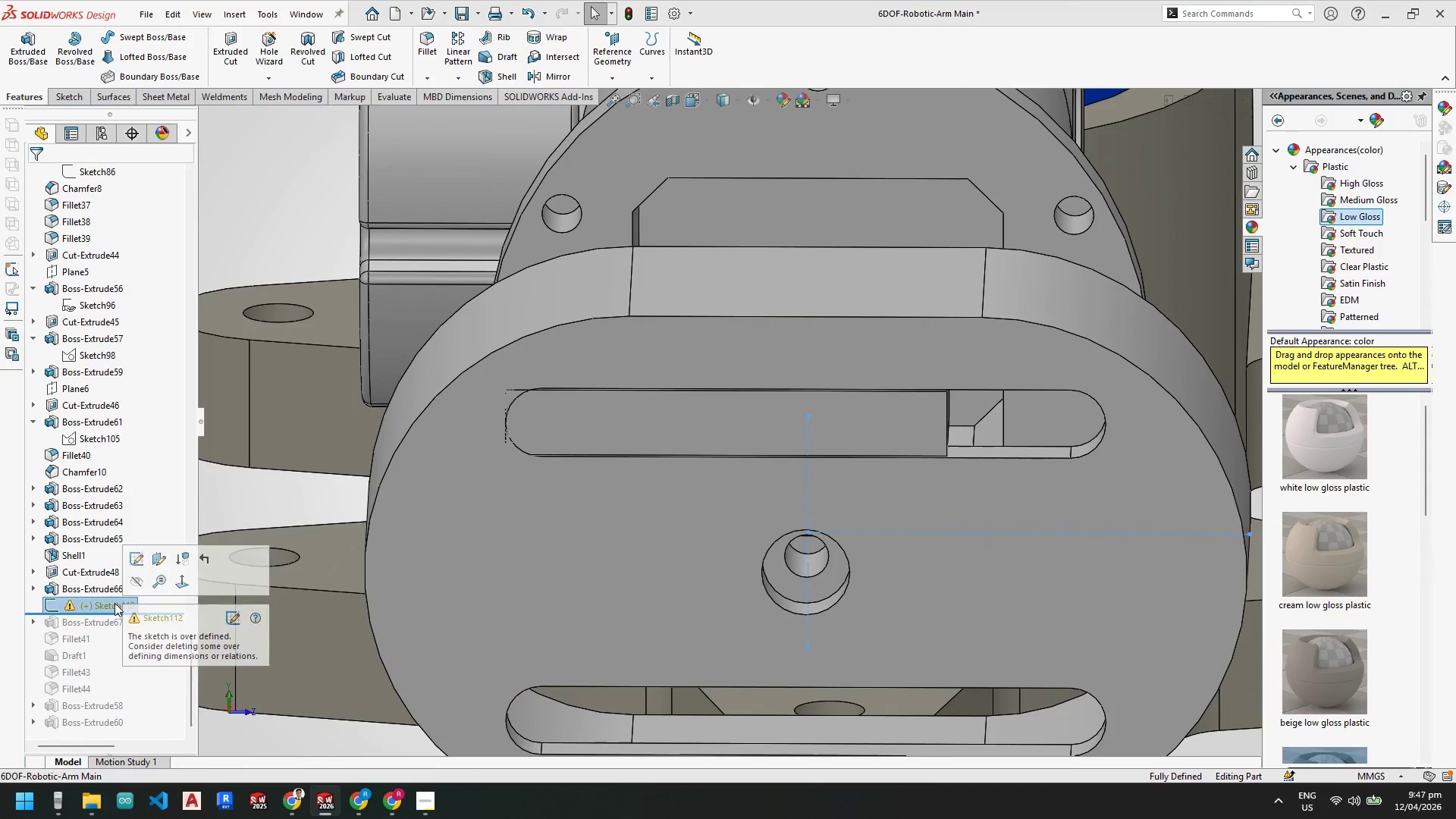 
scroll: coordinate [466, 600], scroll_direction: up, amount: 4.0
 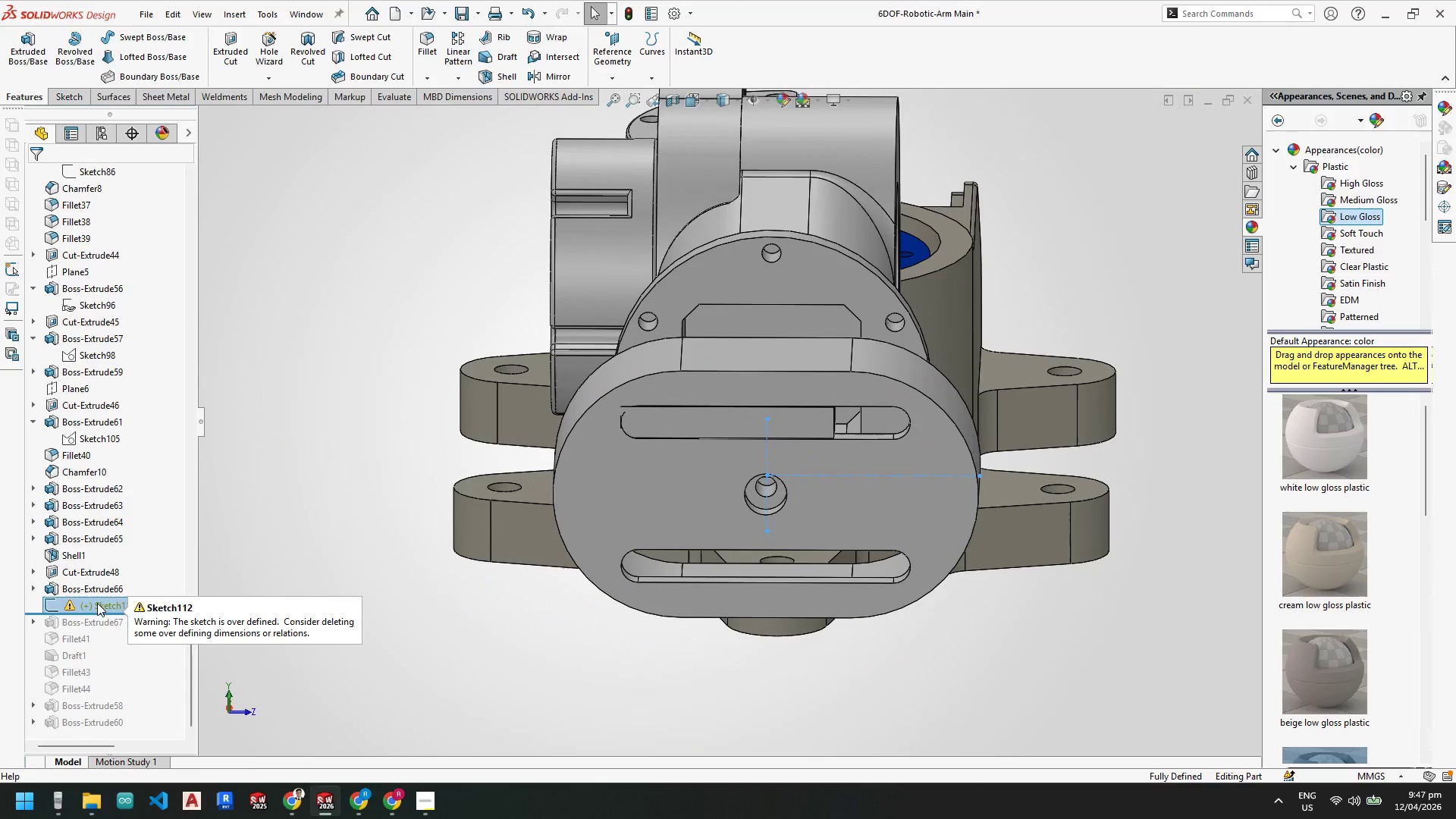 
right_click([97, 603])
 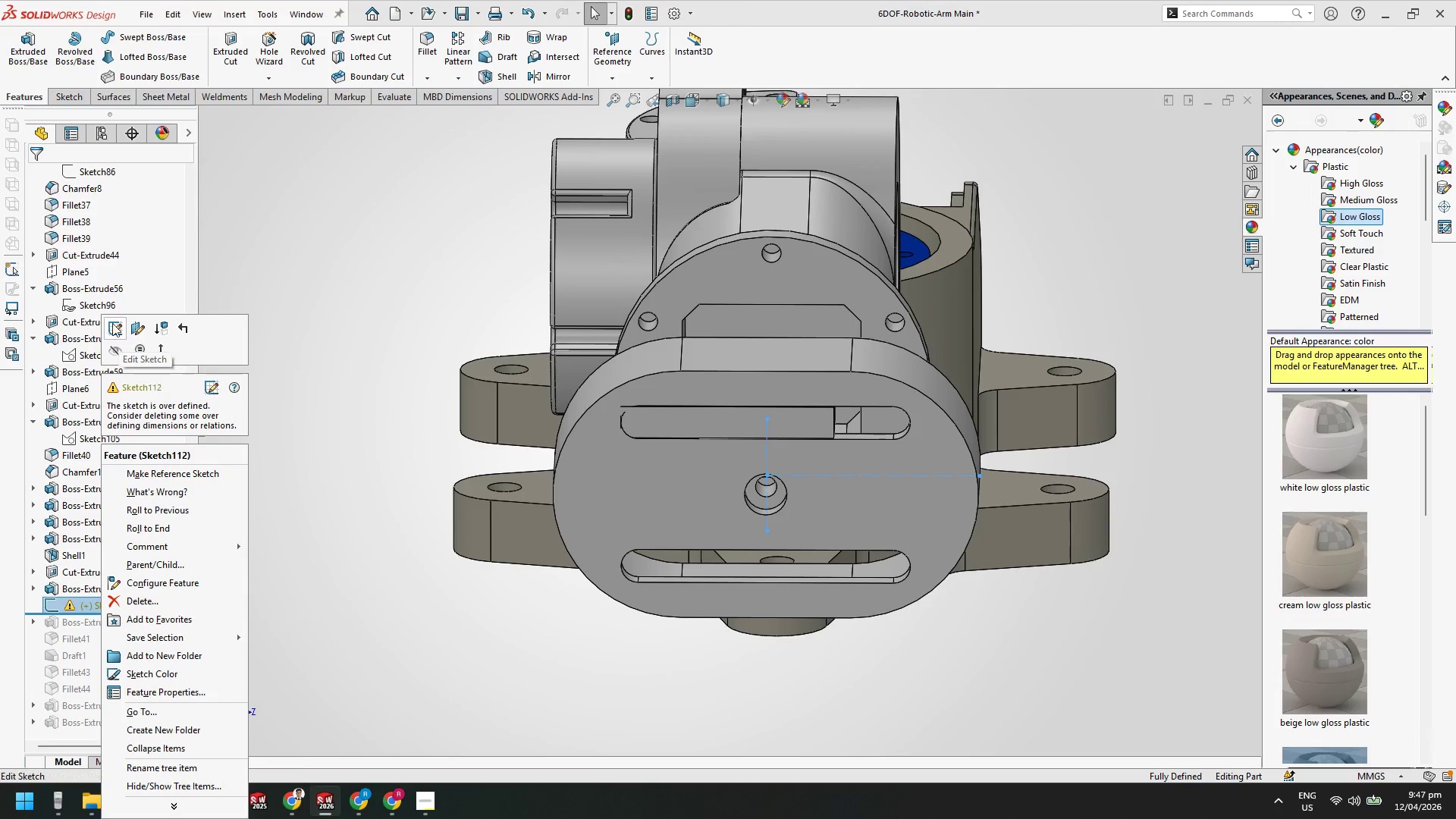 
left_click([113, 321])
 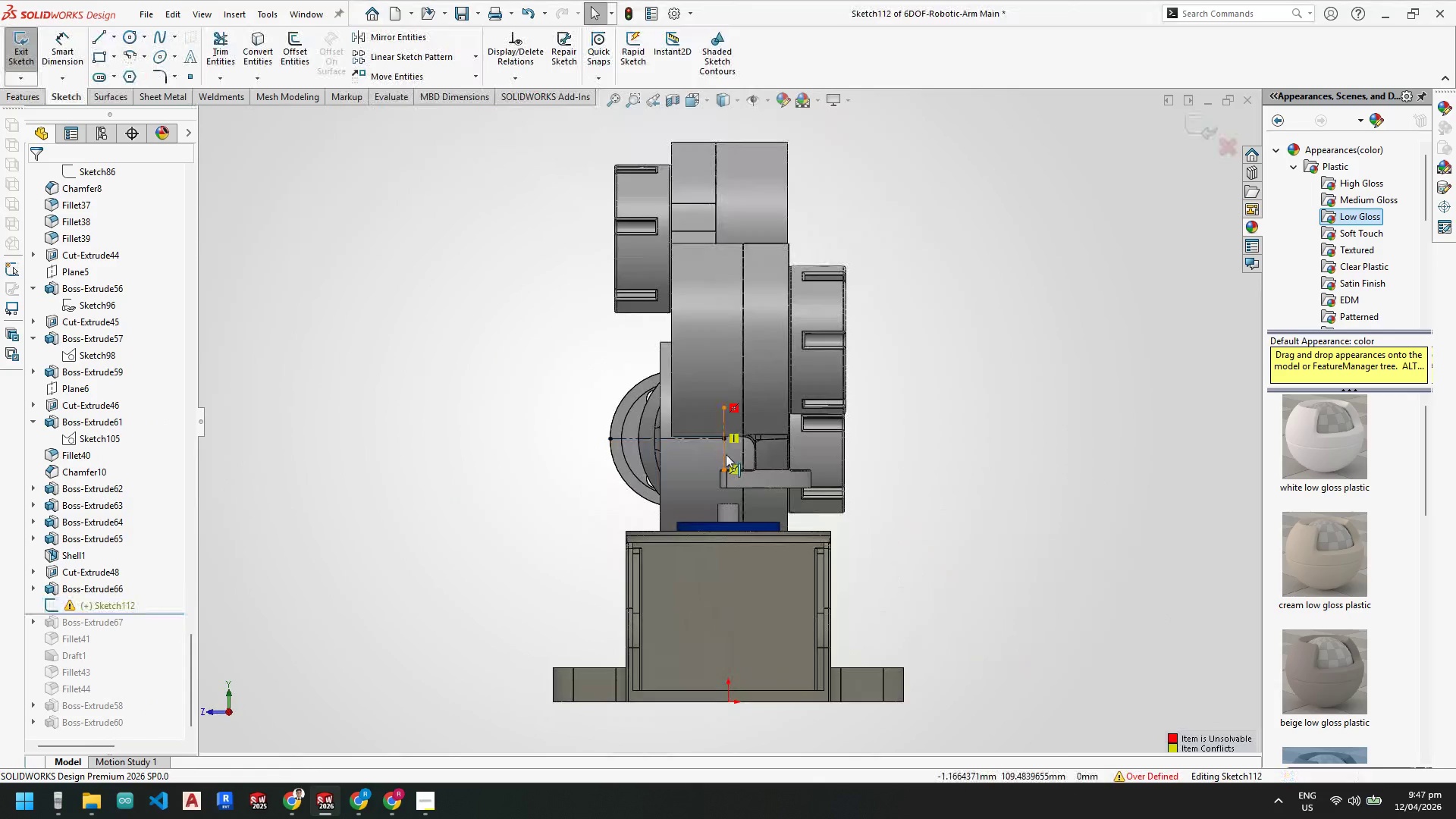 
scroll: coordinate [468, 439], scroll_direction: down, amount: 4.0
 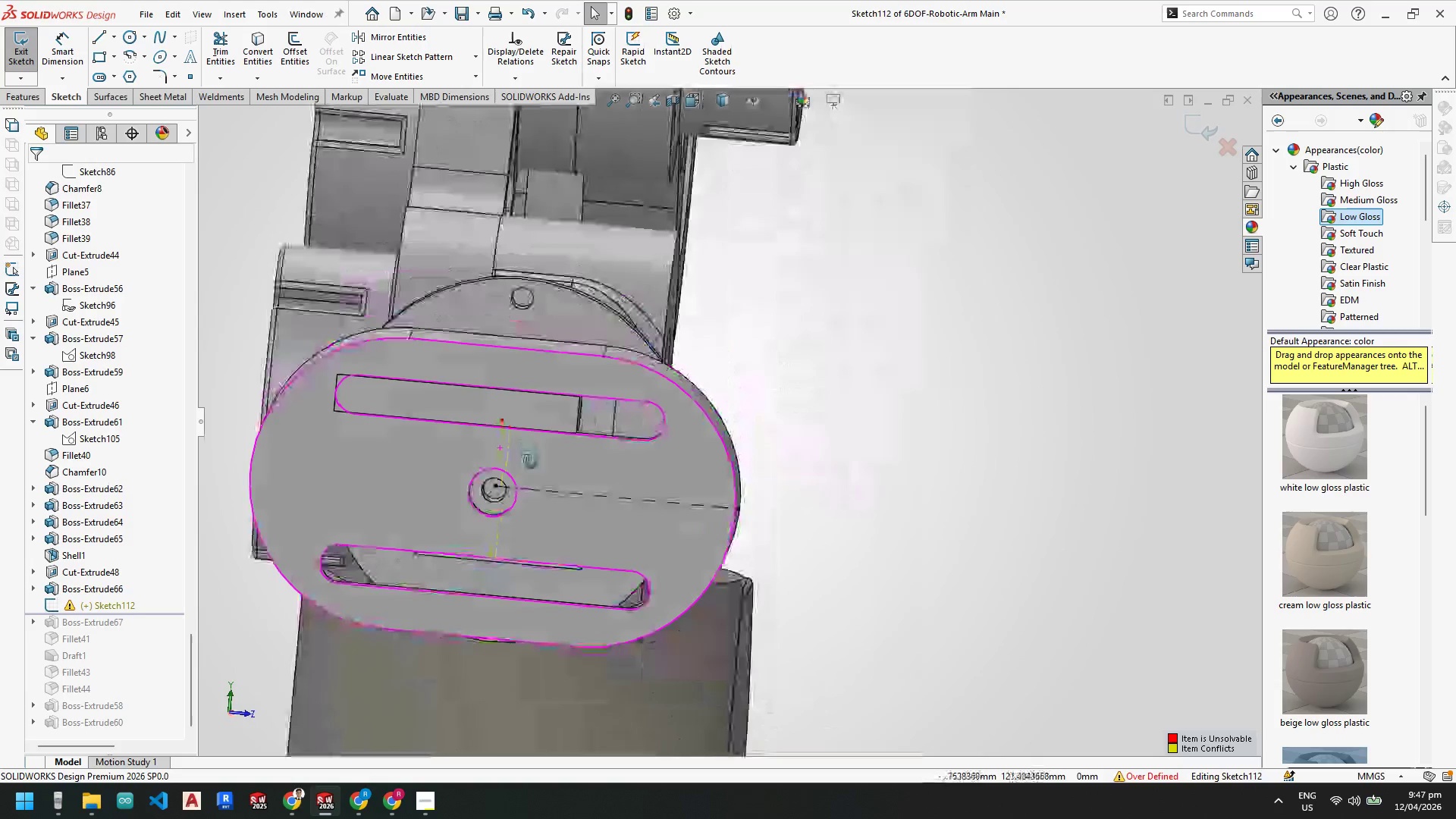 
key(Space)
 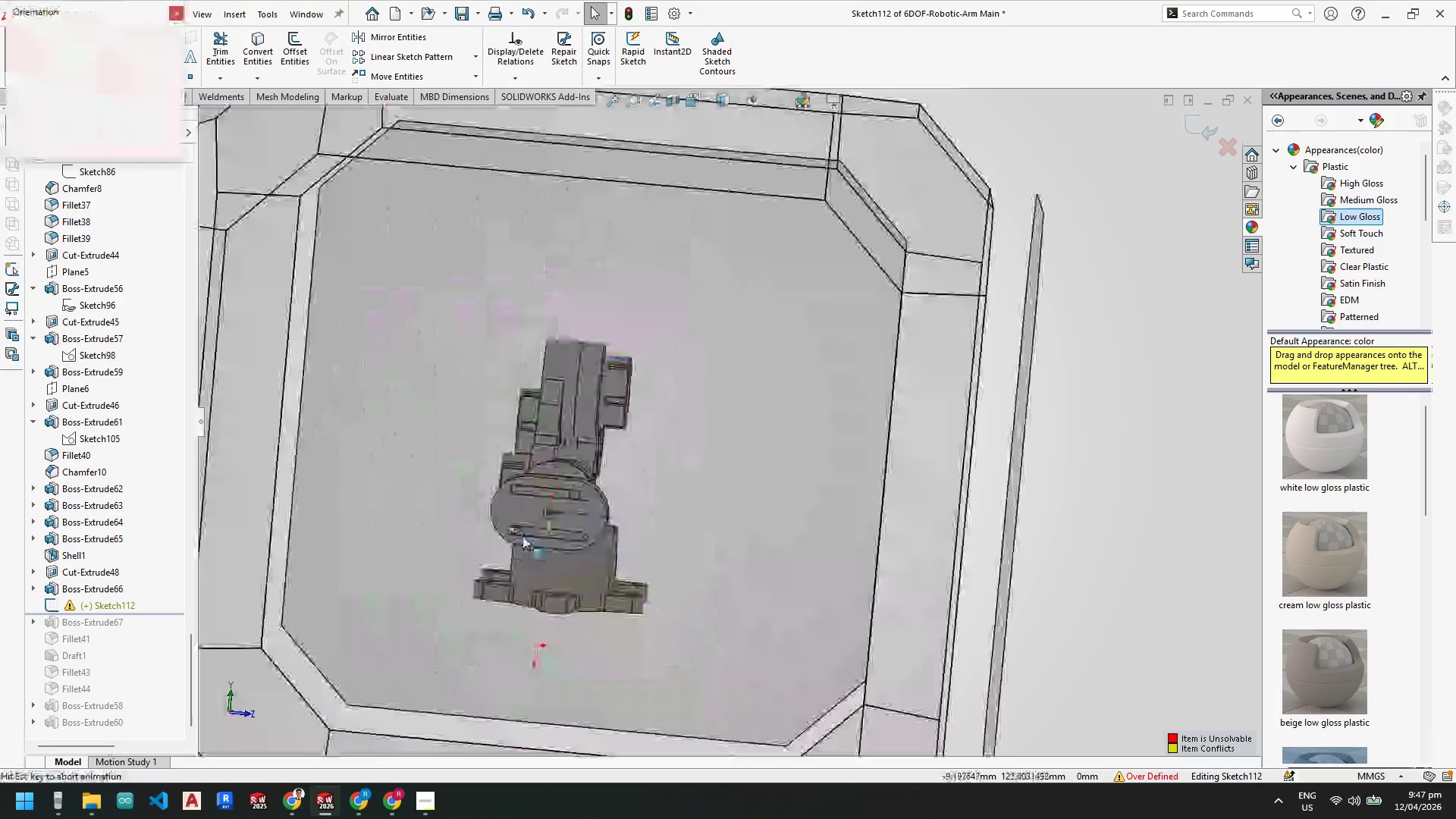 
left_click([522, 536])
 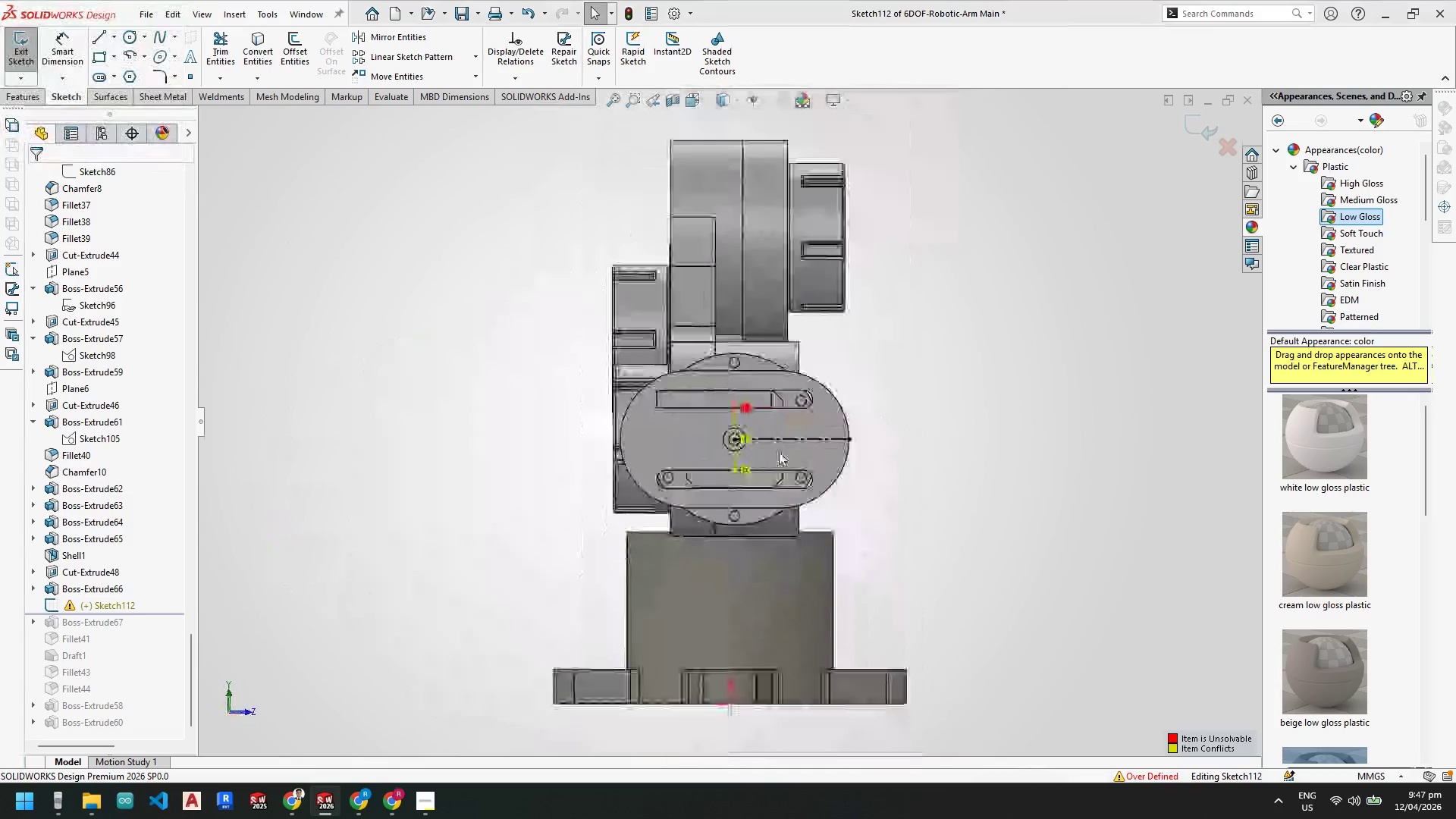 
scroll: coordinate [750, 440], scroll_direction: down, amount: 7.0
 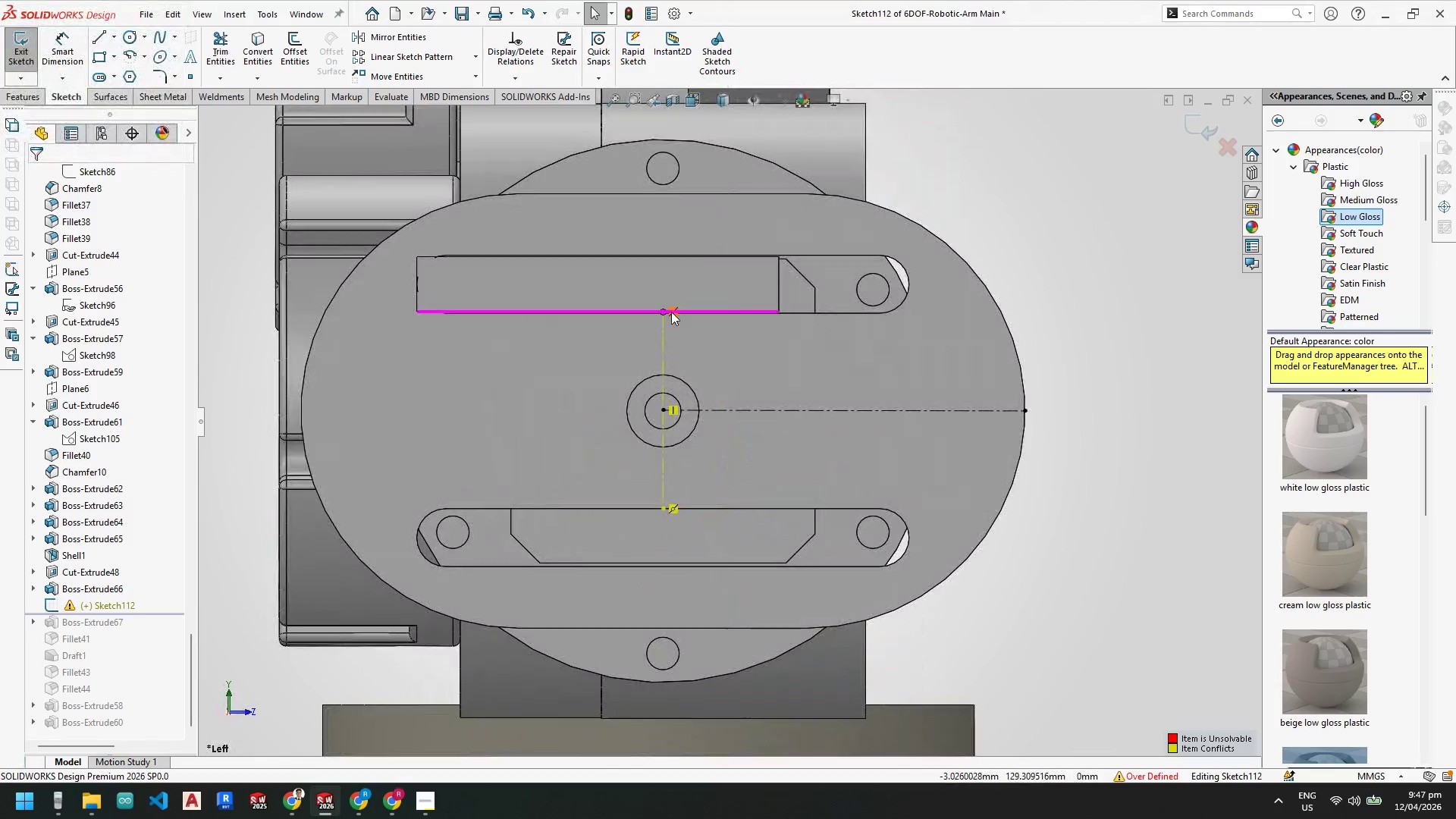 
right_click([673, 312])
 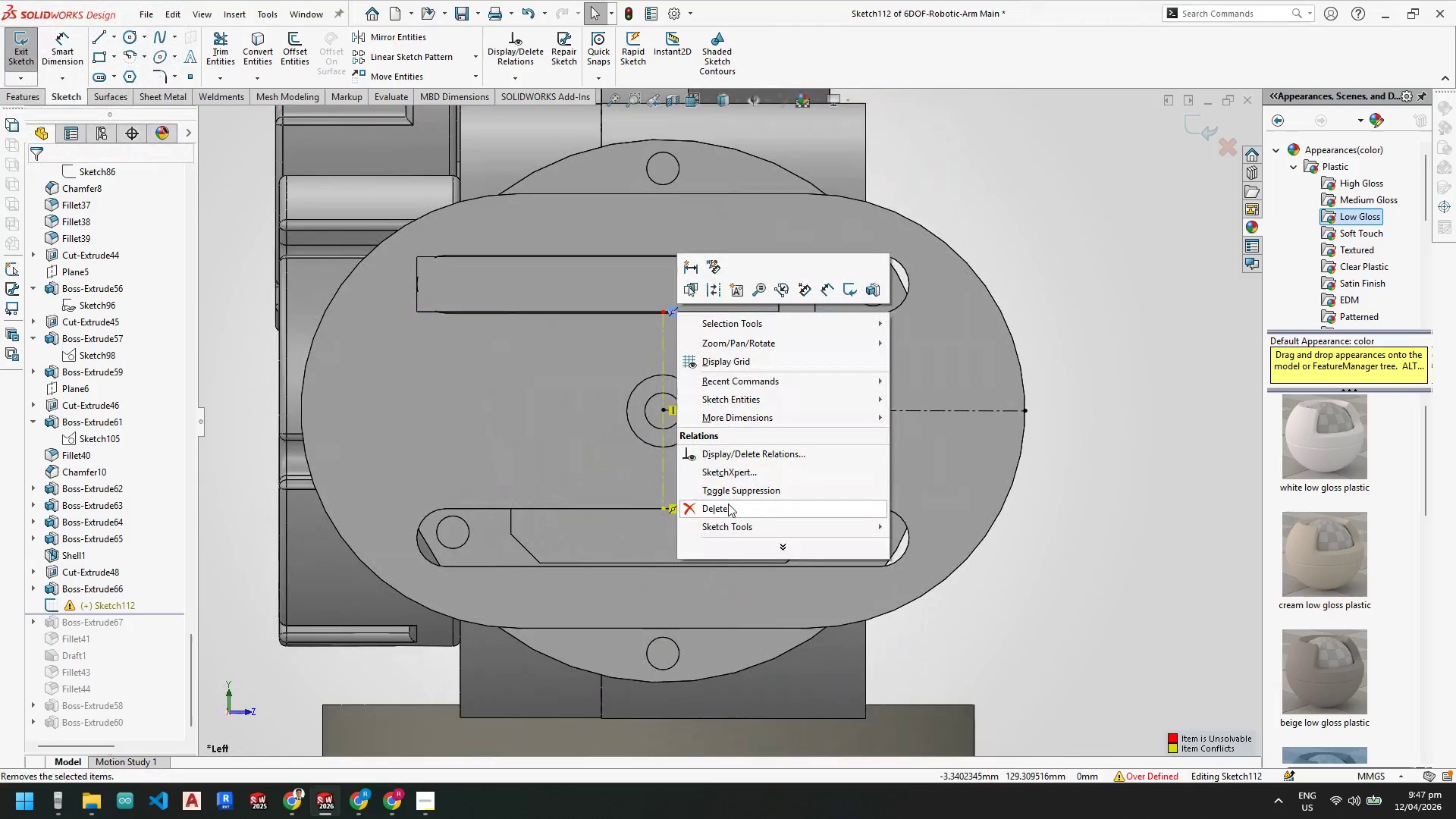 
left_click([728, 504])
 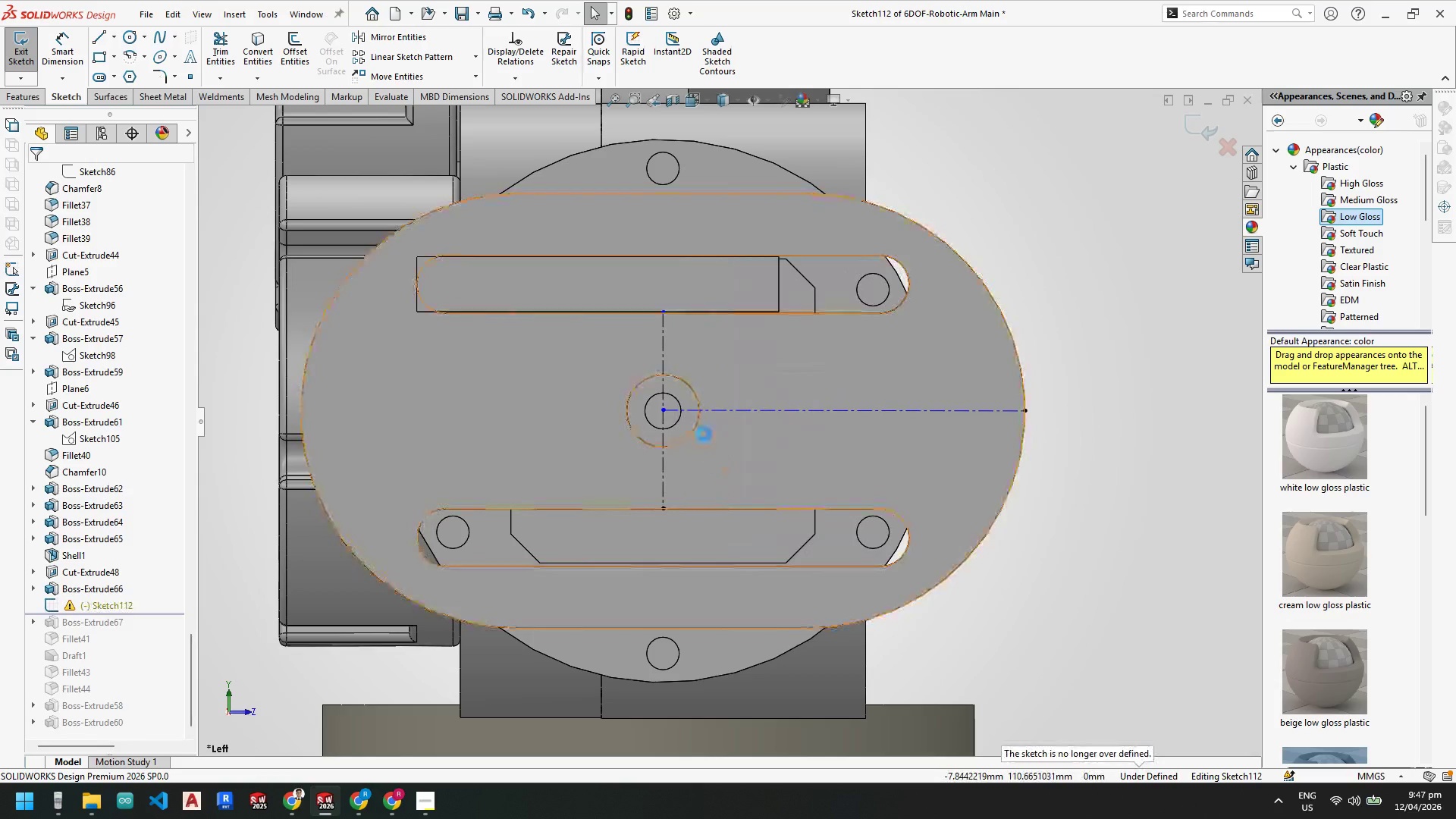 
key(Escape)
 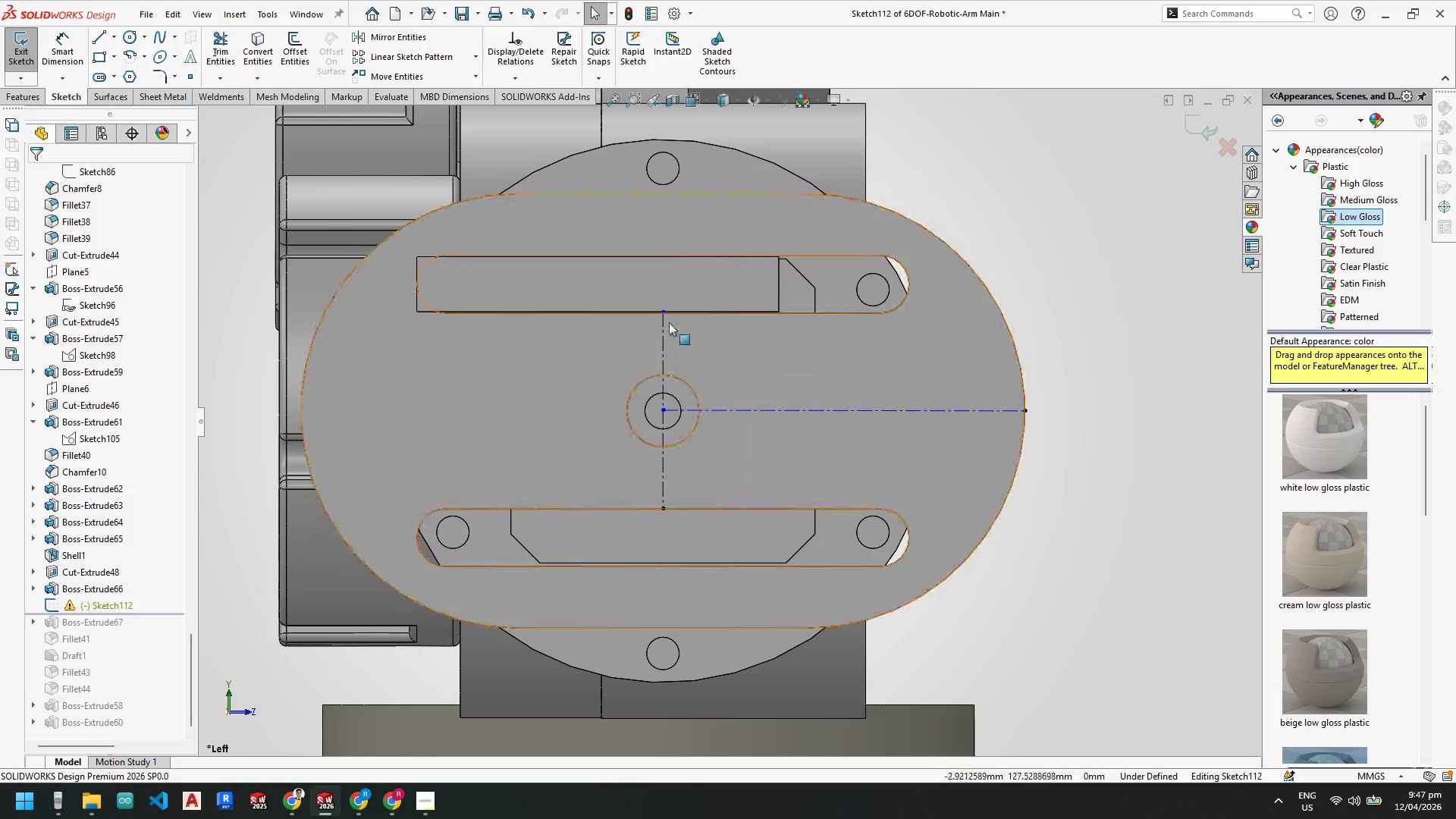 
key(Escape)
 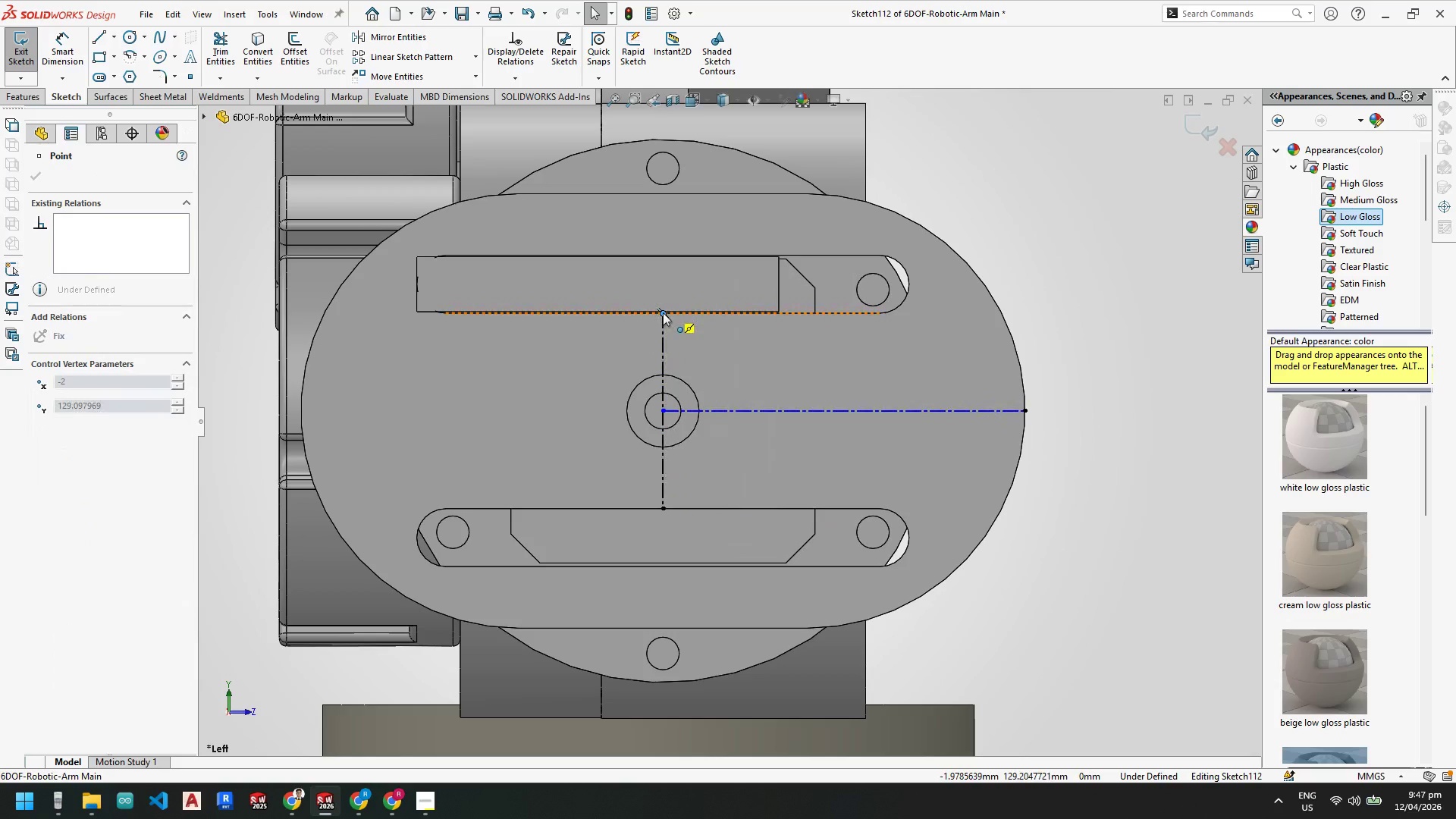 
key(Escape)
 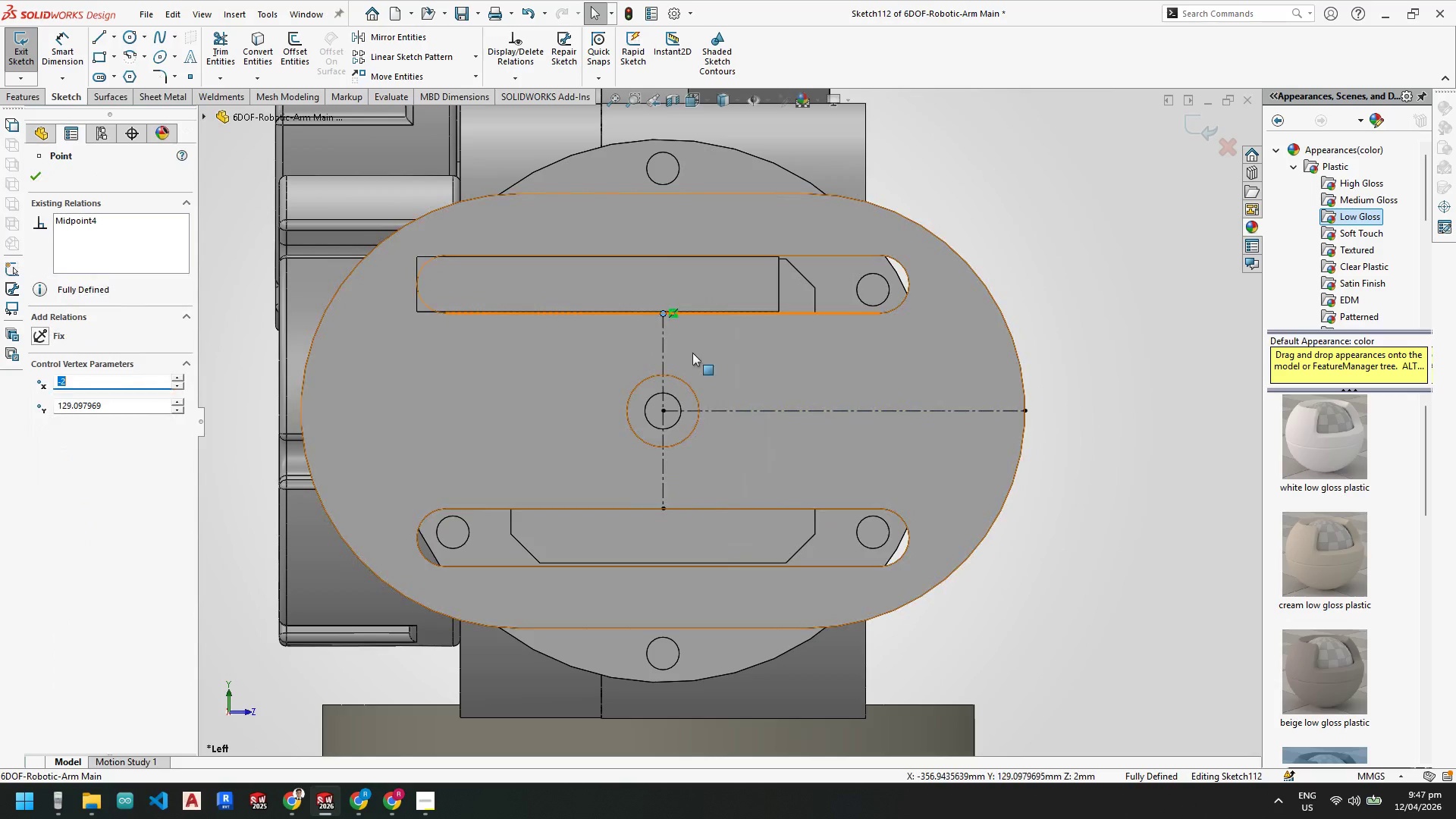 
key(Escape)
 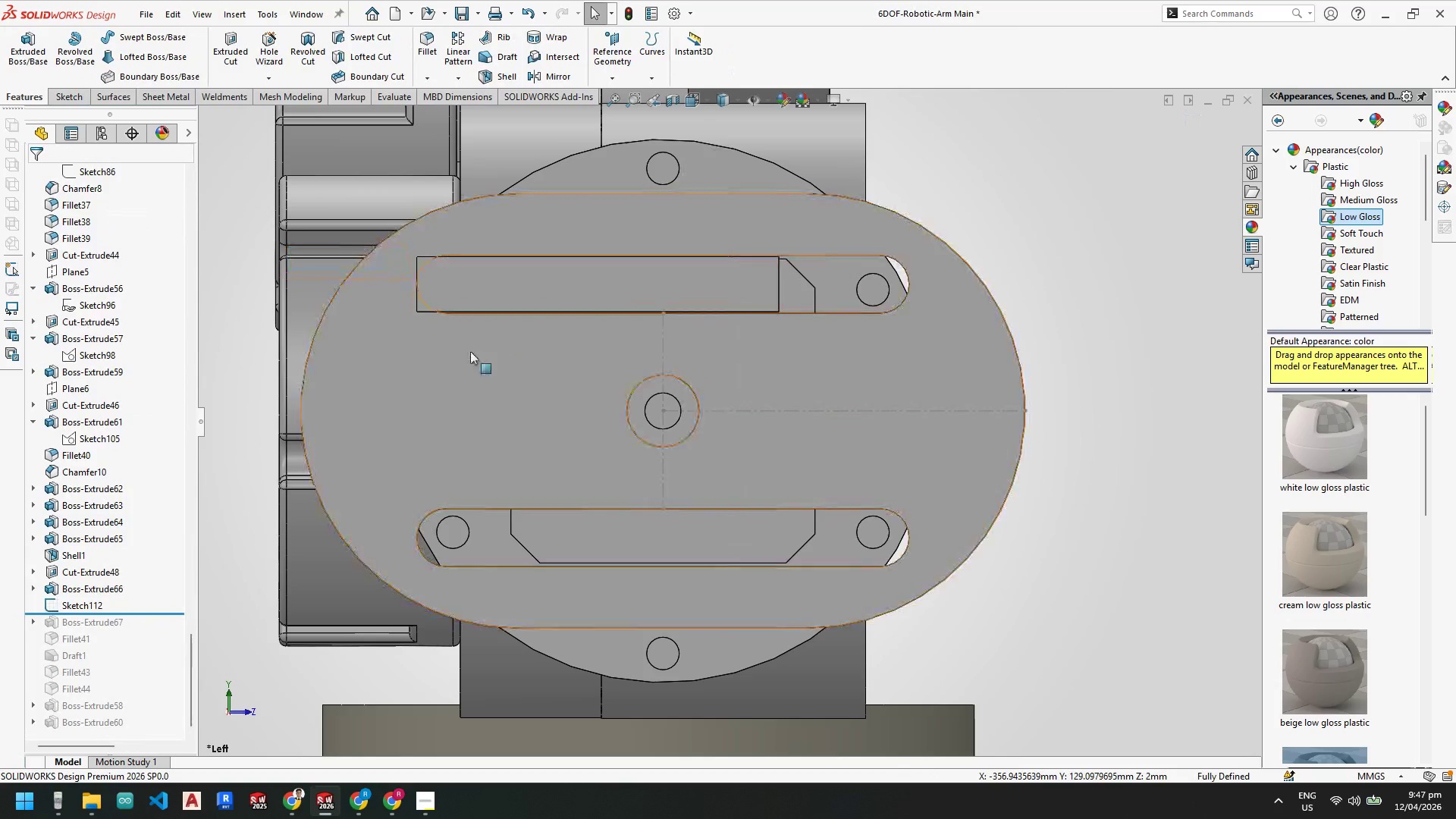 
left_click_drag(start_coordinate=[145, 615], to_coordinate=[127, 692])
 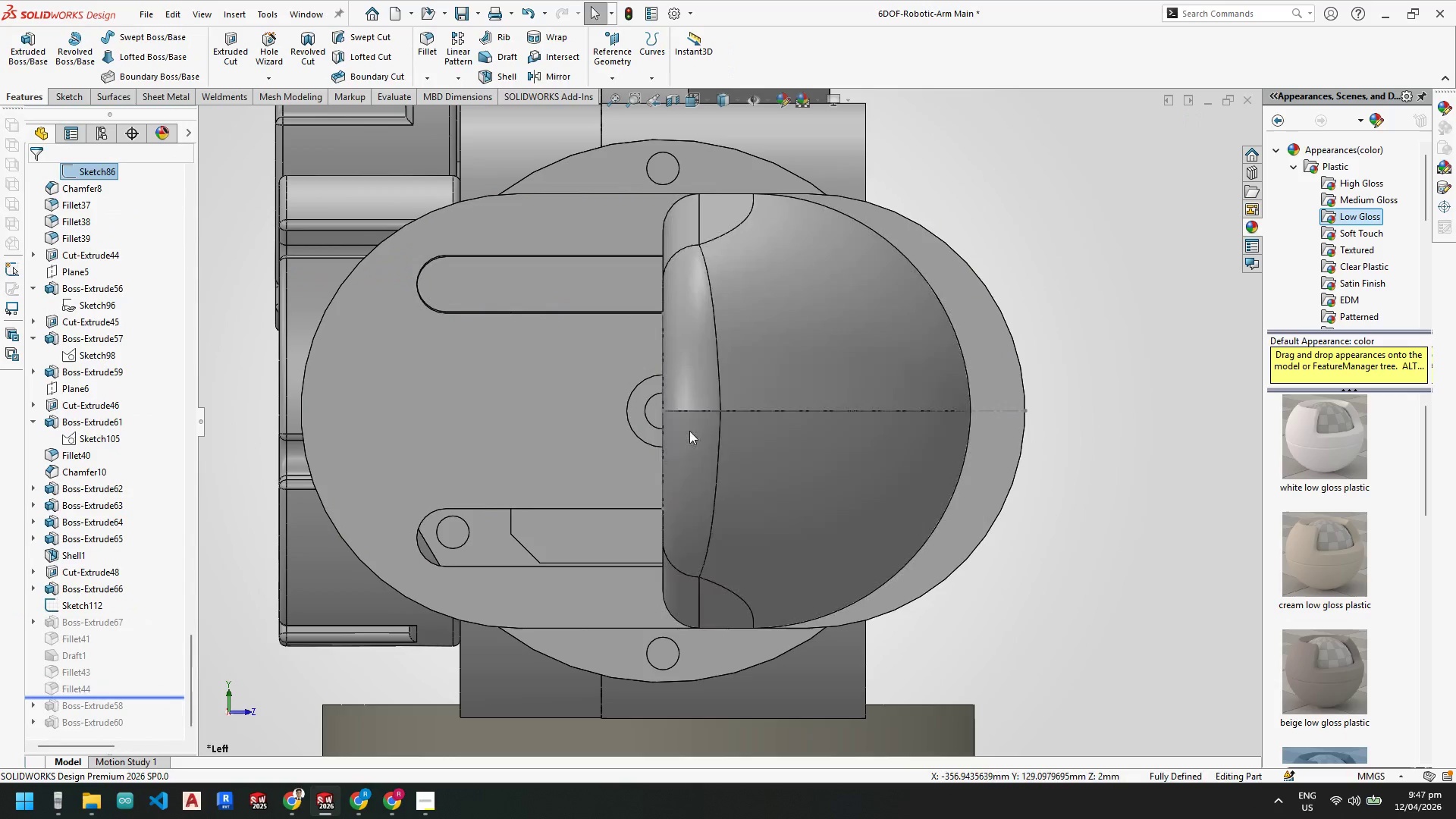 
scroll: coordinate [728, 337], scroll_direction: up, amount: 3.0
 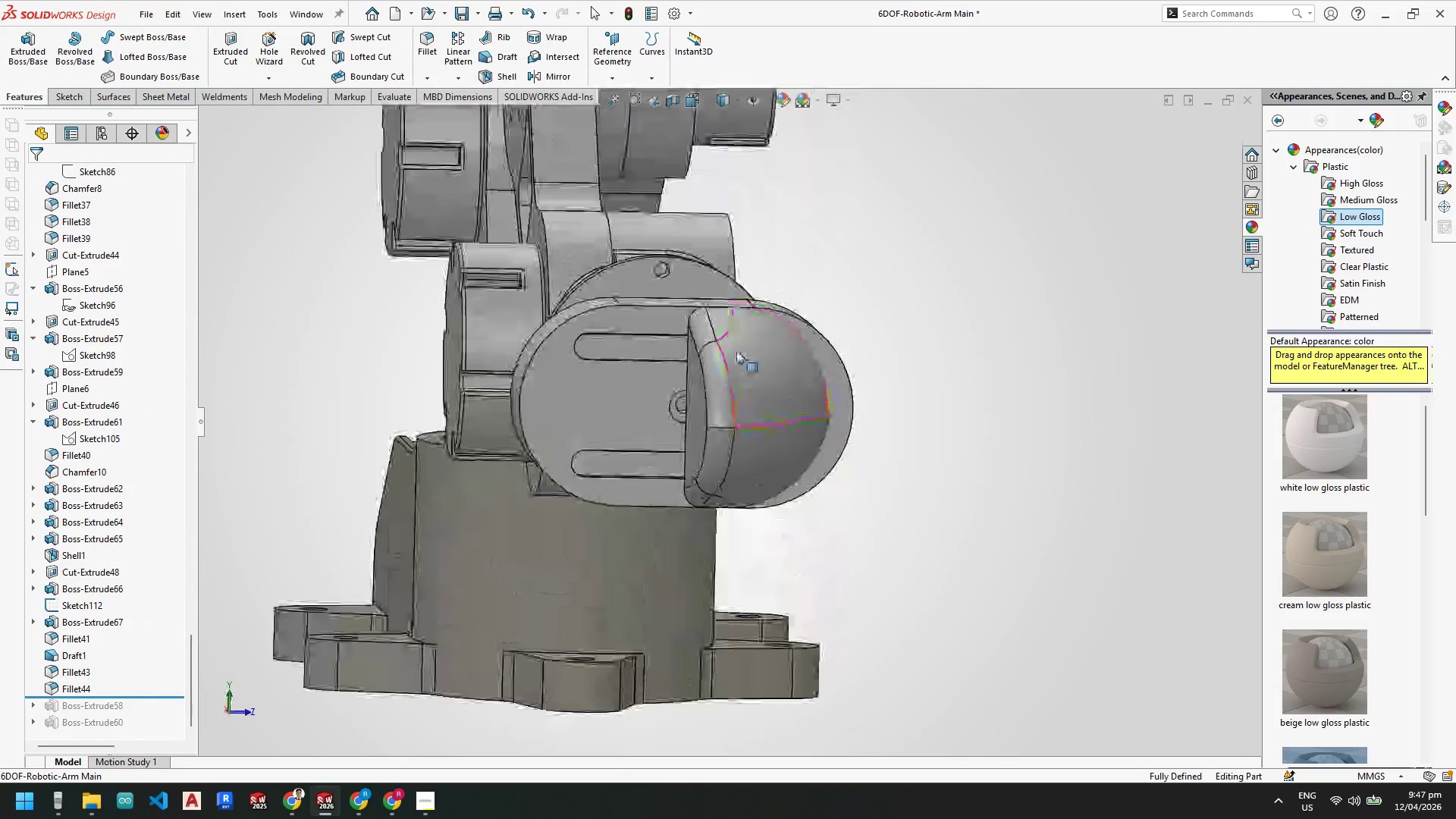 
scroll: coordinate [617, 335], scroll_direction: down, amount: 3.0
 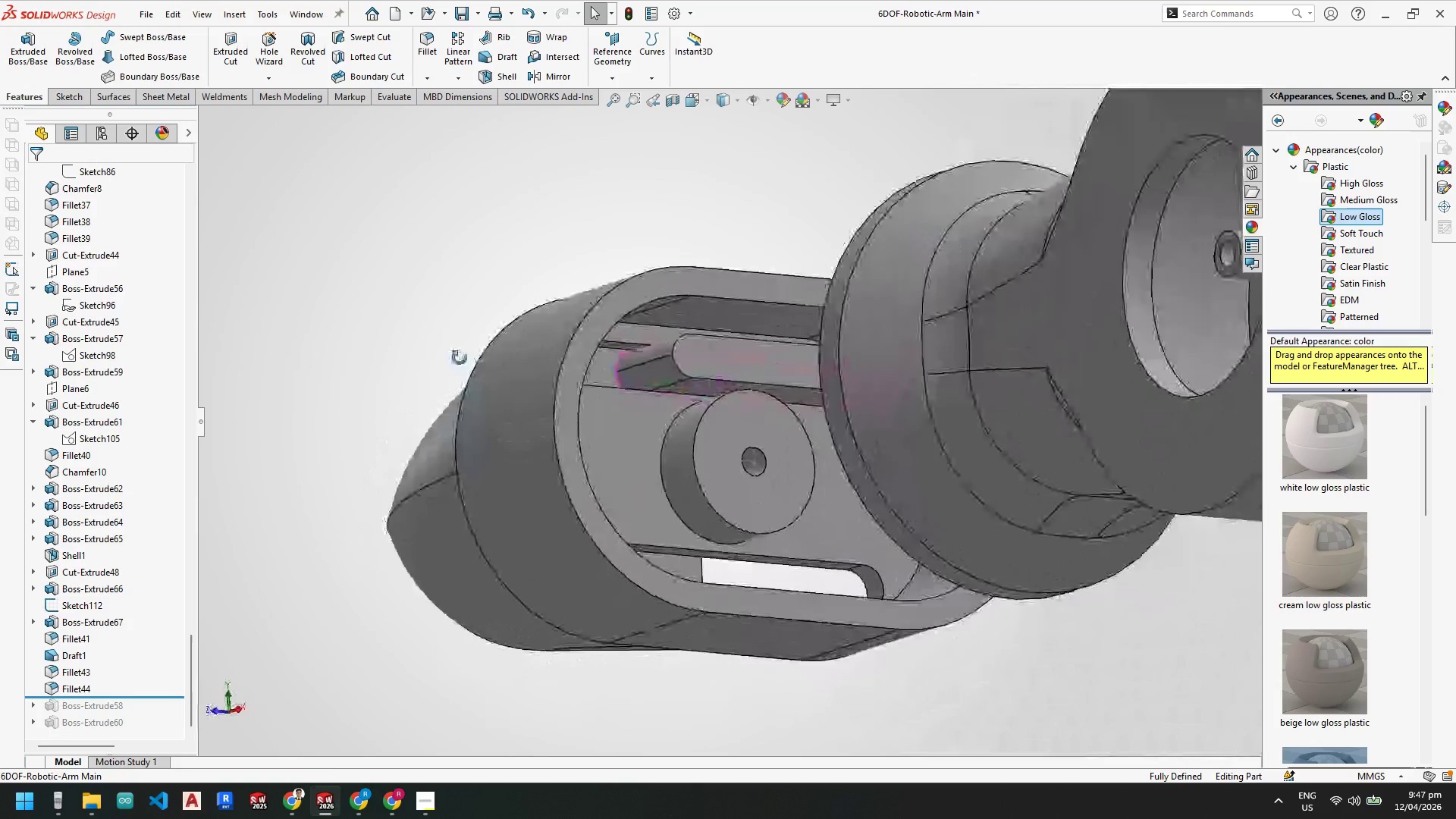 
wait(5.9)
 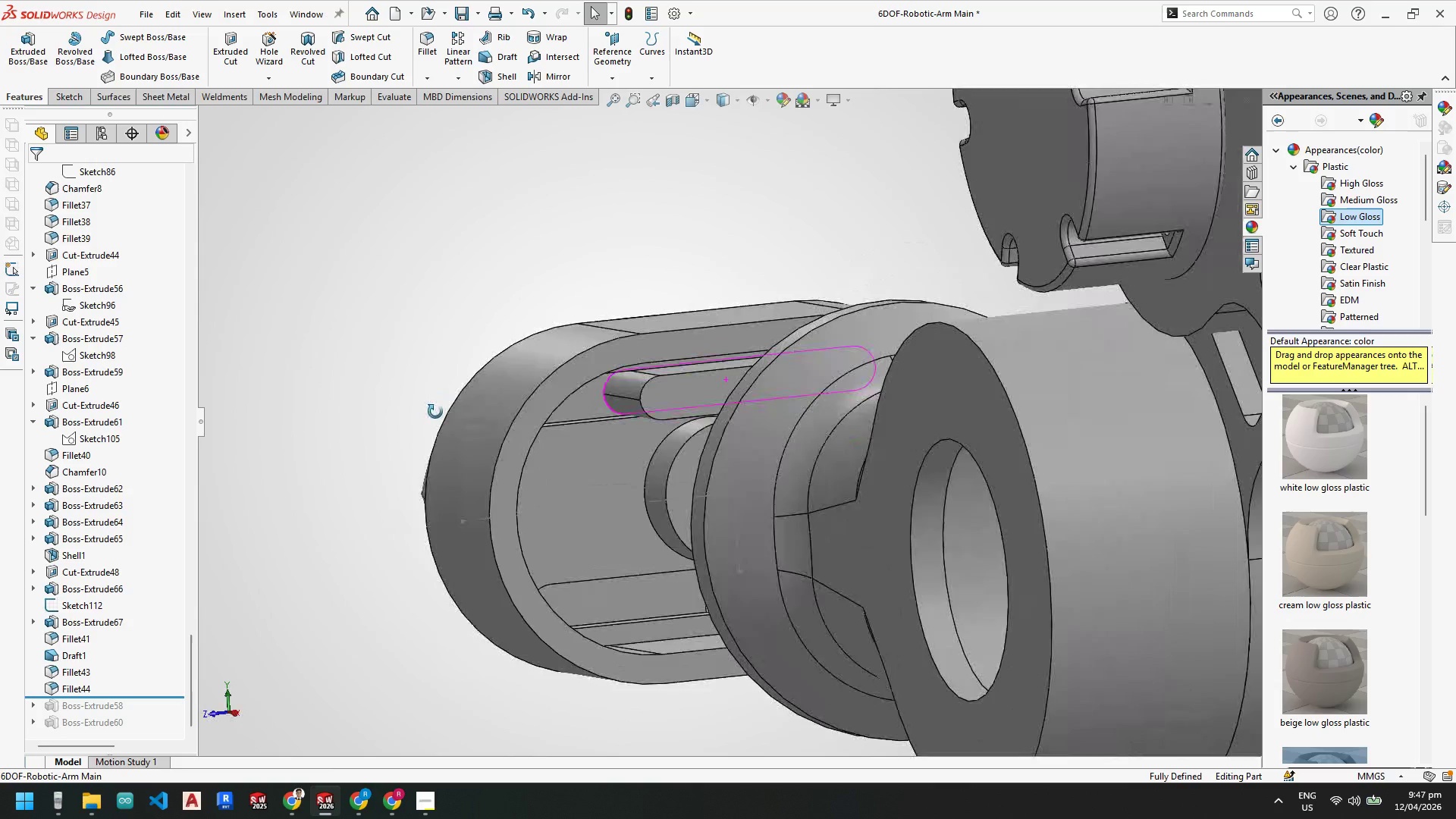 
scroll: coordinate [801, 464], scroll_direction: up, amount: 3.0
 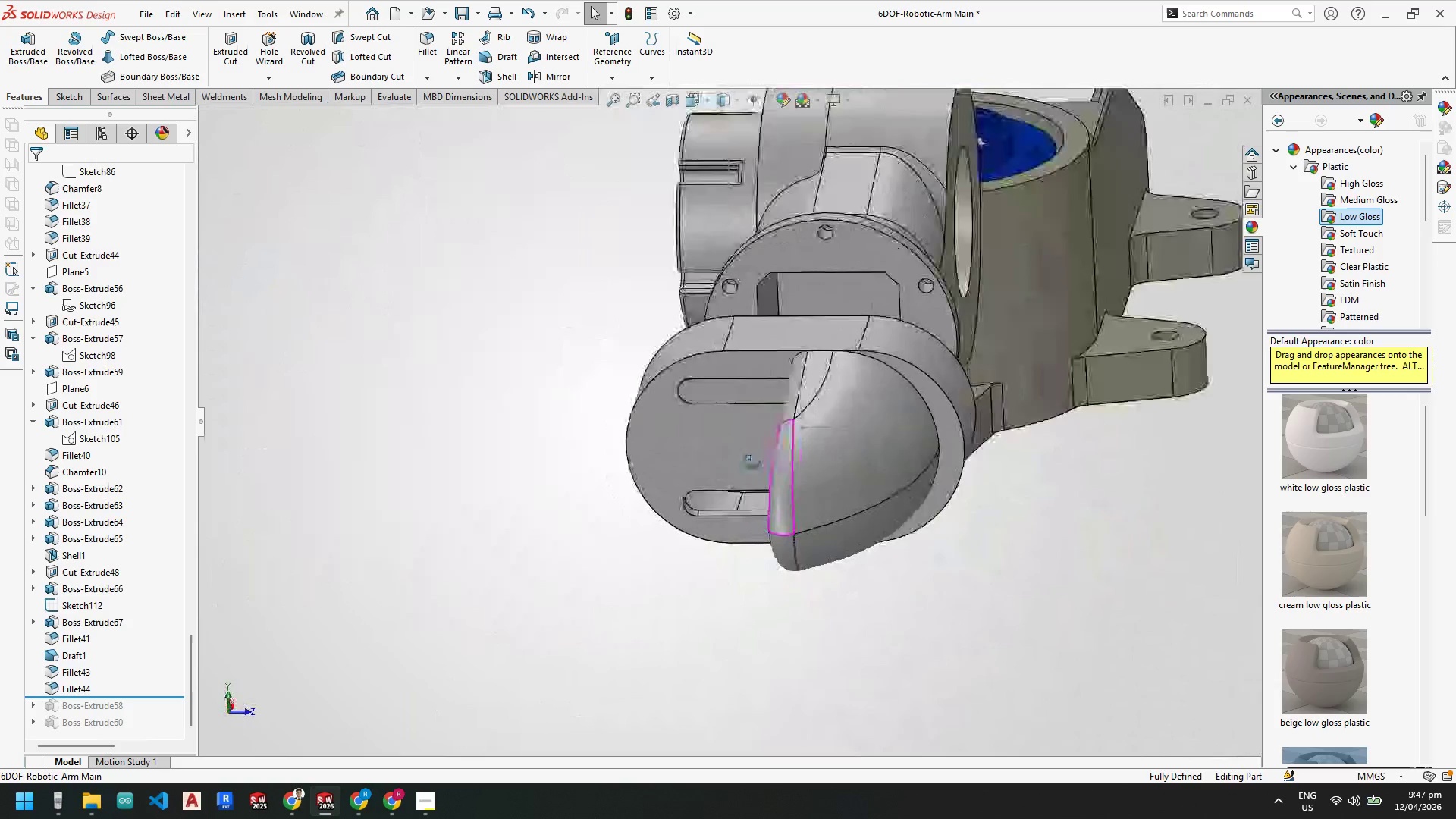 
wait(5.38)
 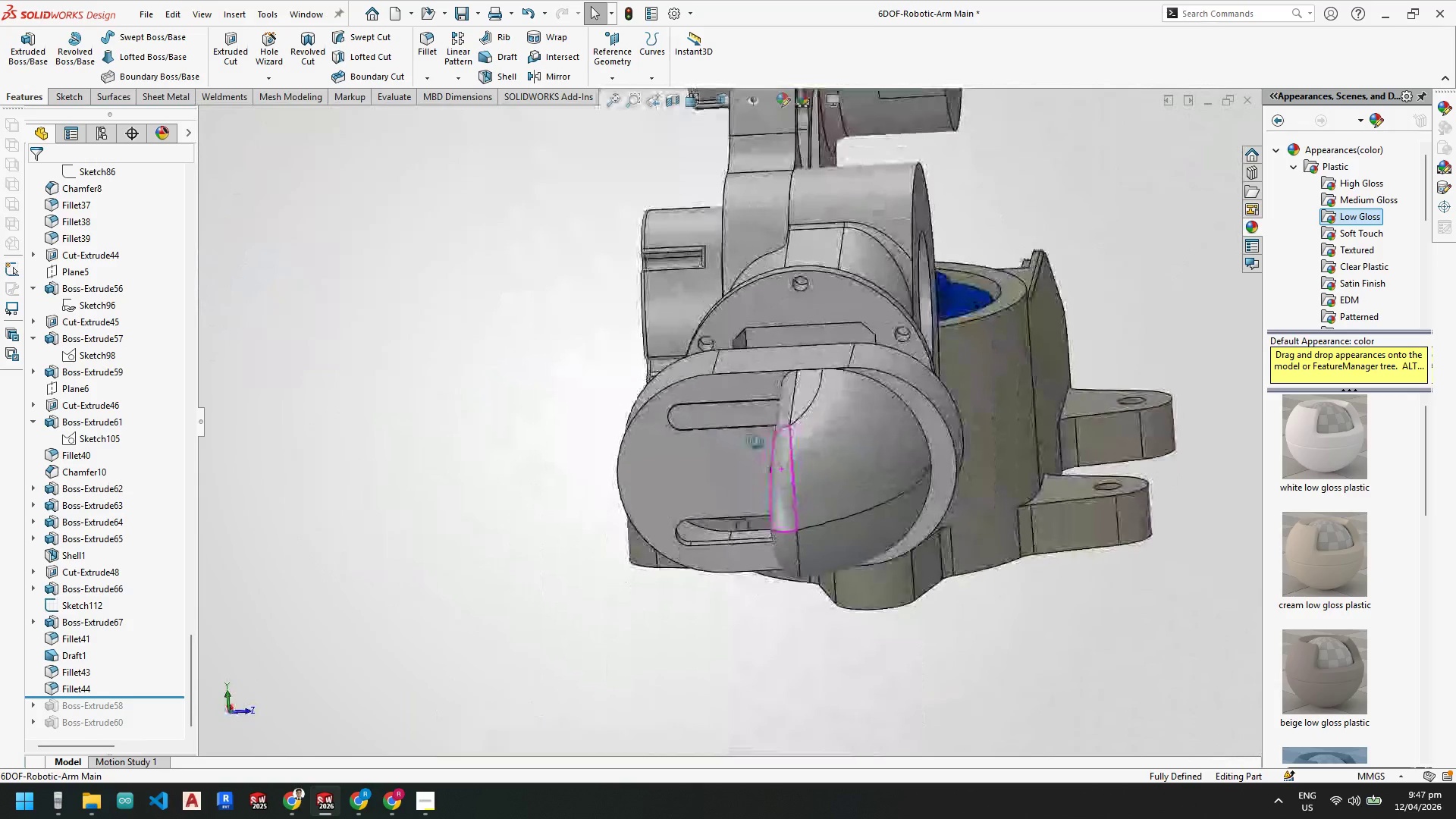 
scroll: coordinate [880, 442], scroll_direction: down, amount: 4.0
 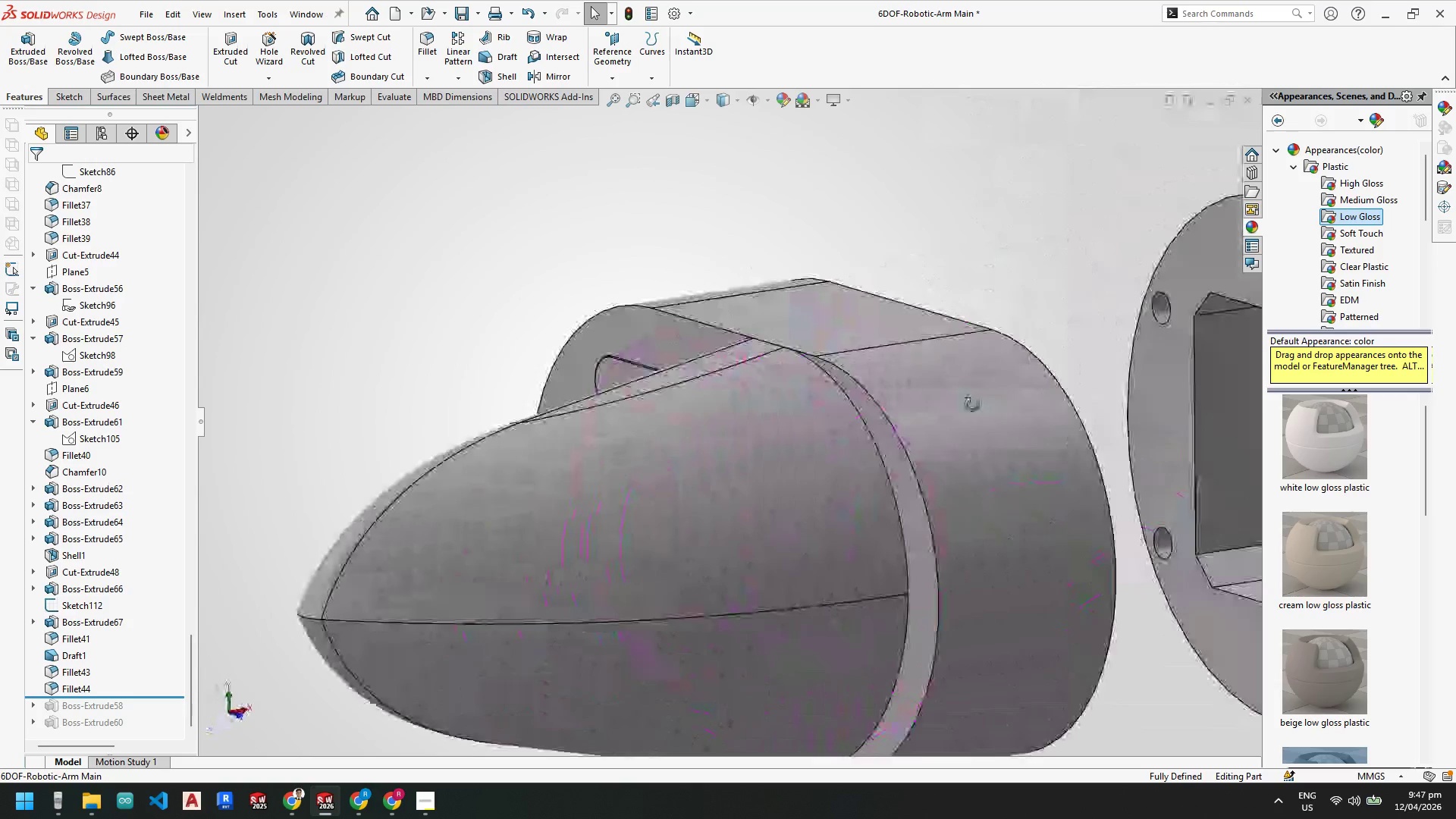 
scroll: coordinate [784, 573], scroll_direction: up, amount: 11.0
 